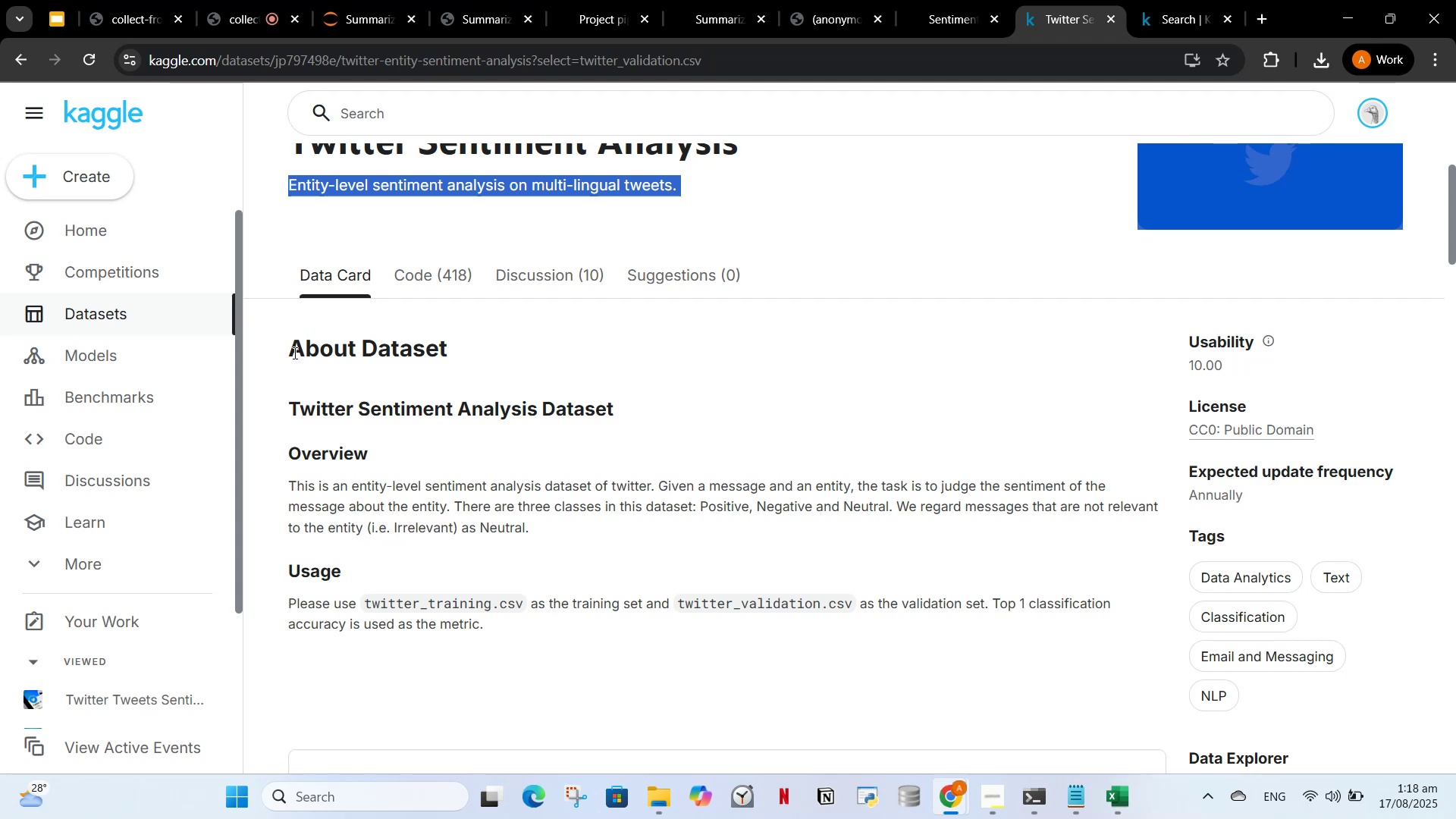 
left_click_drag(start_coordinate=[278, 333], to_coordinate=[670, 675])
 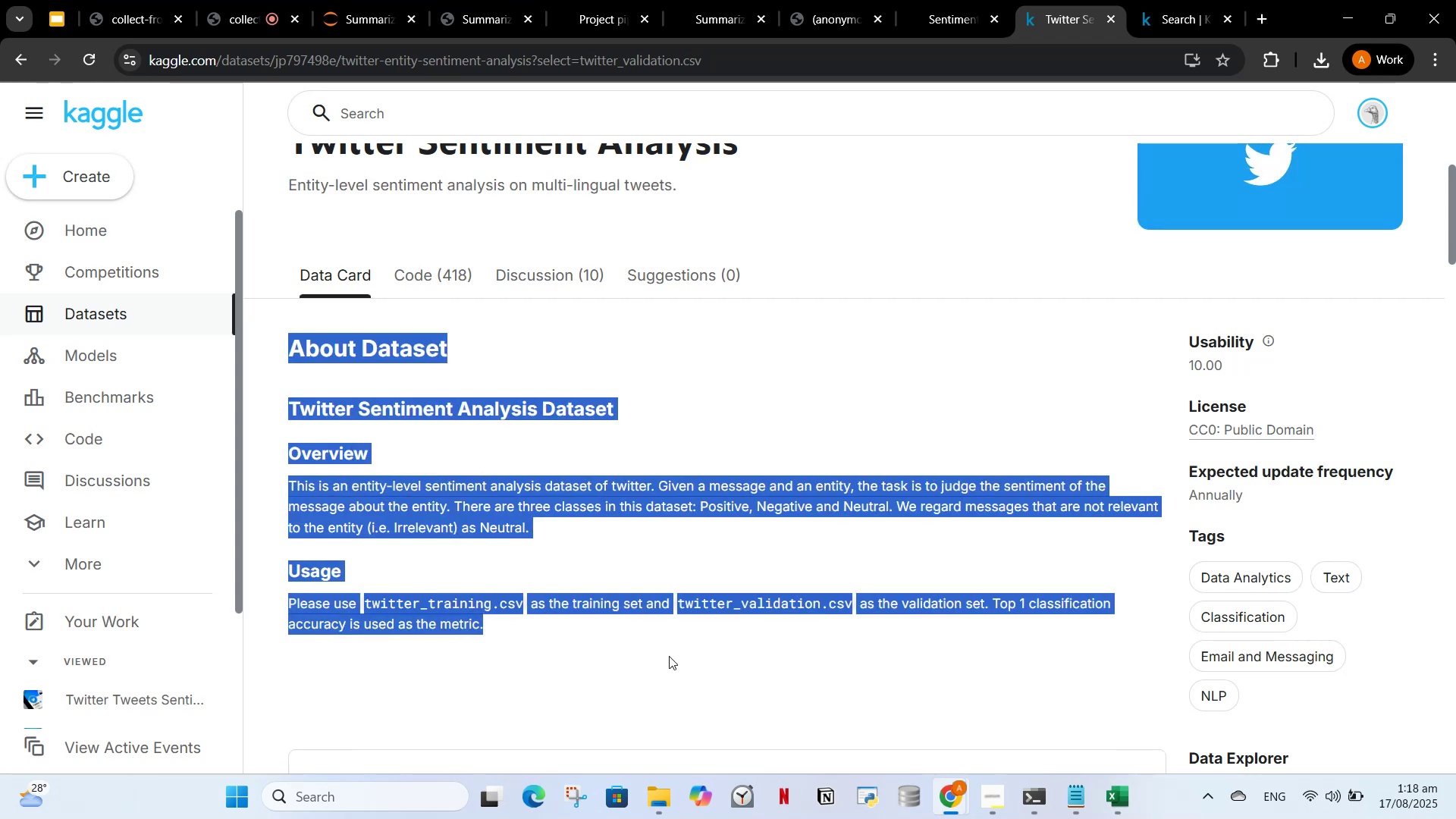 
key(Control+C)
 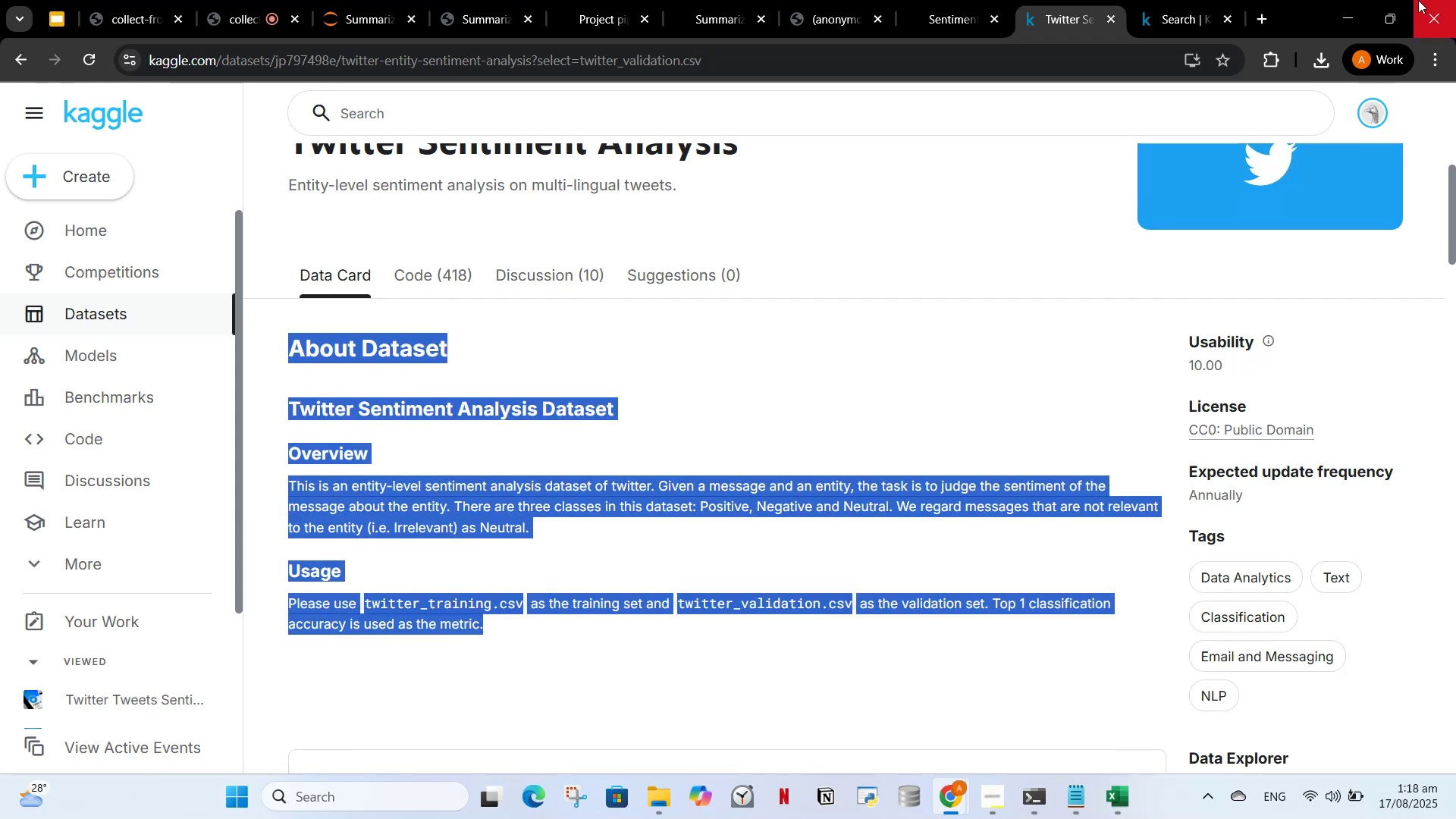 
left_click_drag(start_coordinate=[913, 0], to_coordinate=[928, 5])
 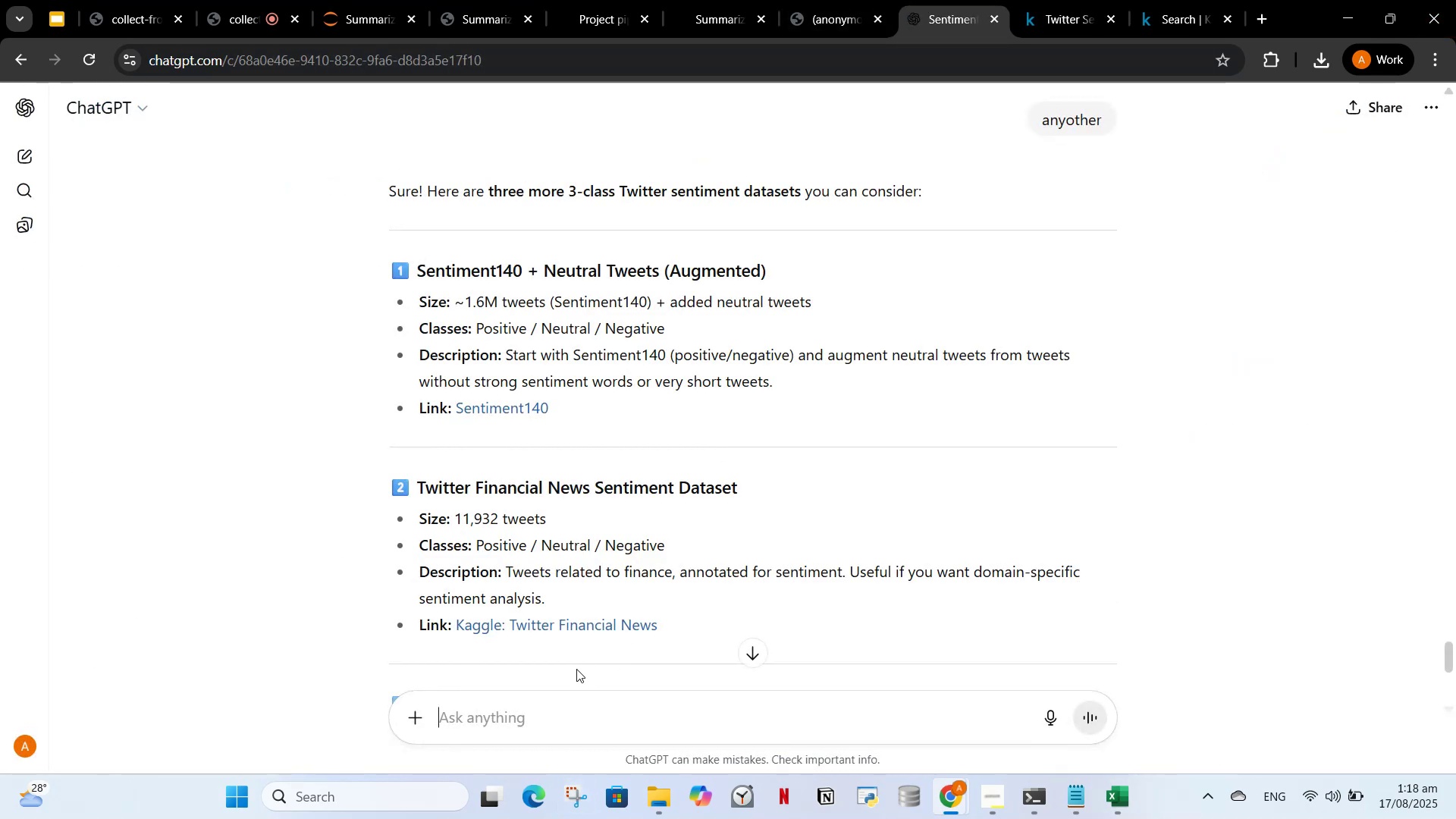 
key(Control+V)
 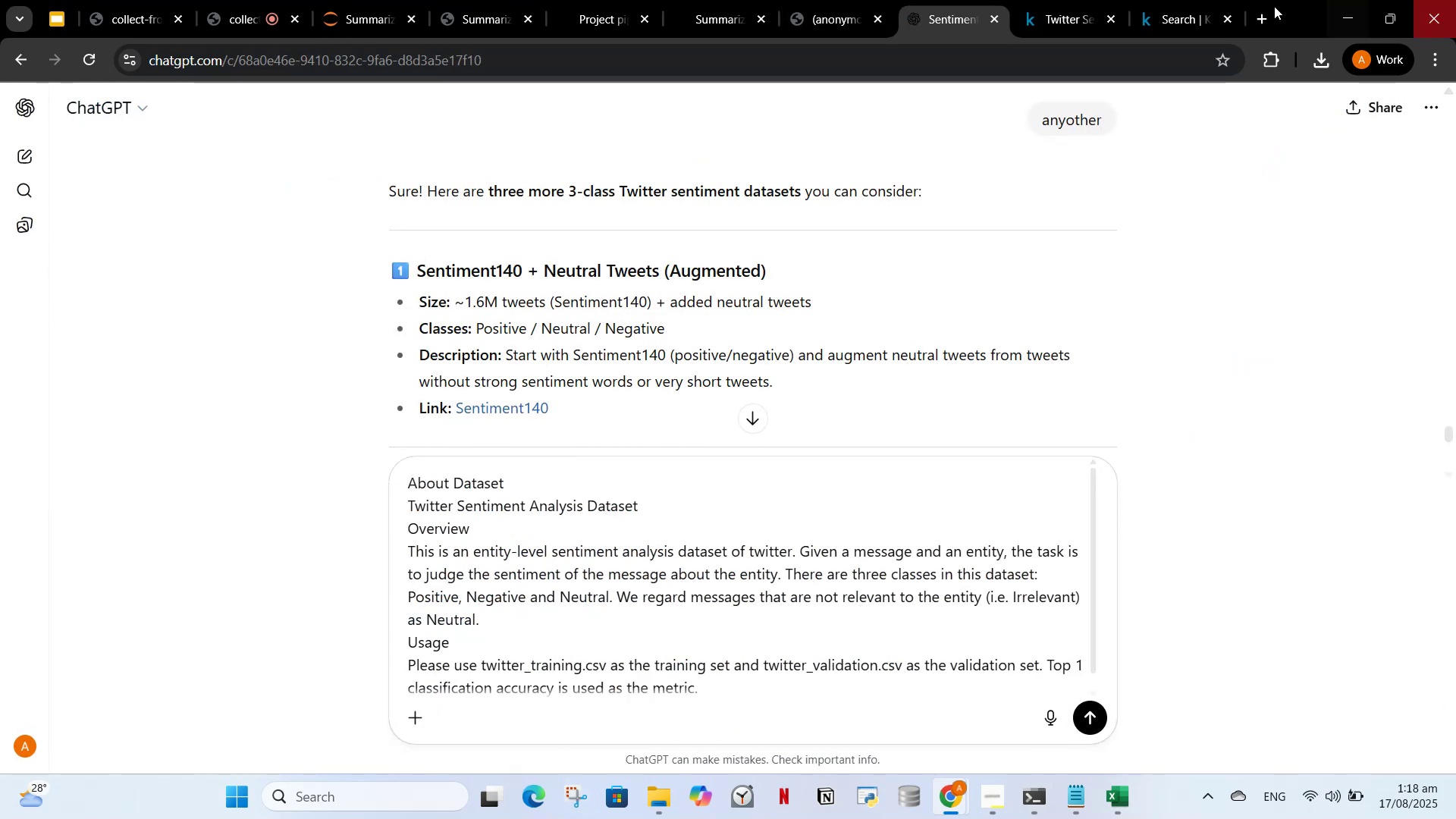 
right_click([1199, 8])
 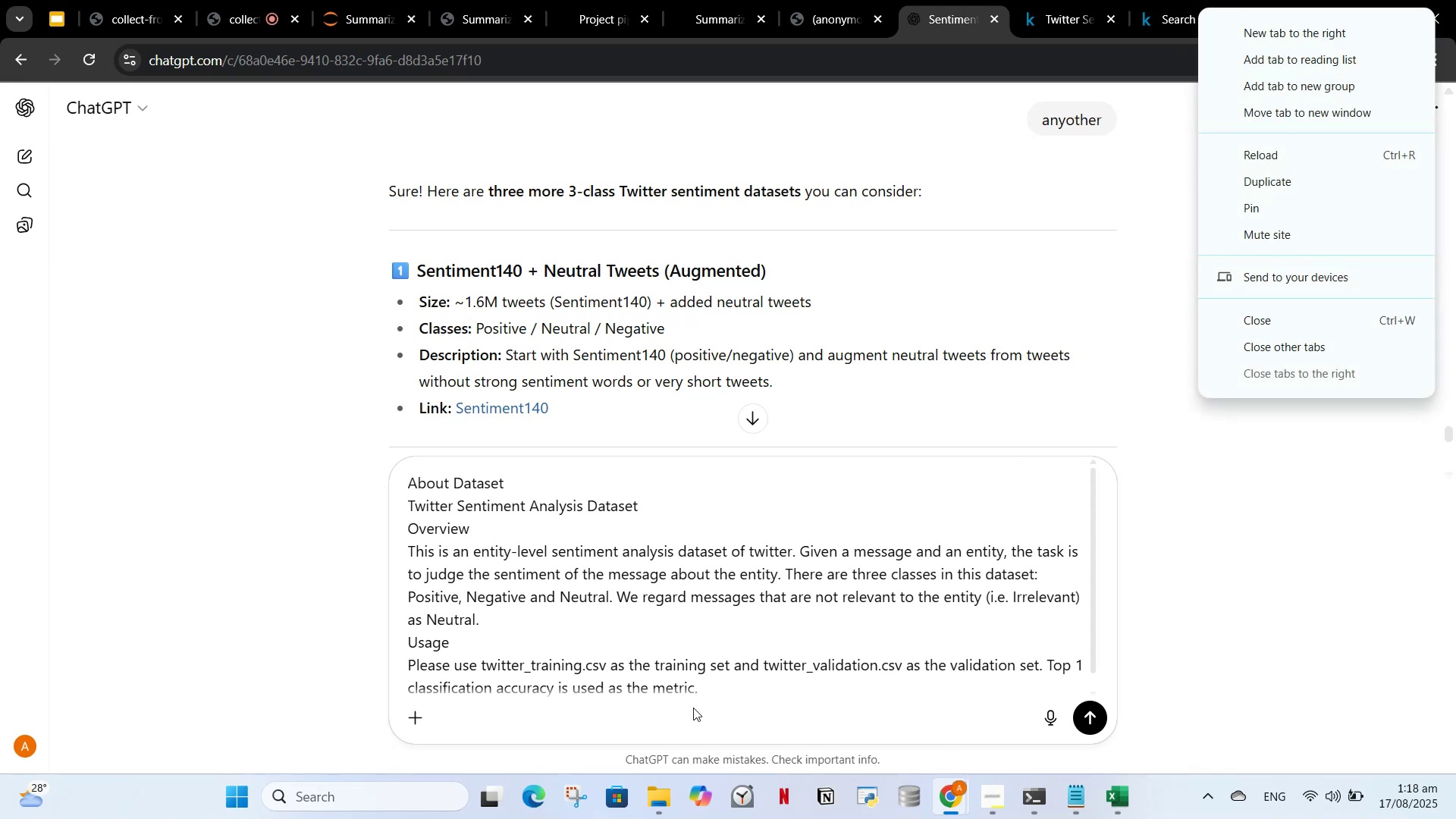 
left_click([726, 695])
 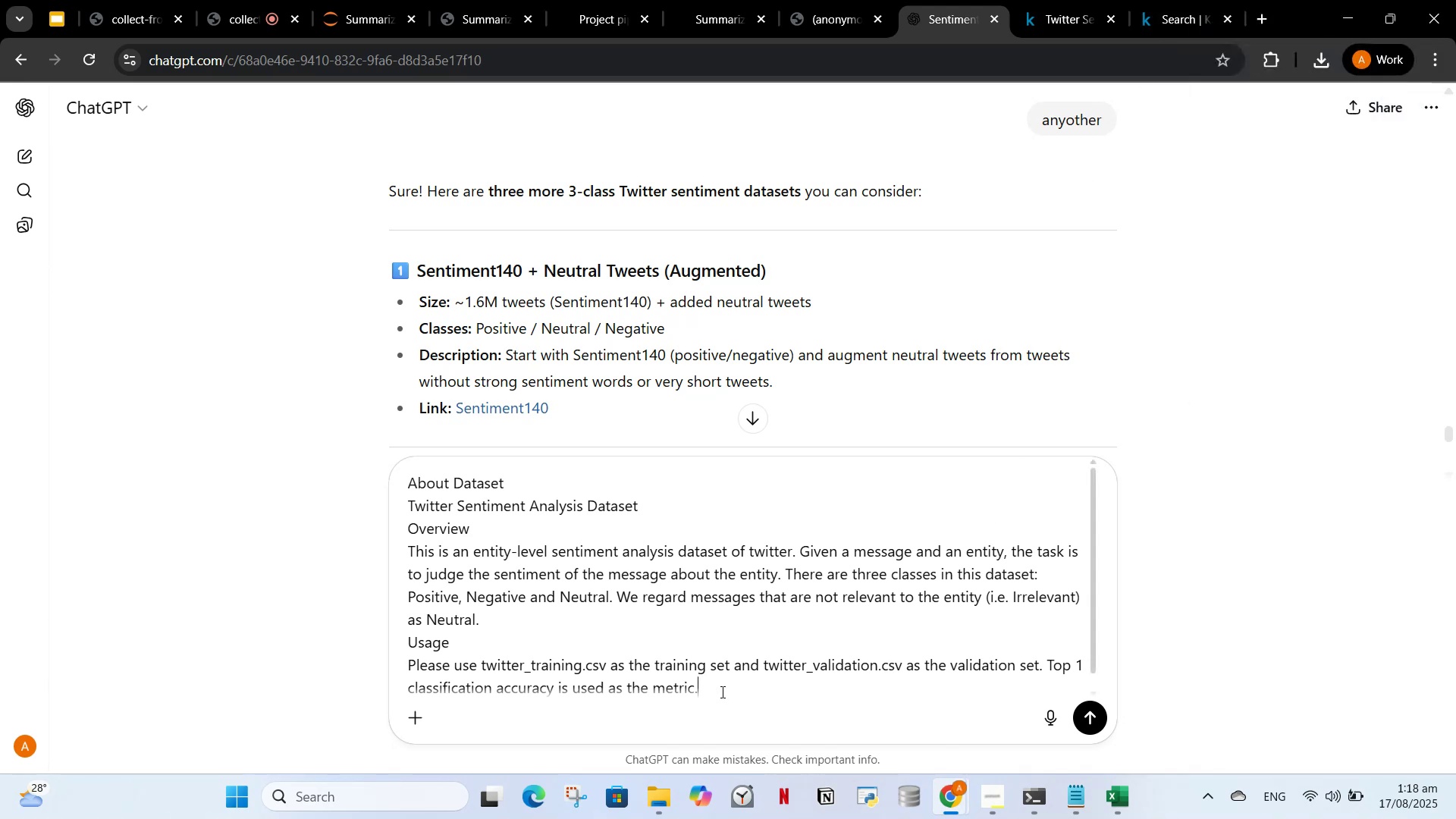 
key(Comma)
 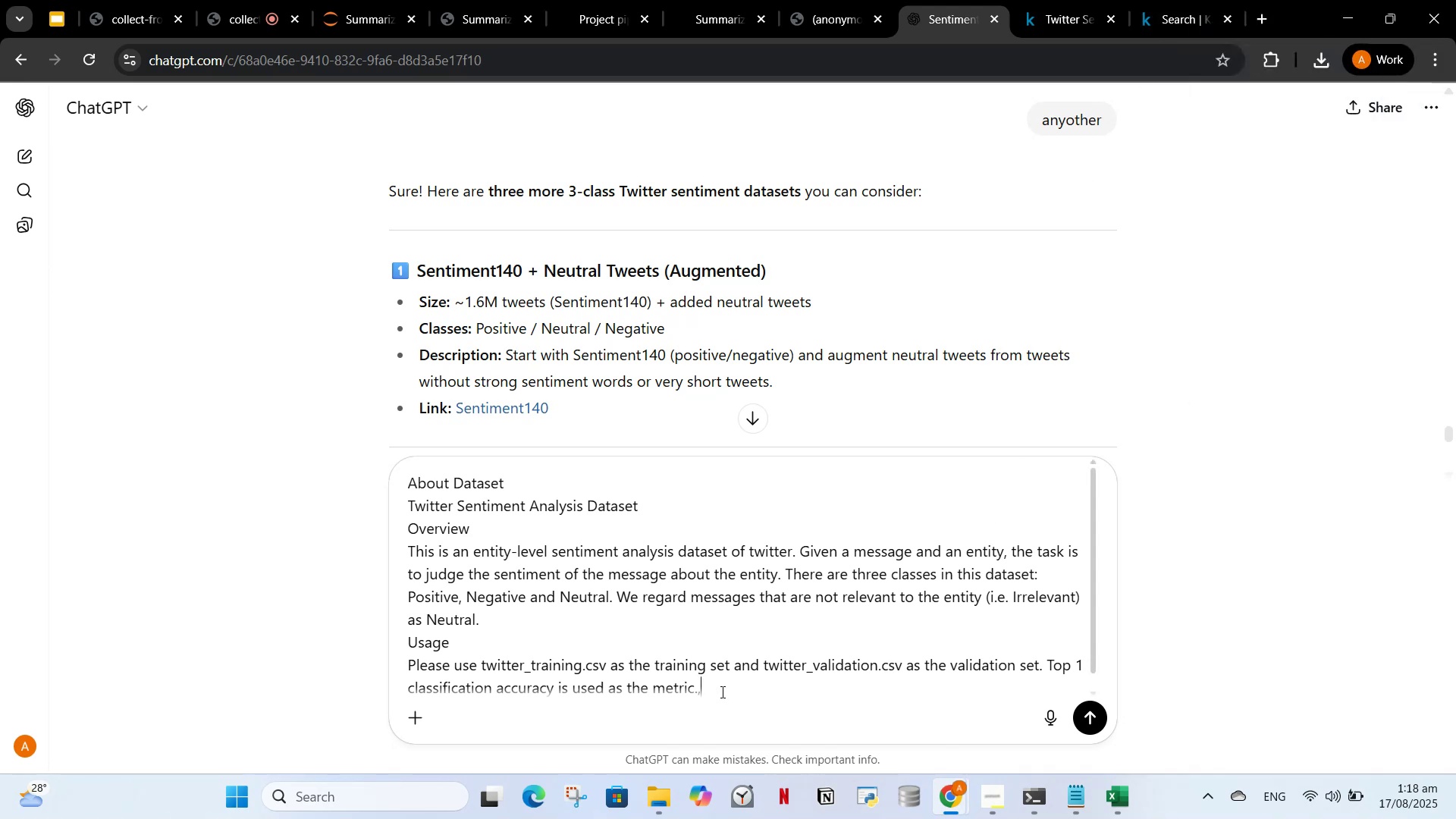 
key(Space)
 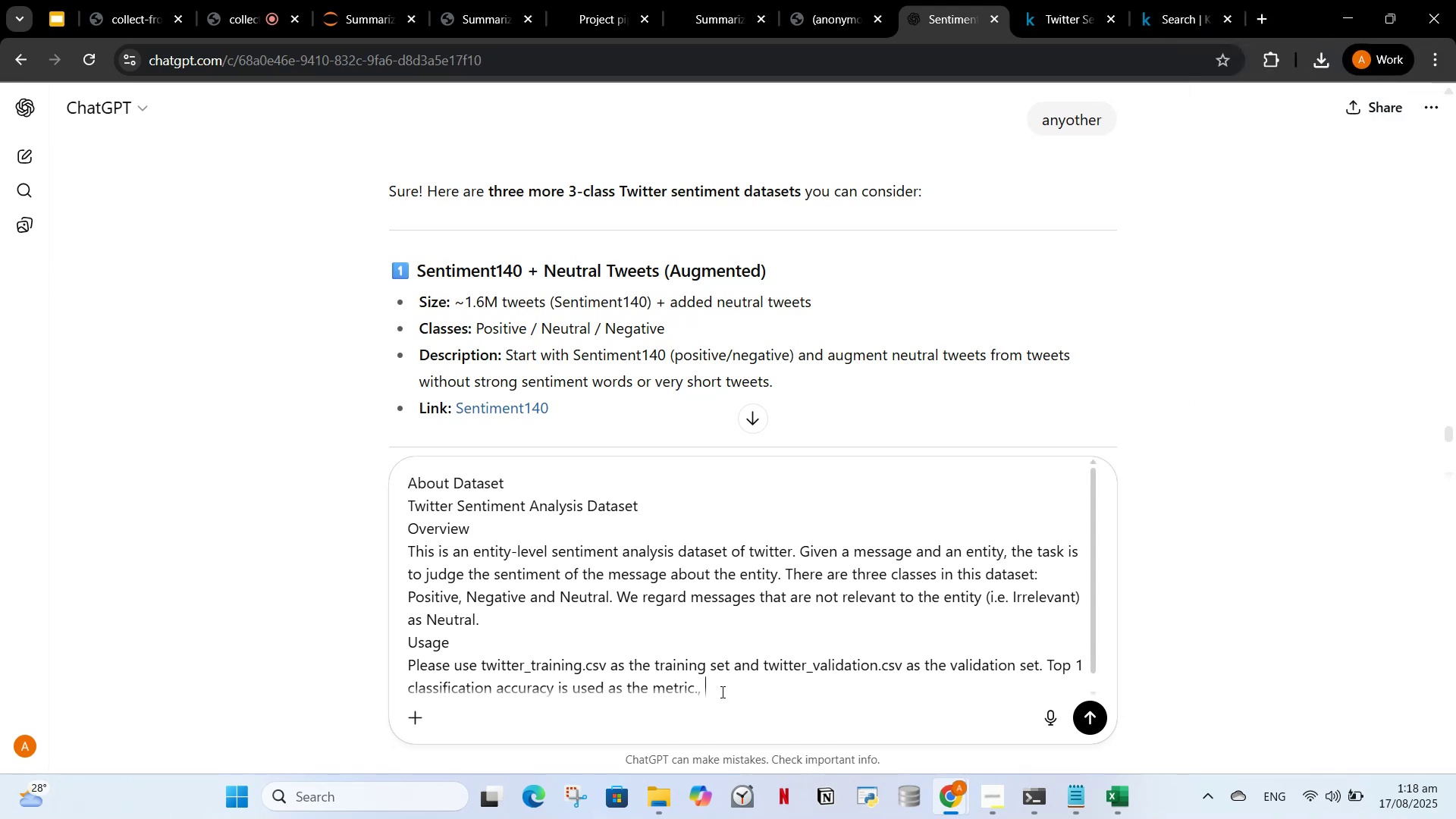 
type(fount)
key(Backspace)
type(d a dataset named Twitter Sentiment A)
 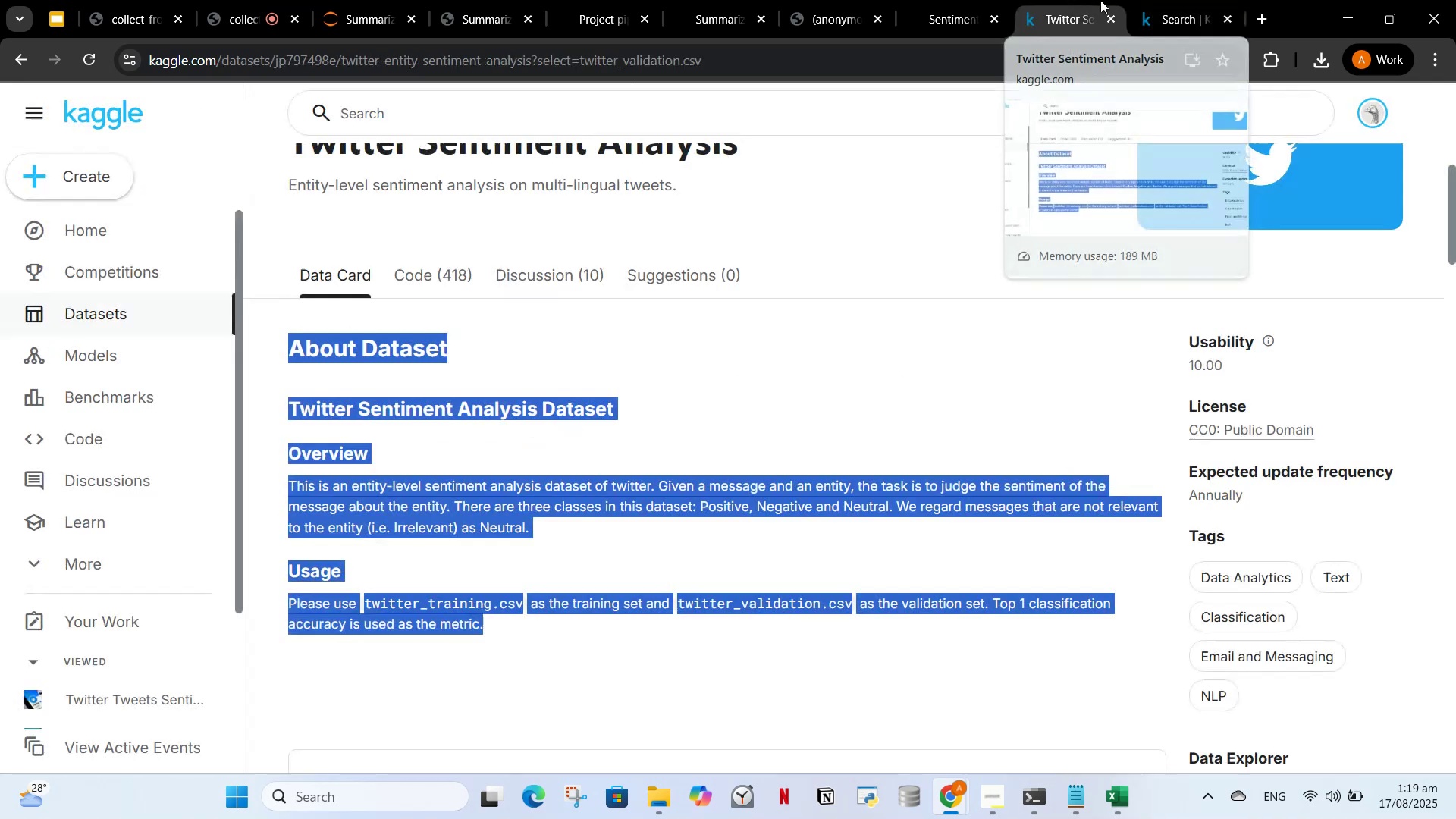 
scroll: coordinate [939, 340], scroll_direction: up, amount: 5.0
 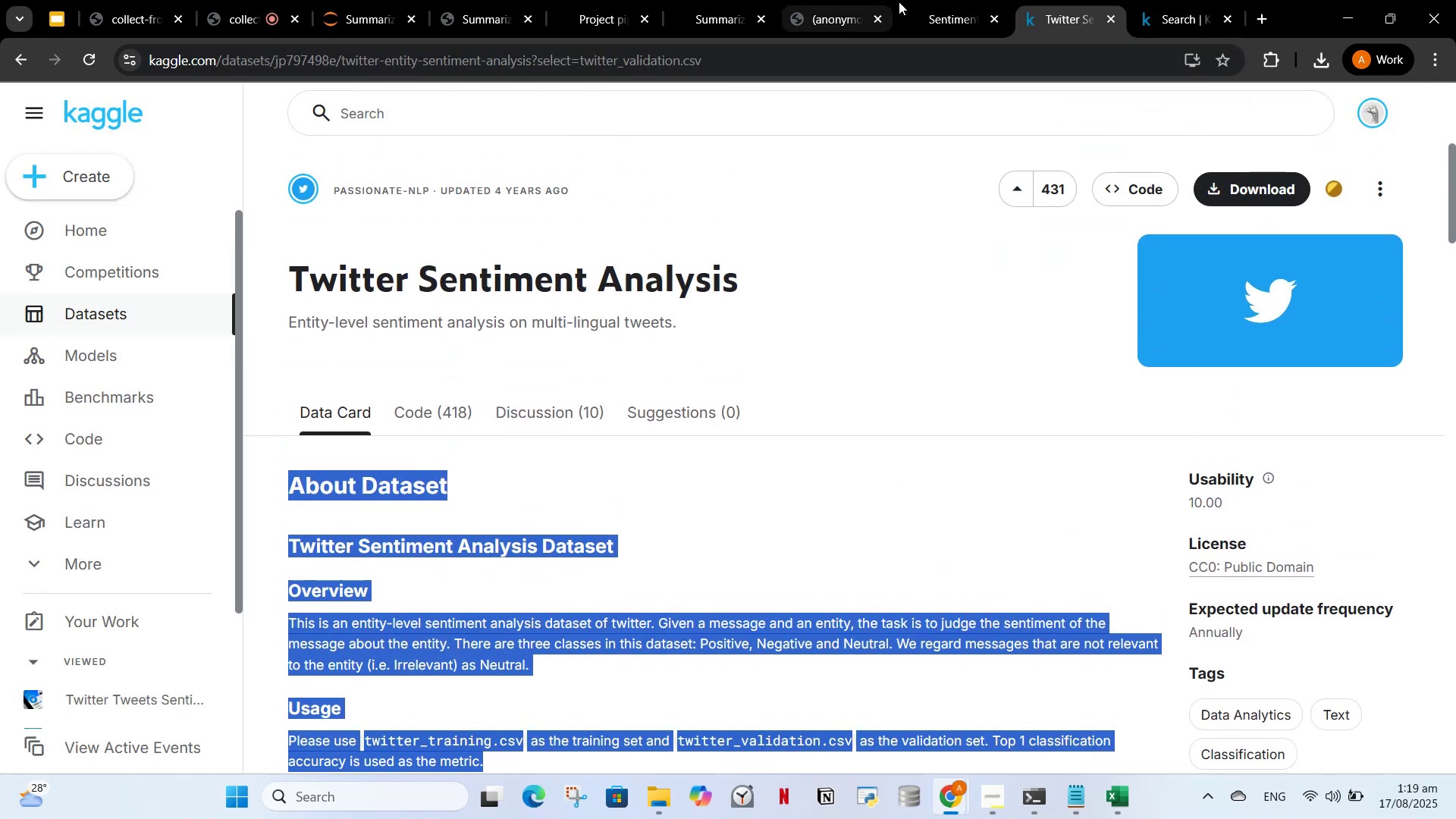 
left_click([974, 0])
 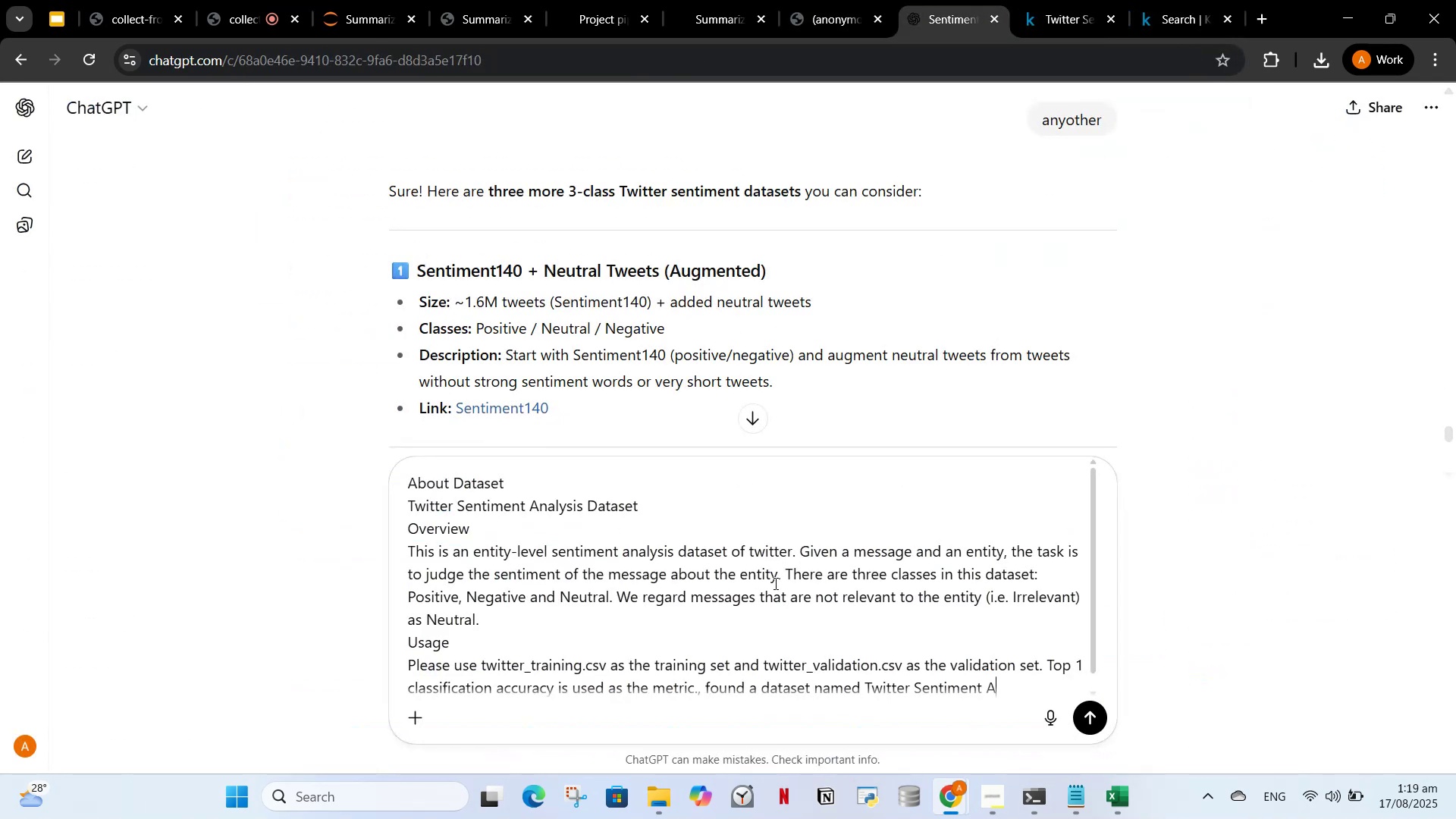 
type(nalysis)
 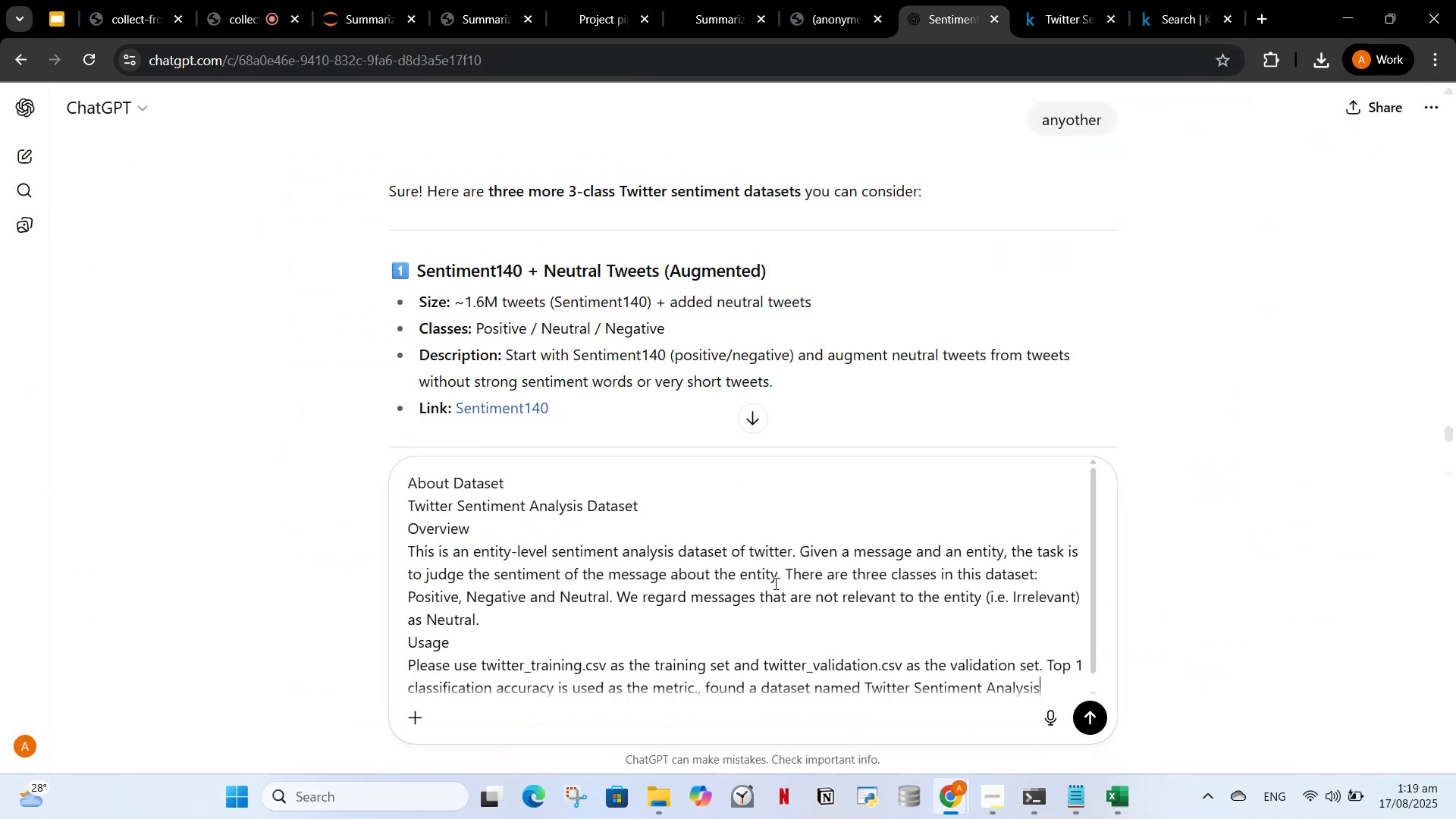 
key(Enter)
 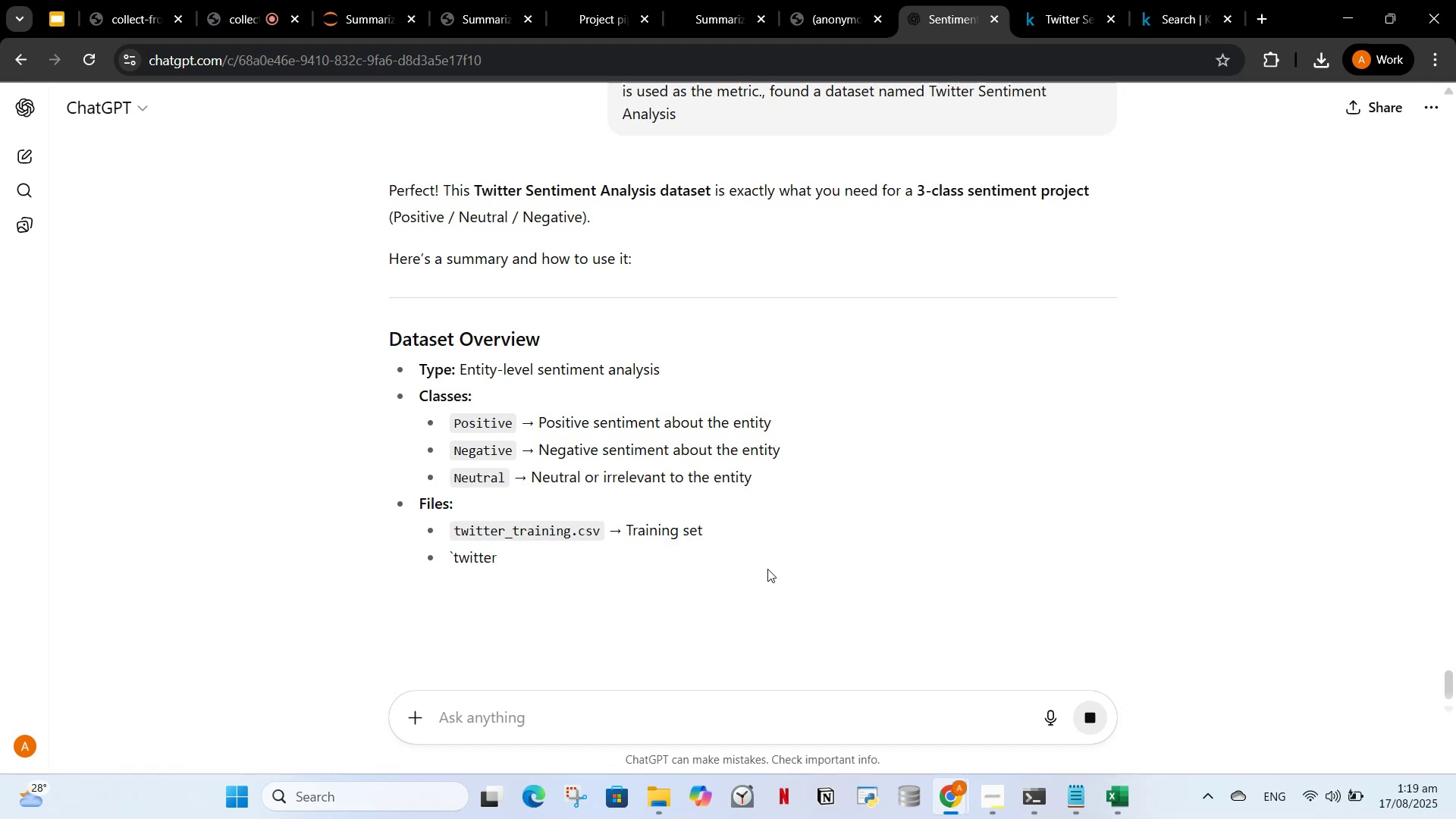 
scroll: coordinate [720, 348], scroll_direction: down, amount: 8.0
 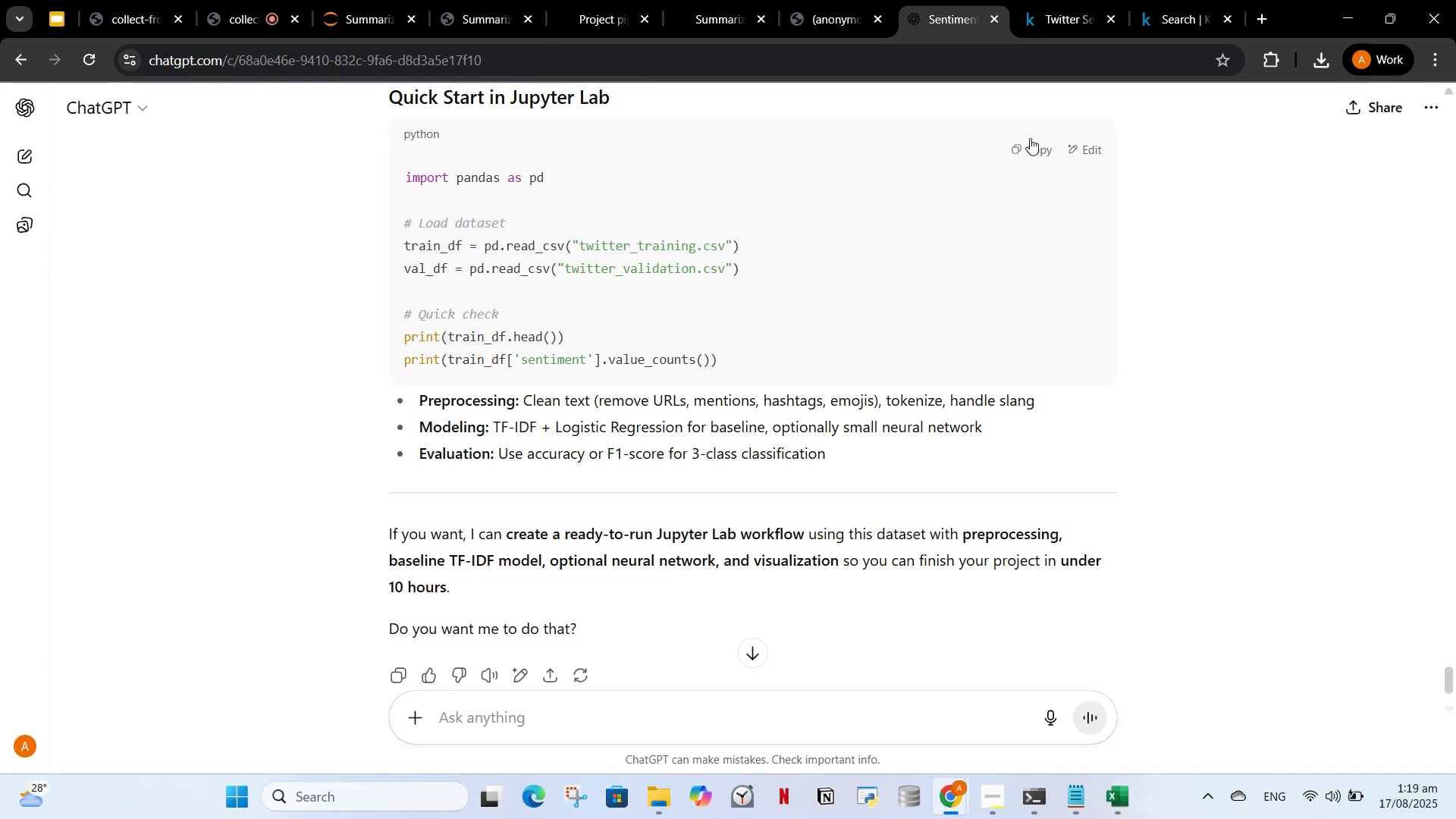 
wait(7.29)
 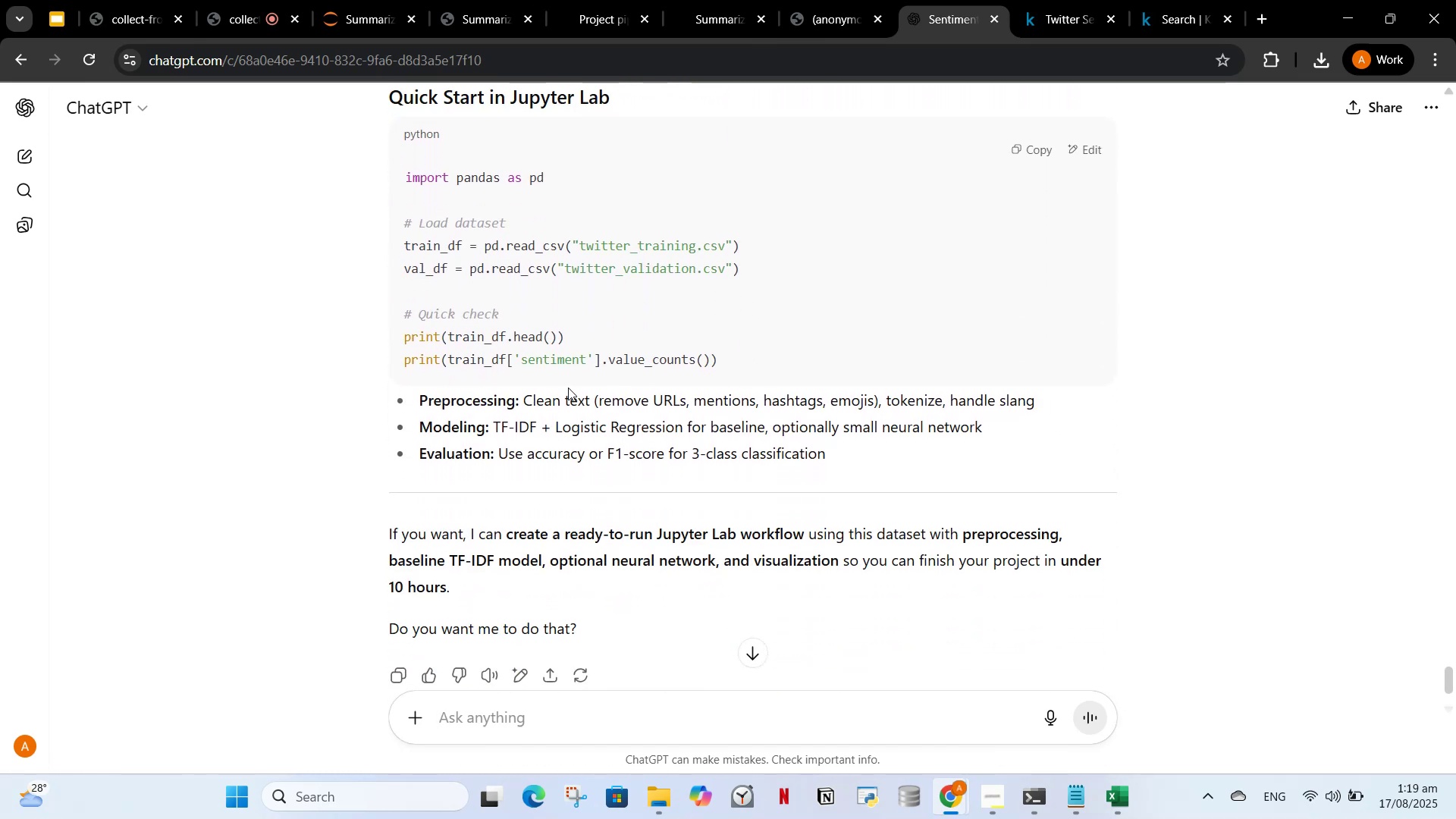 
left_click([1063, 0])
 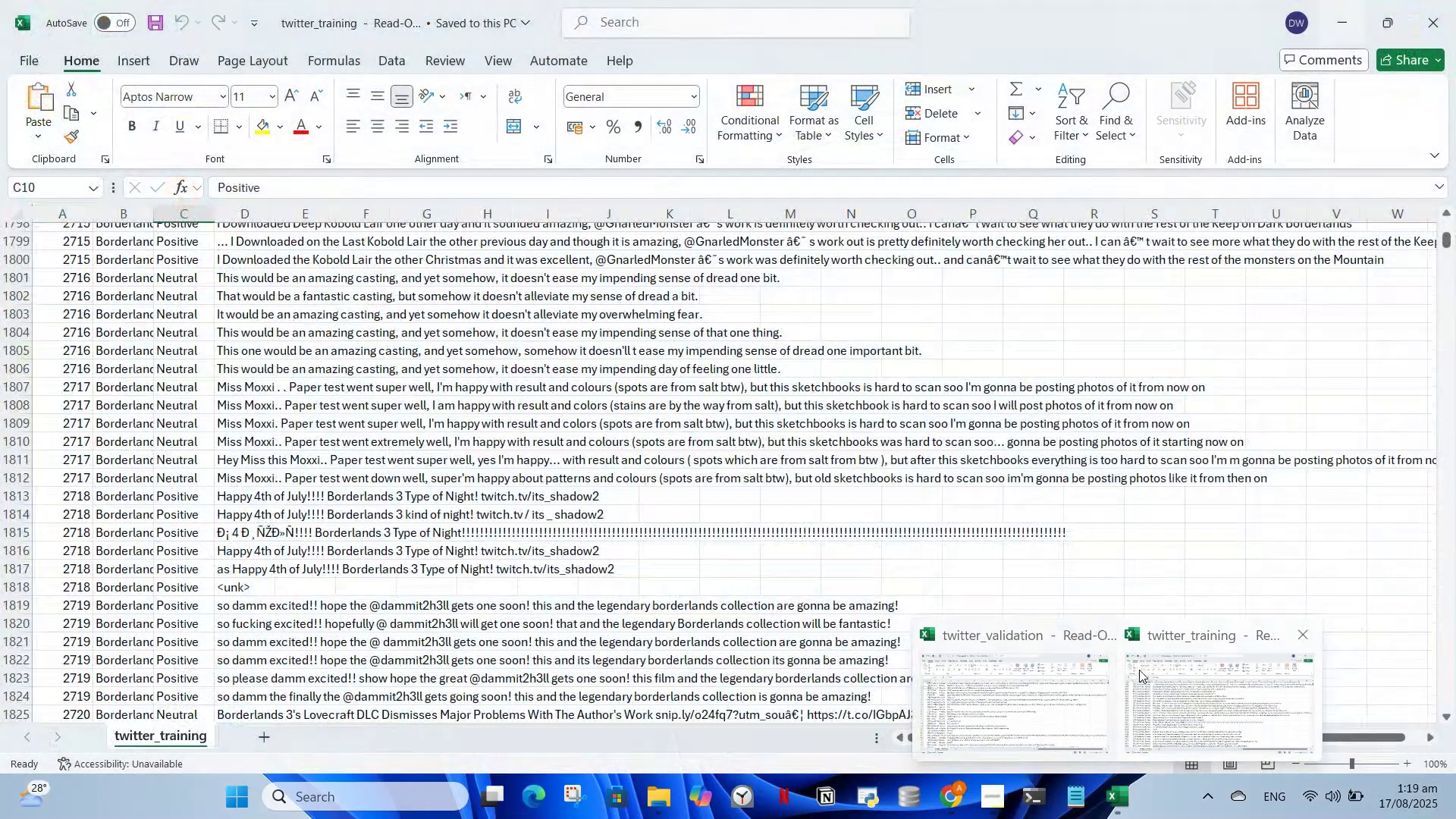 
left_click([1158, 666])
 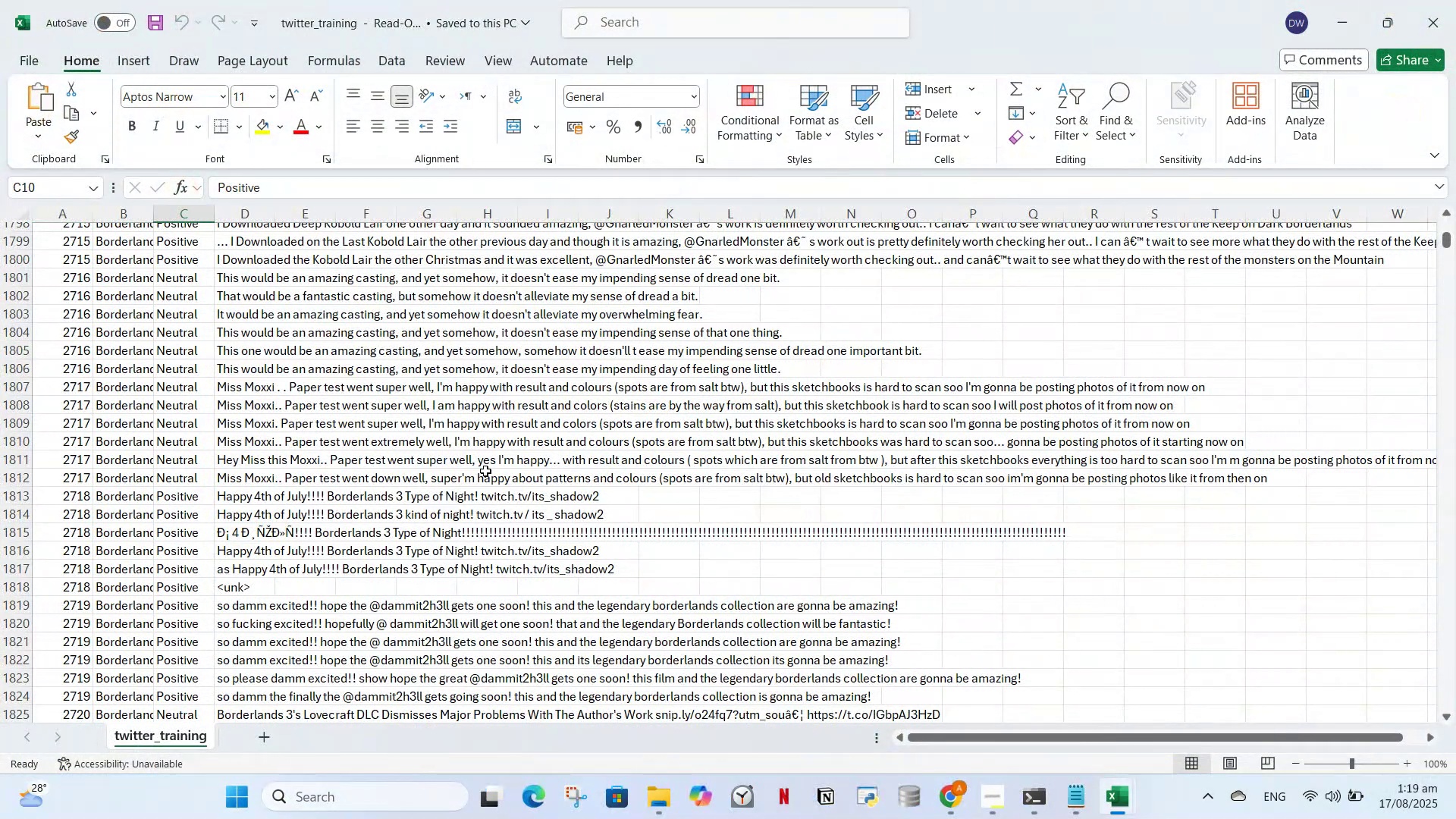 
scroll: coordinate [623, 425], scroll_direction: up, amount: 46.0
 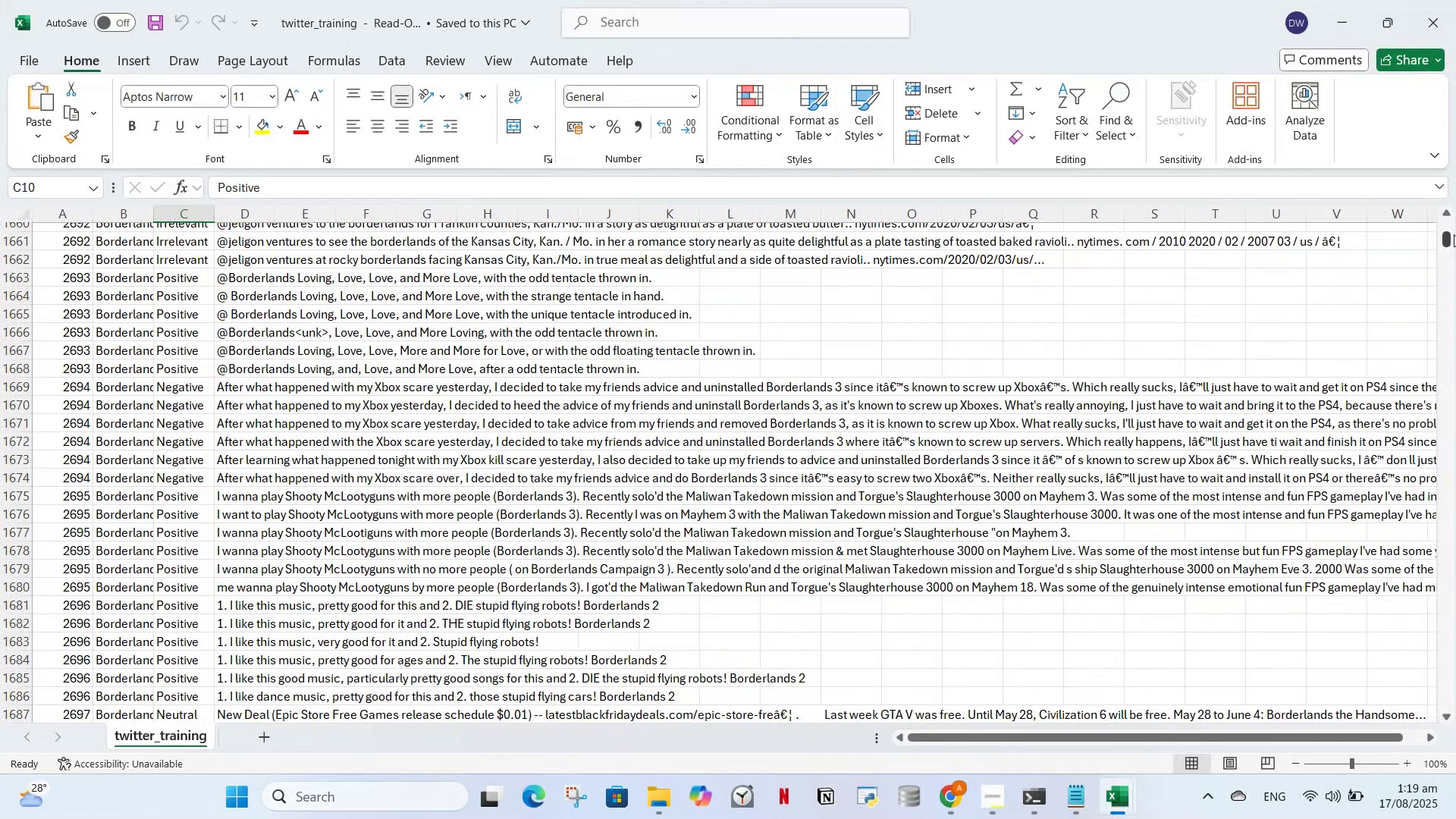 
left_click_drag(start_coordinate=[1448, 238], to_coordinate=[1451, 207])
 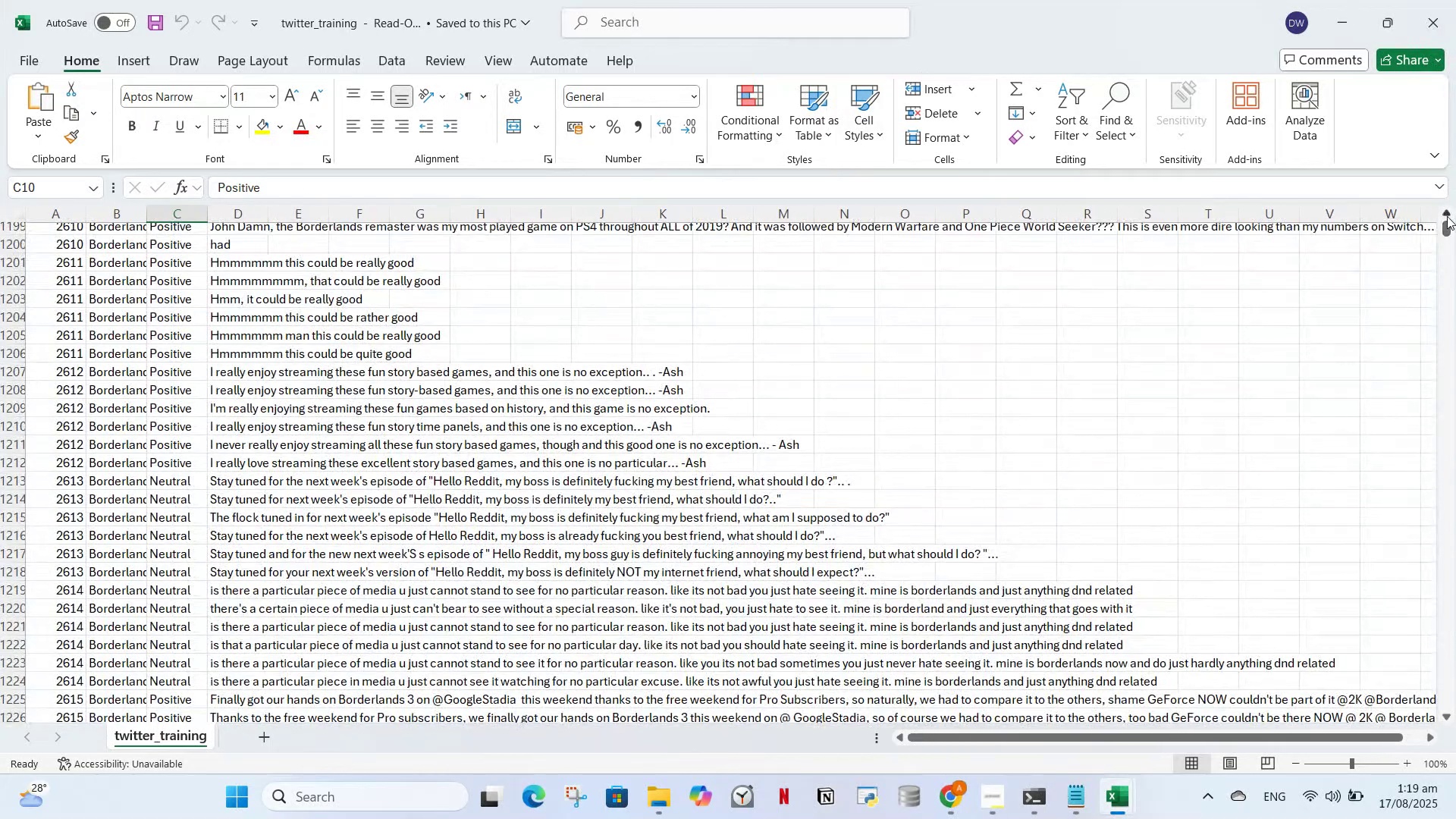 
left_click([1447, 216])
 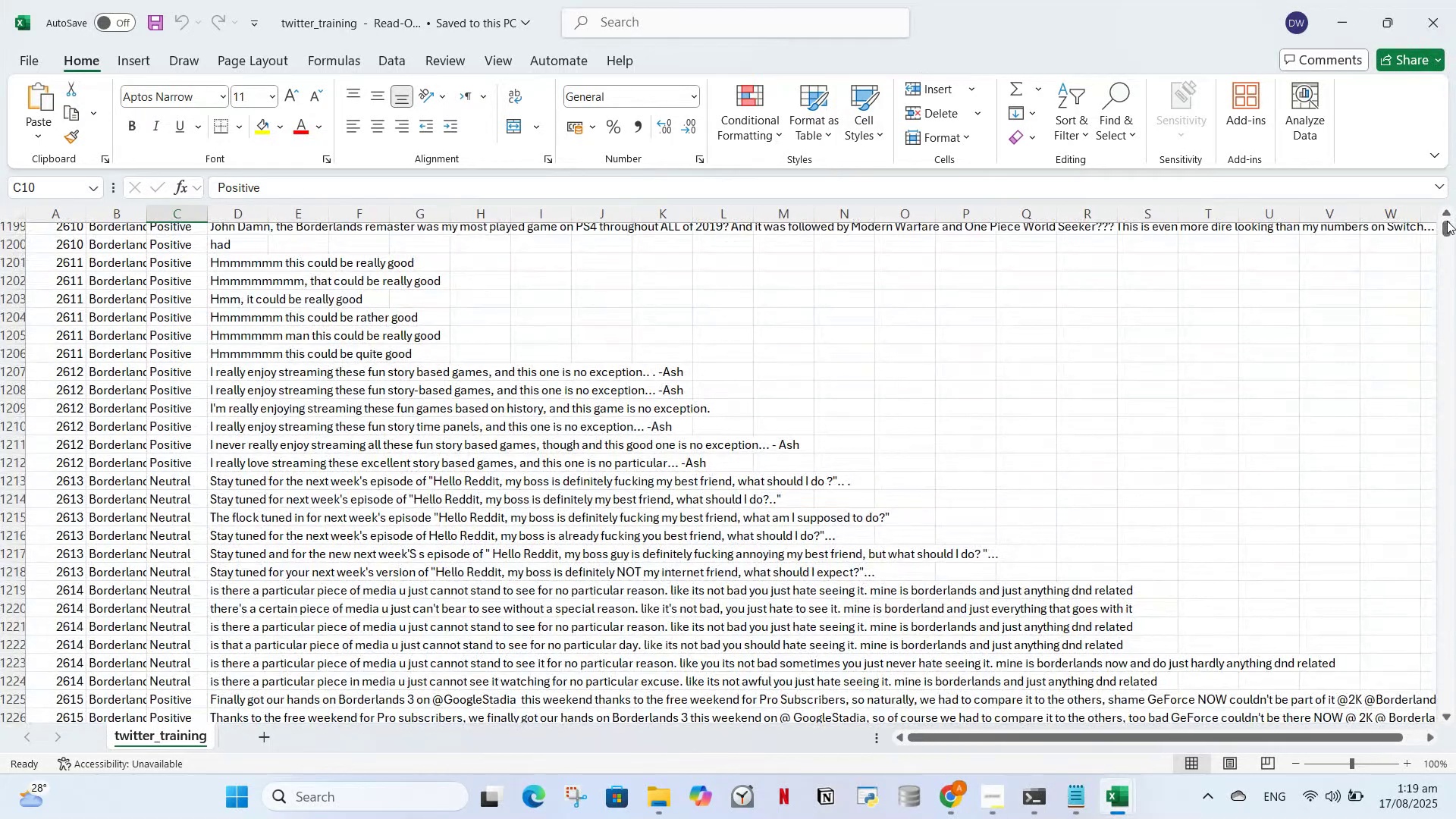 
left_click_drag(start_coordinate=[1447, 221], to_coordinate=[1446, 189])
 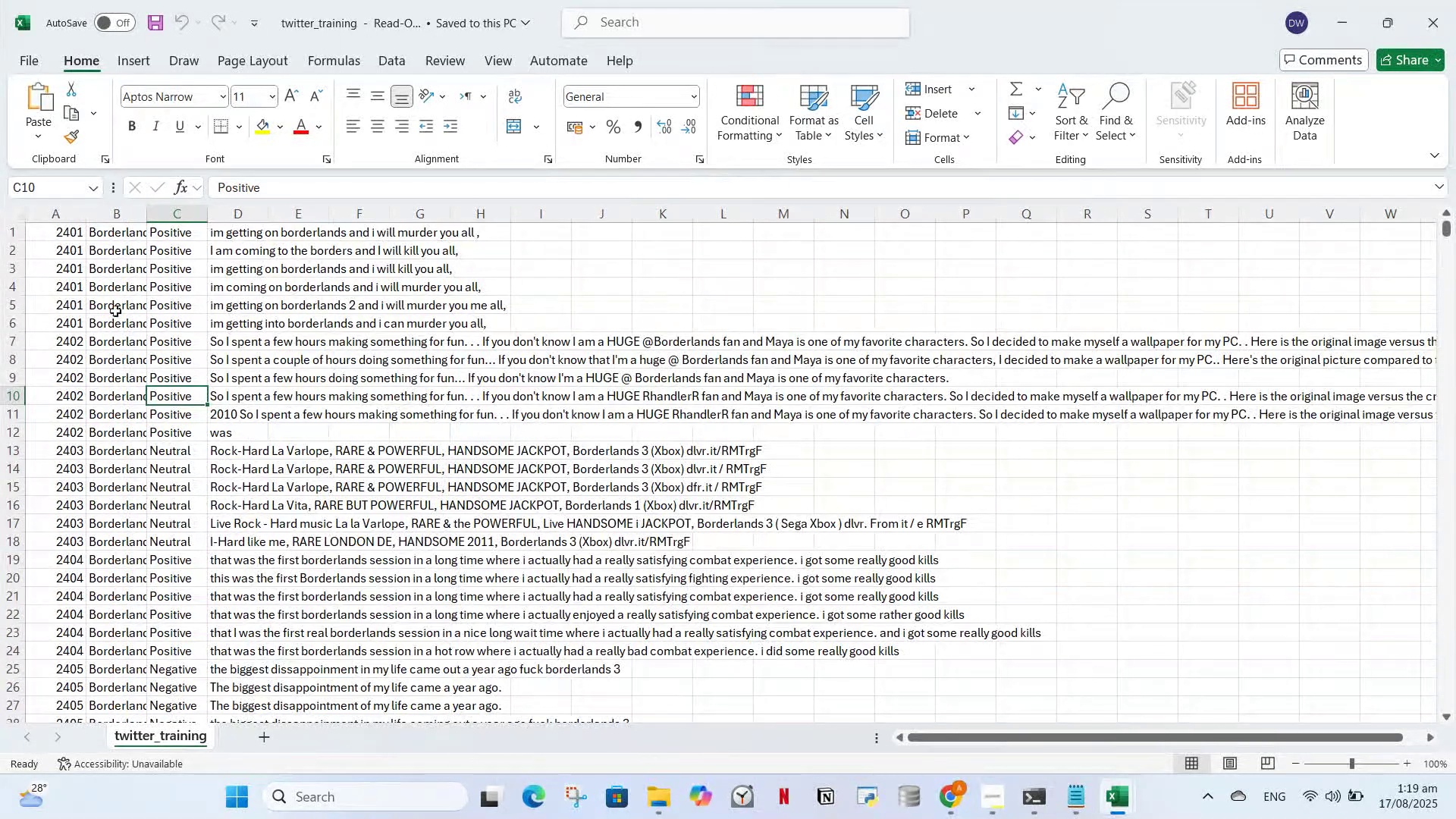 
left_click([113, 313])
 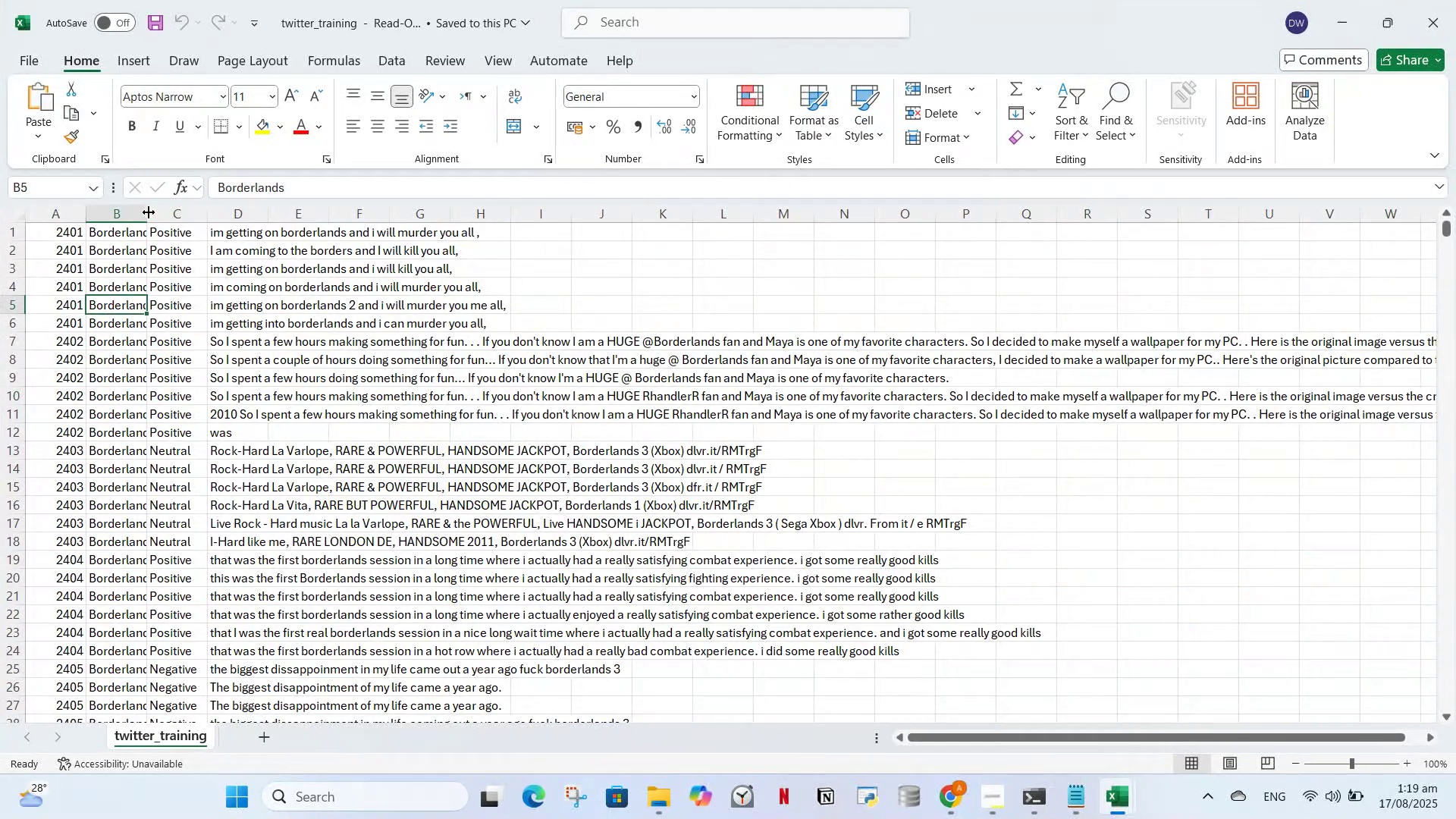 
scroll: coordinate [101, 547], scroll_direction: down, amount: 35.0
 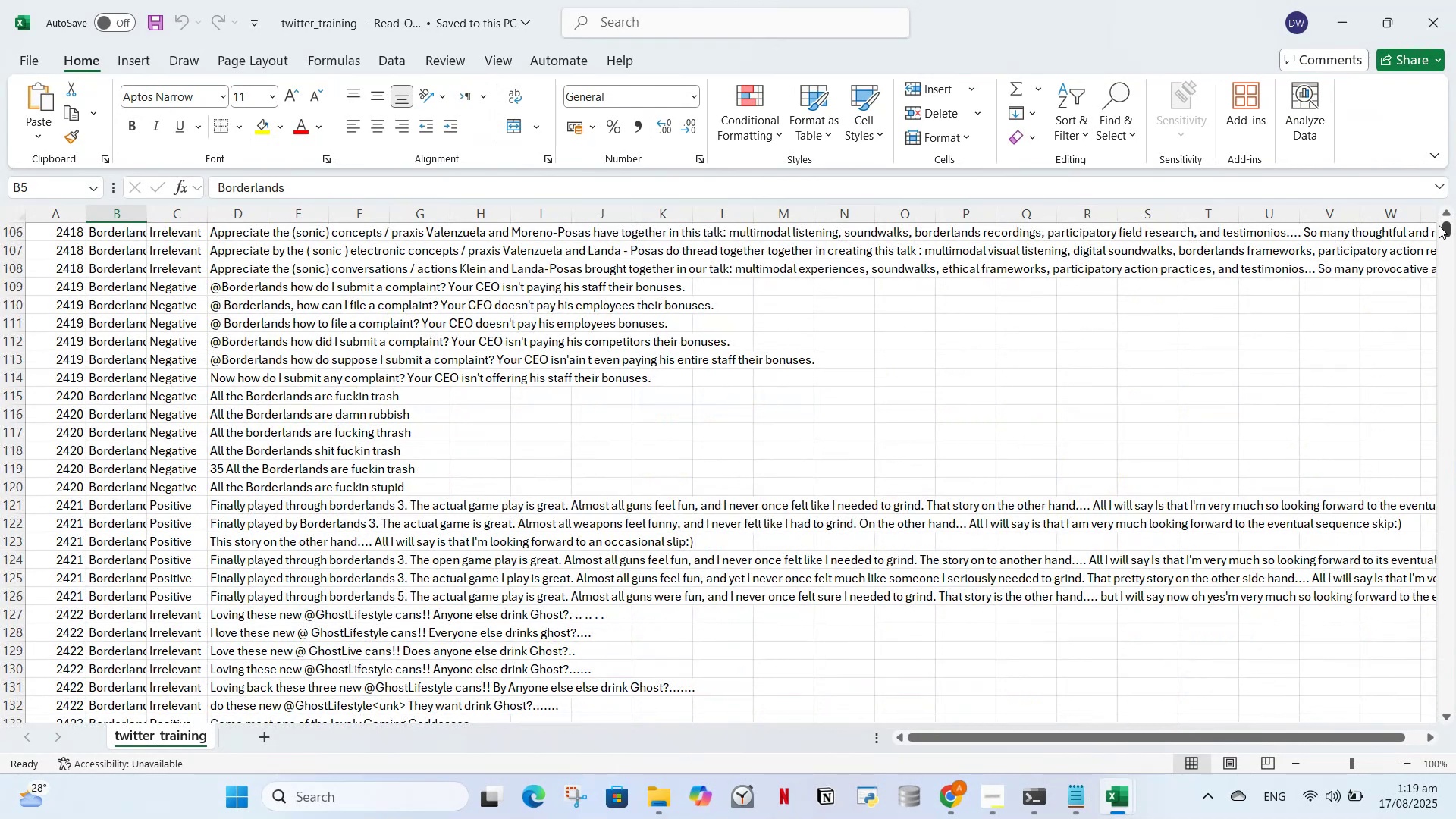 
left_click_drag(start_coordinate=[1443, 228], to_coordinate=[1445, 818])
 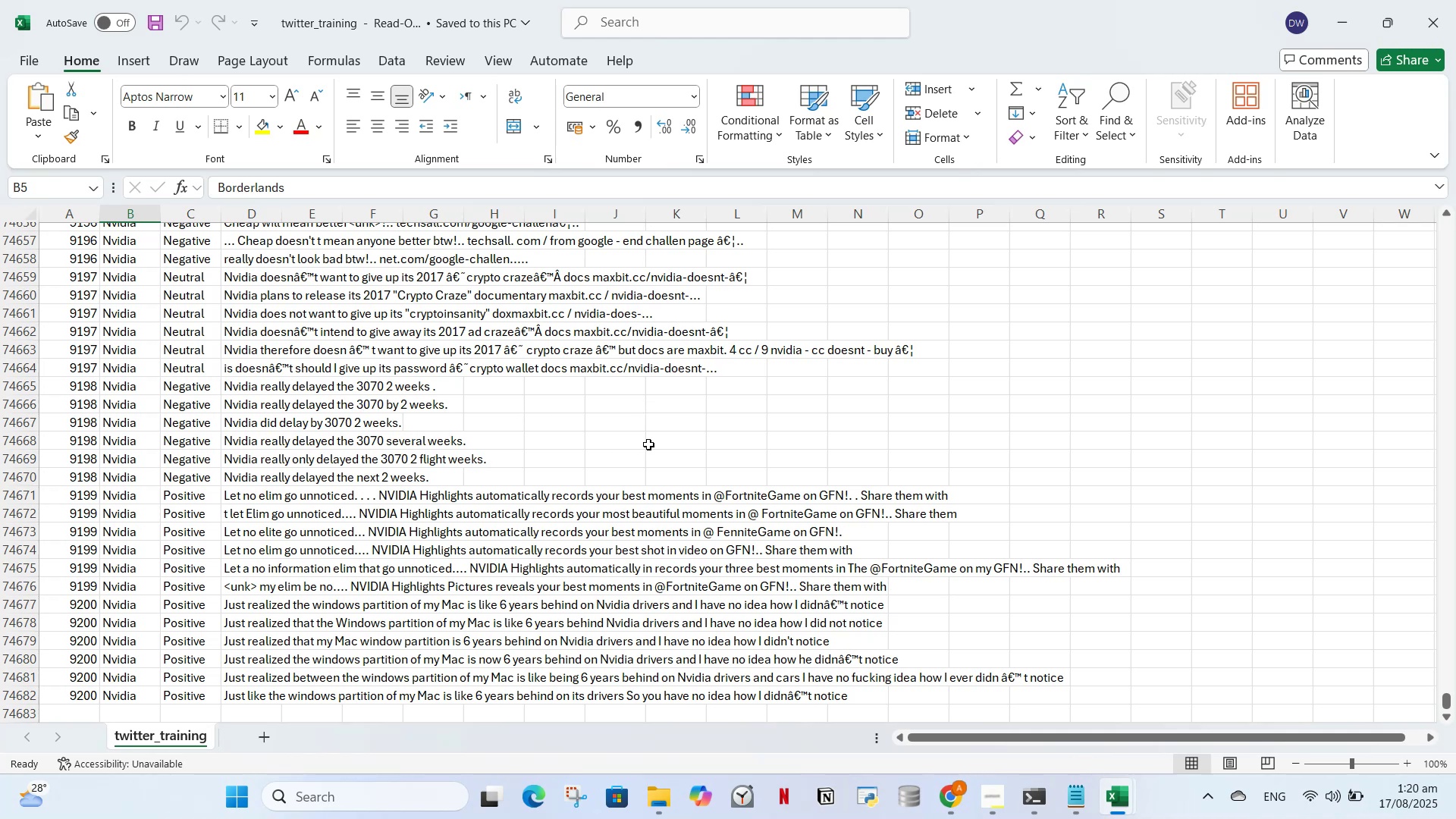 
wait(20.95)
 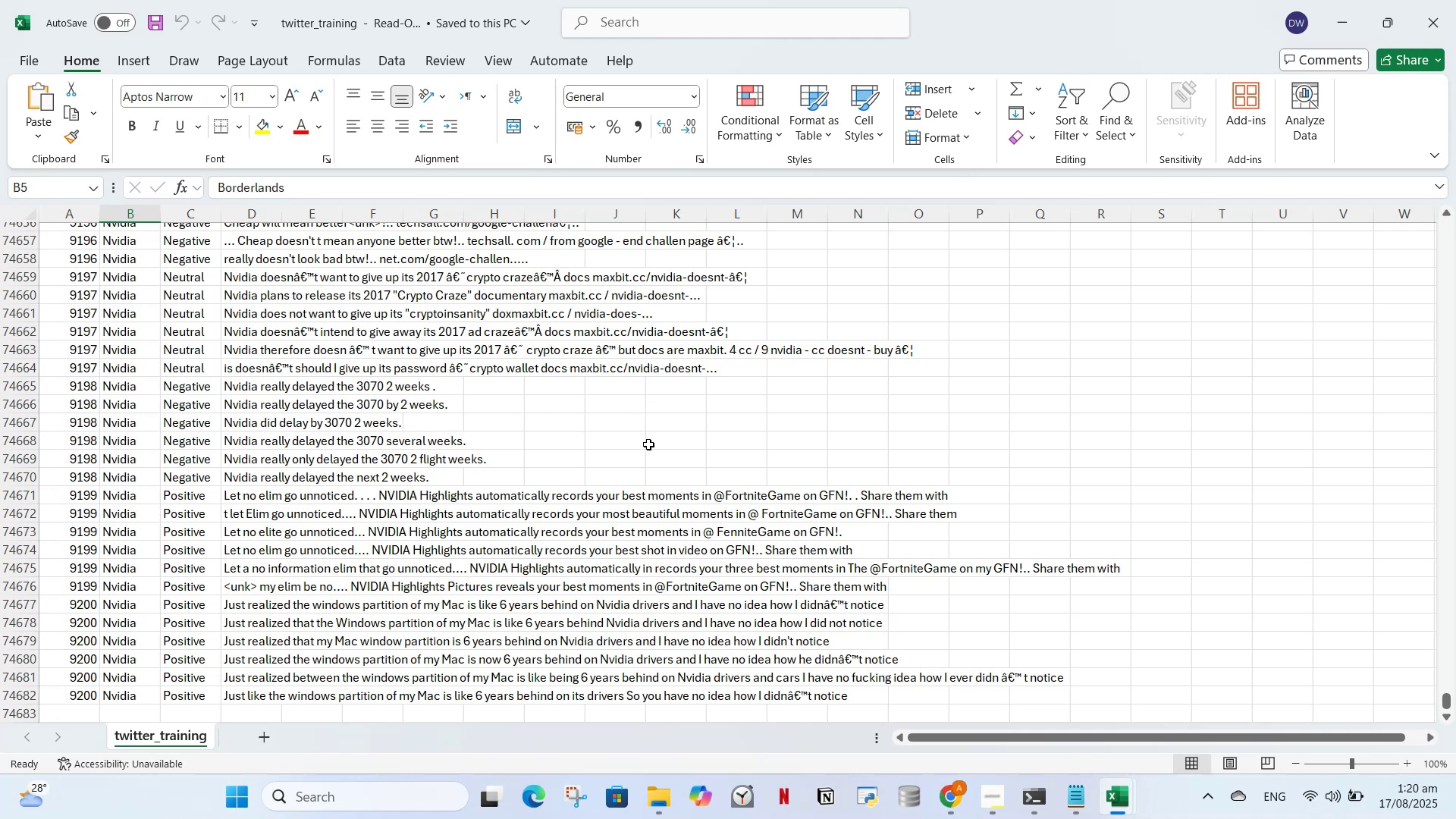 
left_click([1340, 20])
 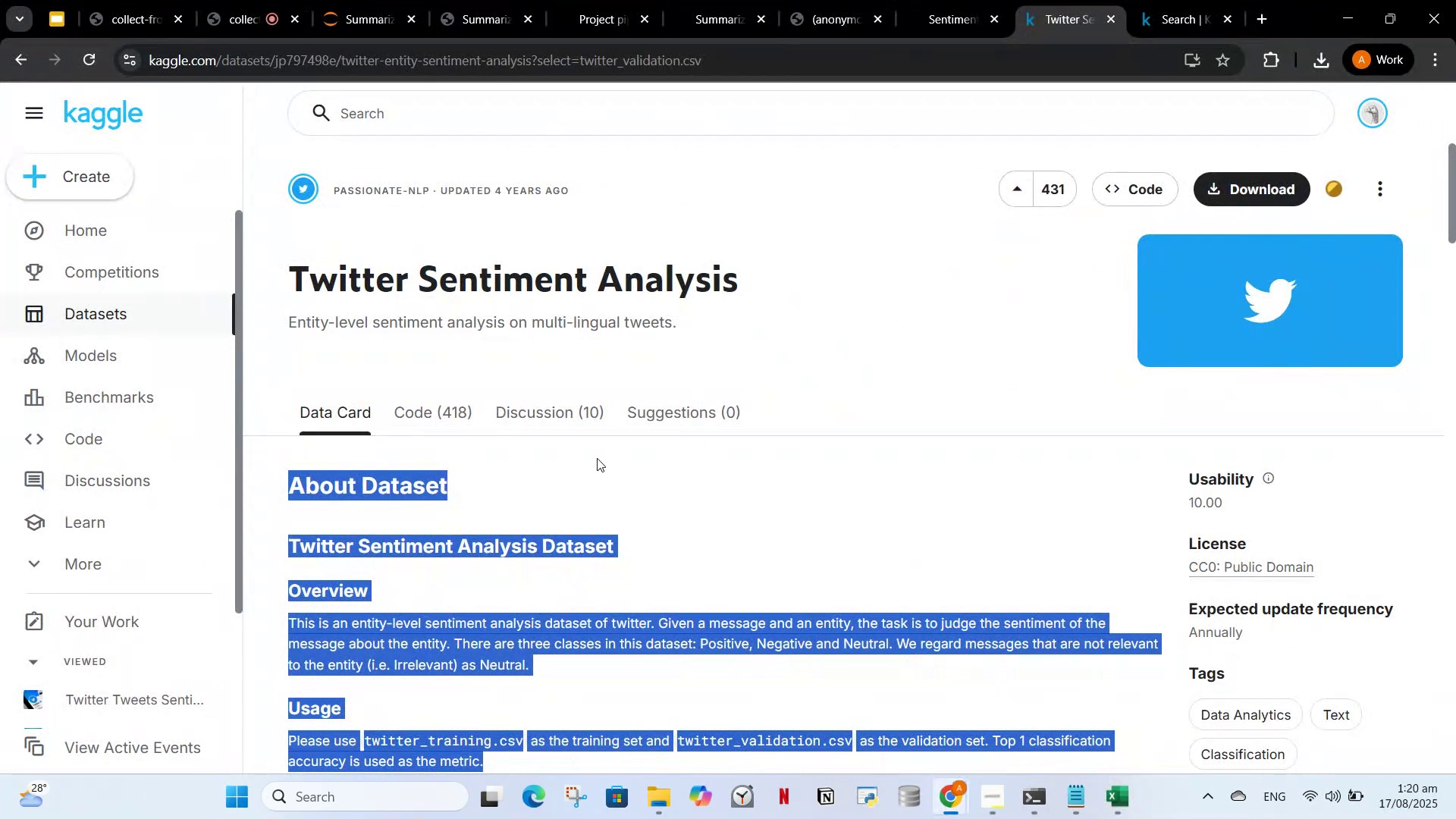 
left_click([601, 452])
 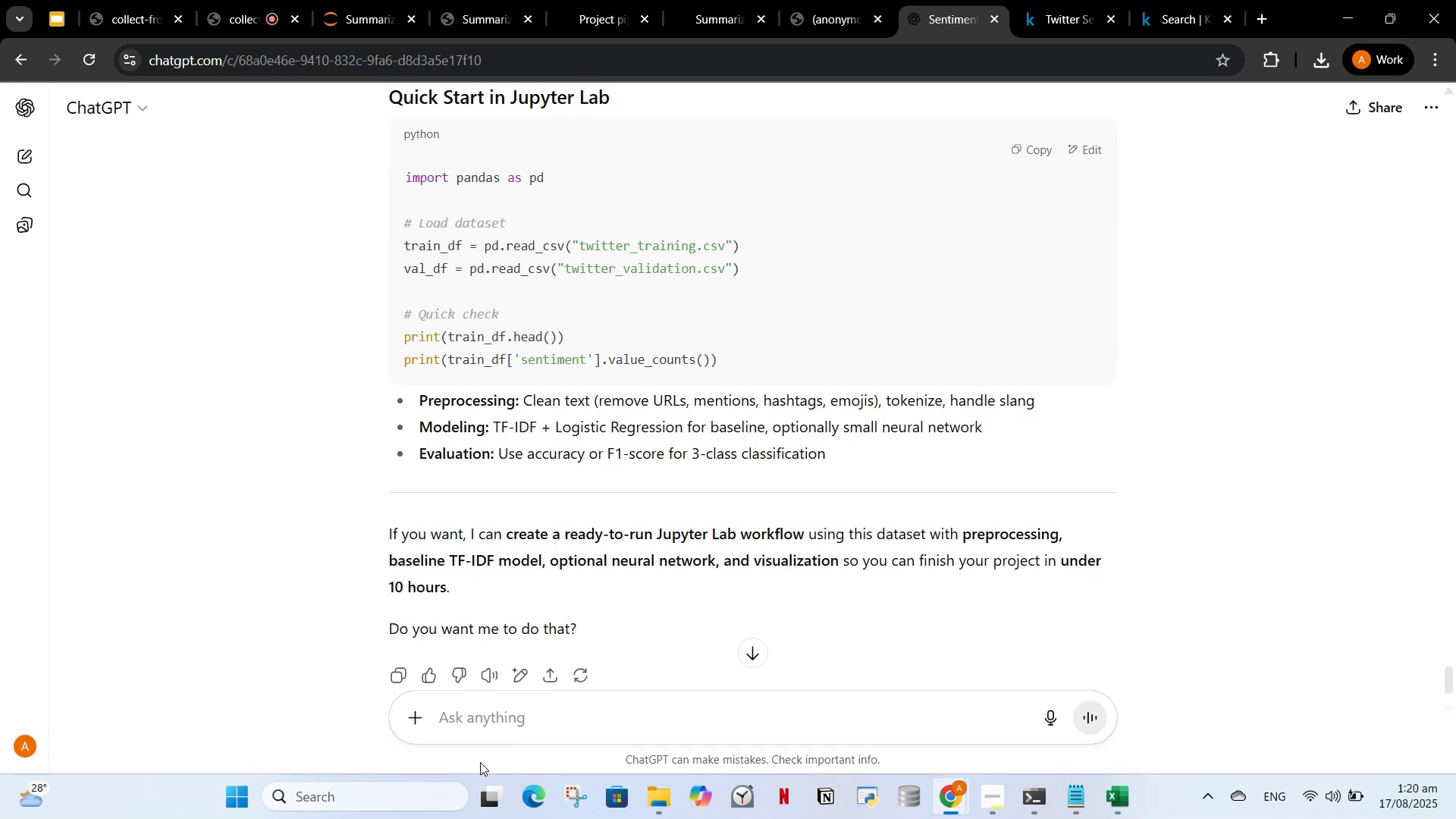 
type(now i)
key(Backspace)
type(i opened this data it doesnr=t )
key(Backspace)
key(Backspace)
key(Backspace)
key(Backspace)
type(t have any )
 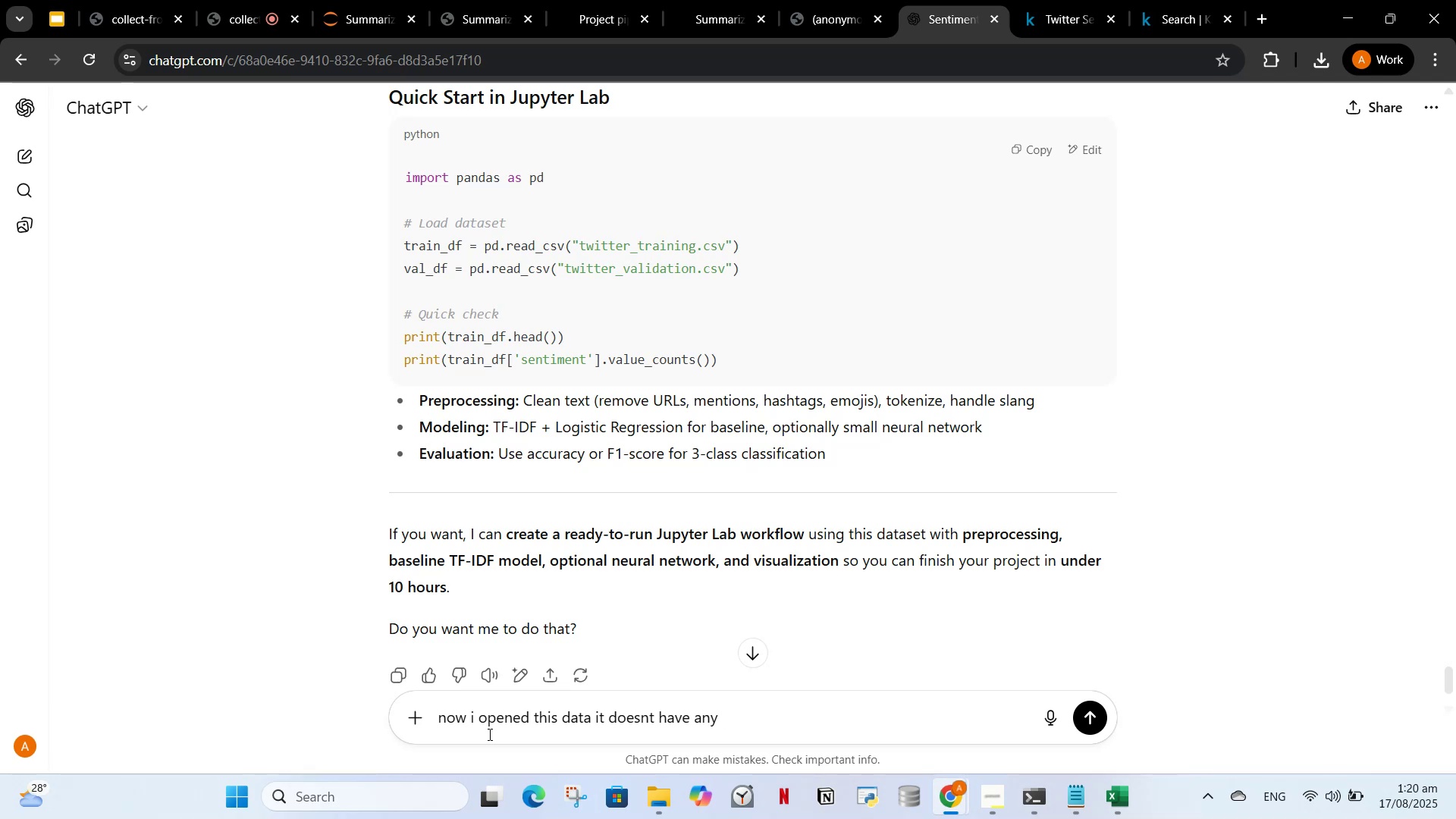 
wait(6.66)
 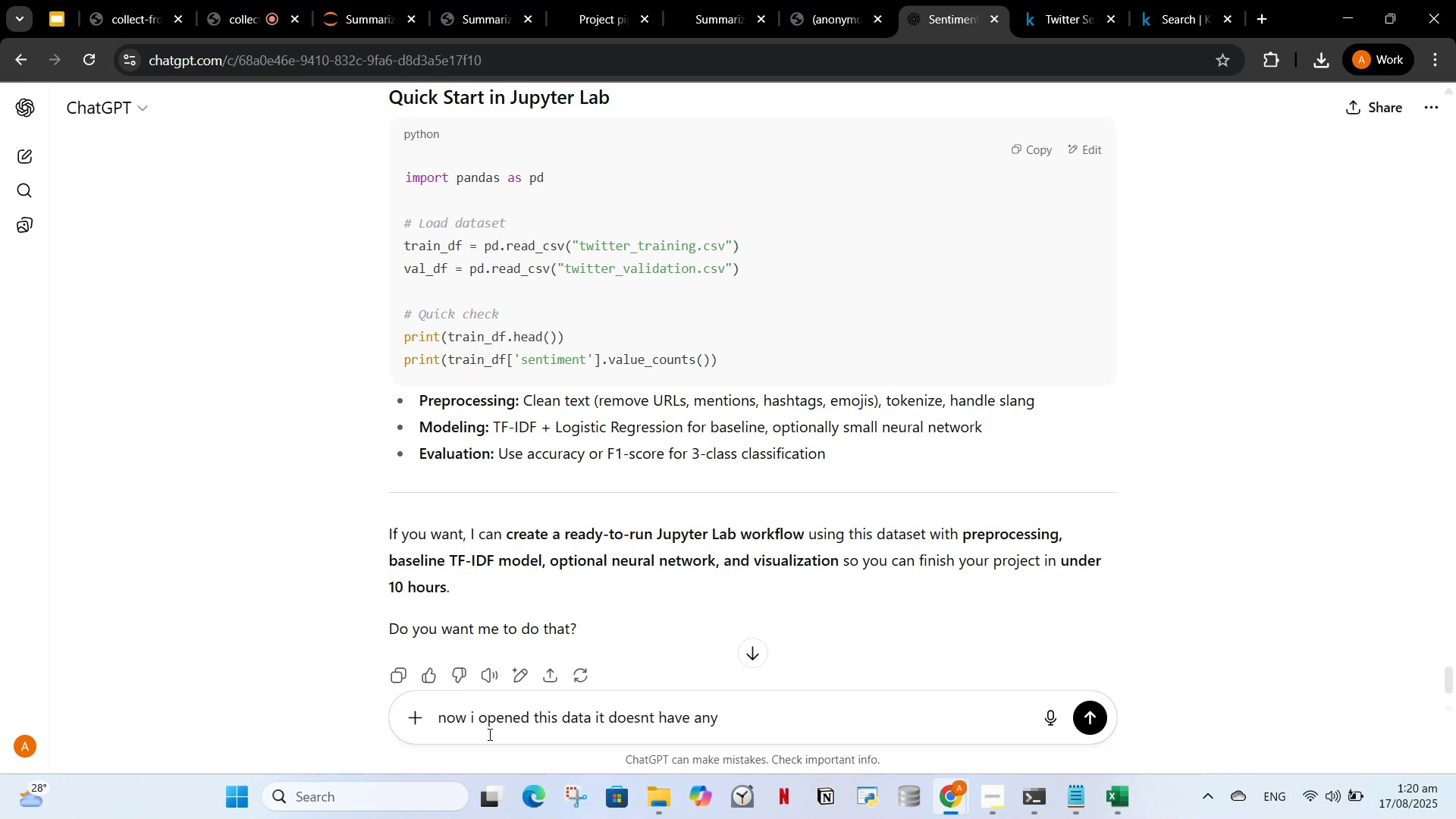 
type(column headers ")
 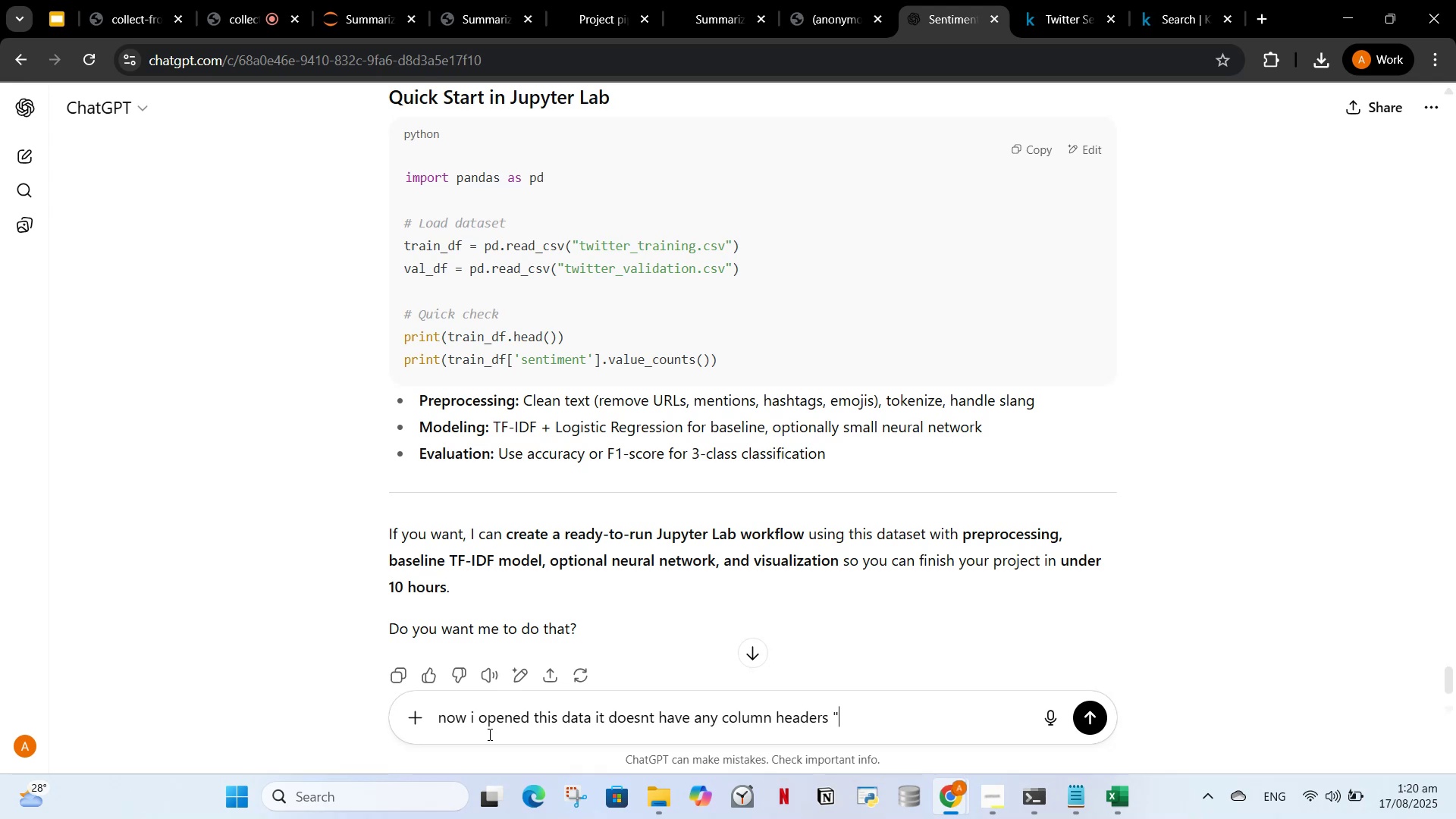 
wait(41.1)
 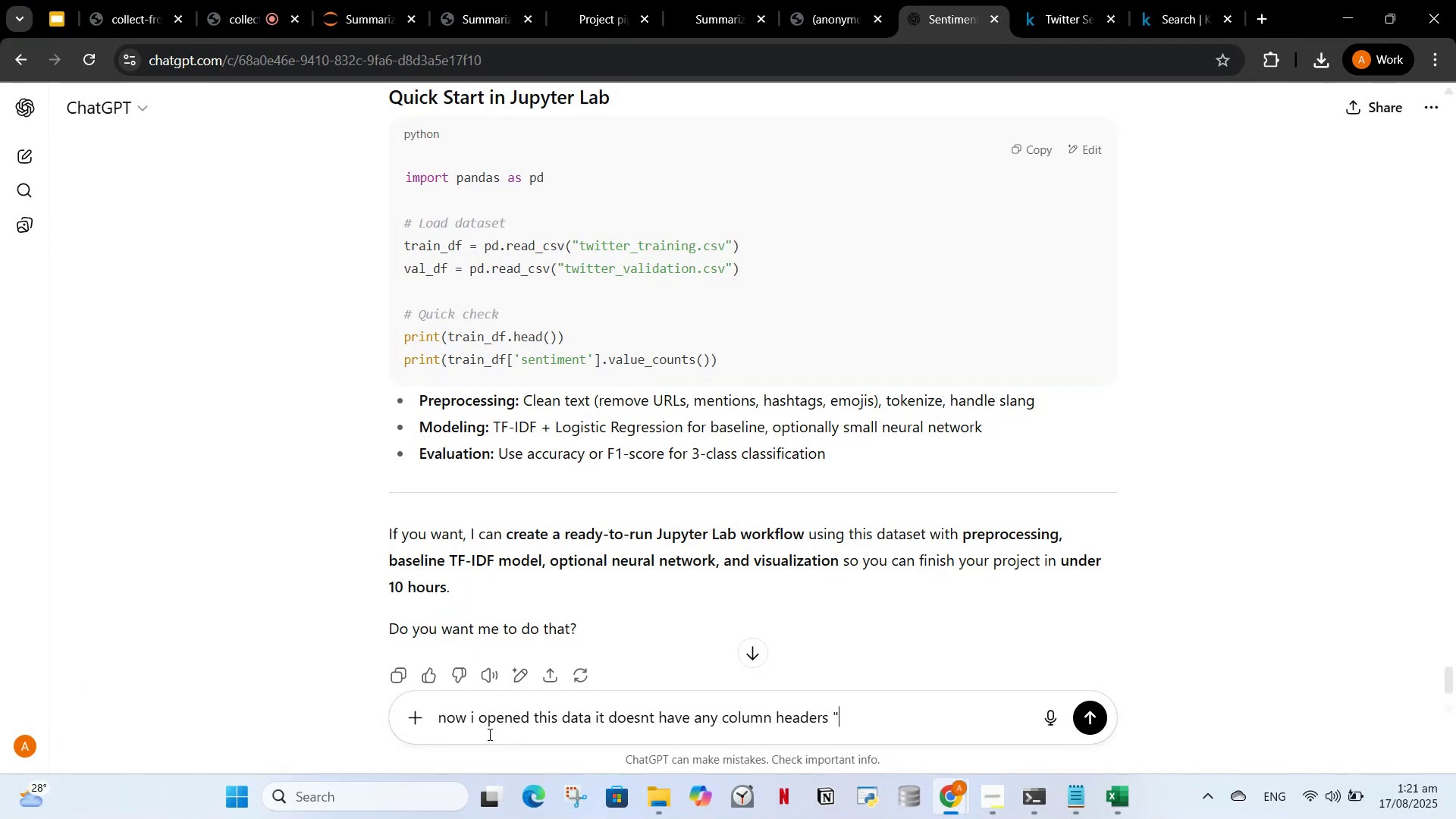 
key(Shift+Space)
 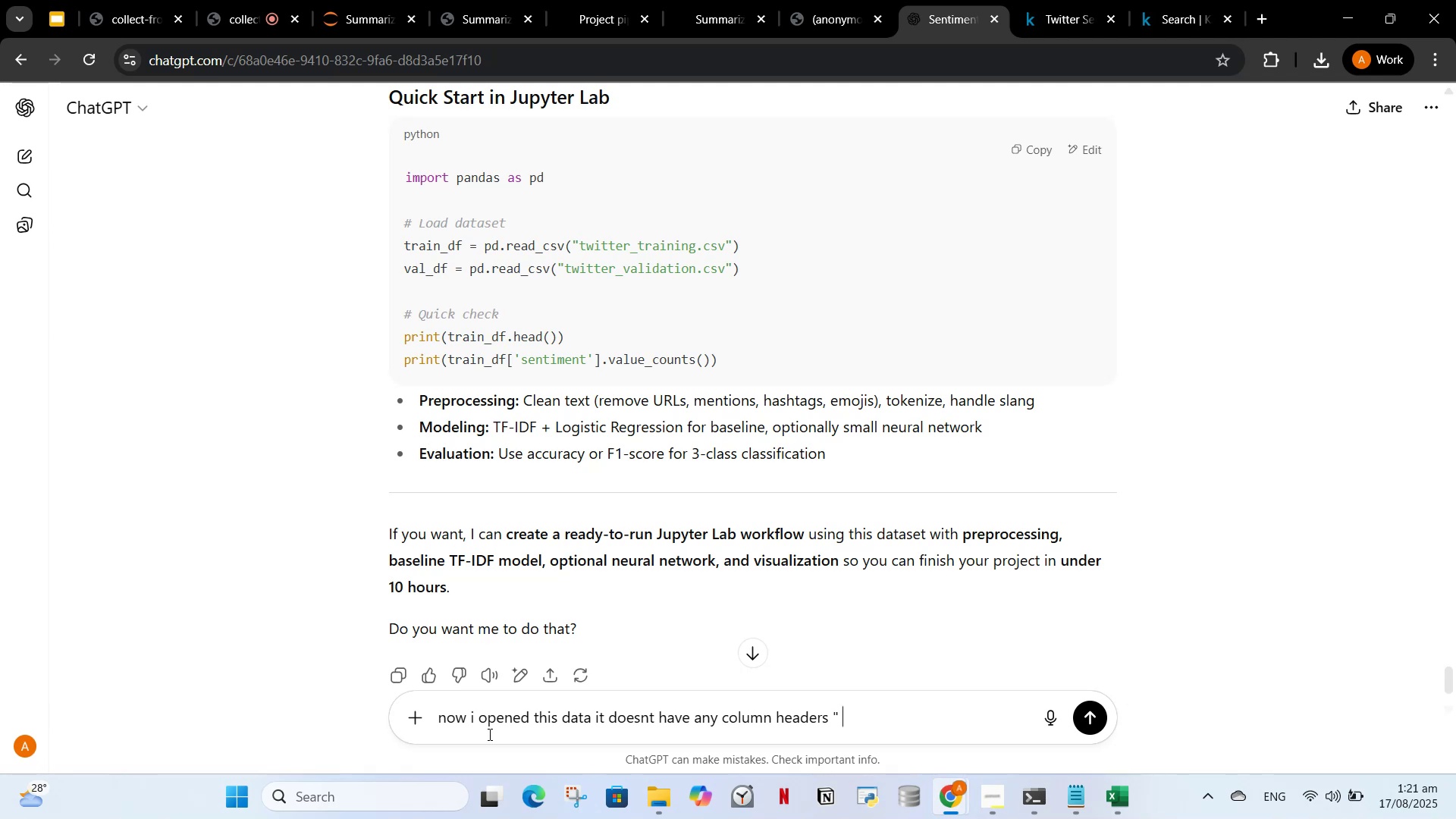 
type(BUT WITH )
 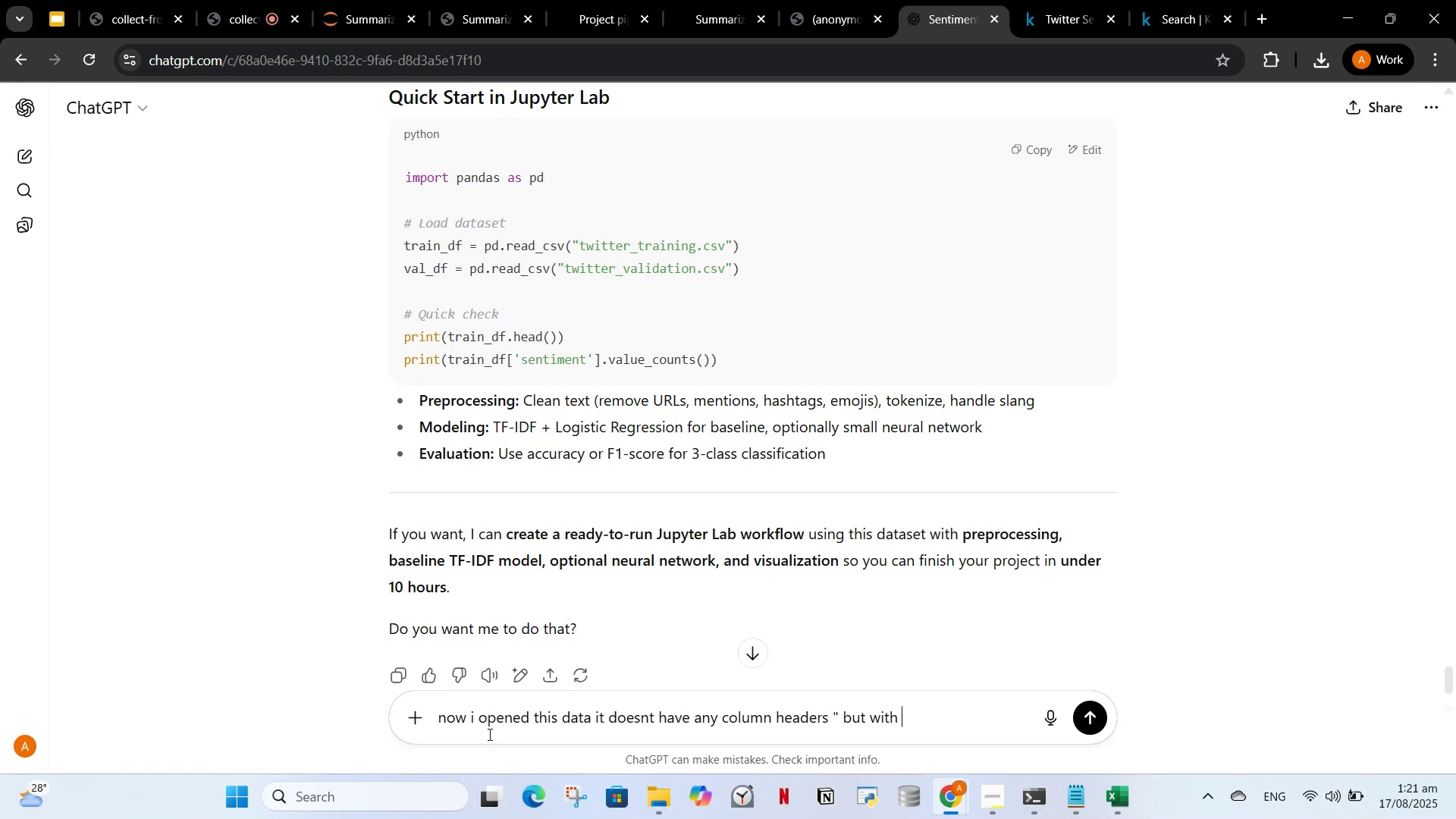 
wait(9.3)
 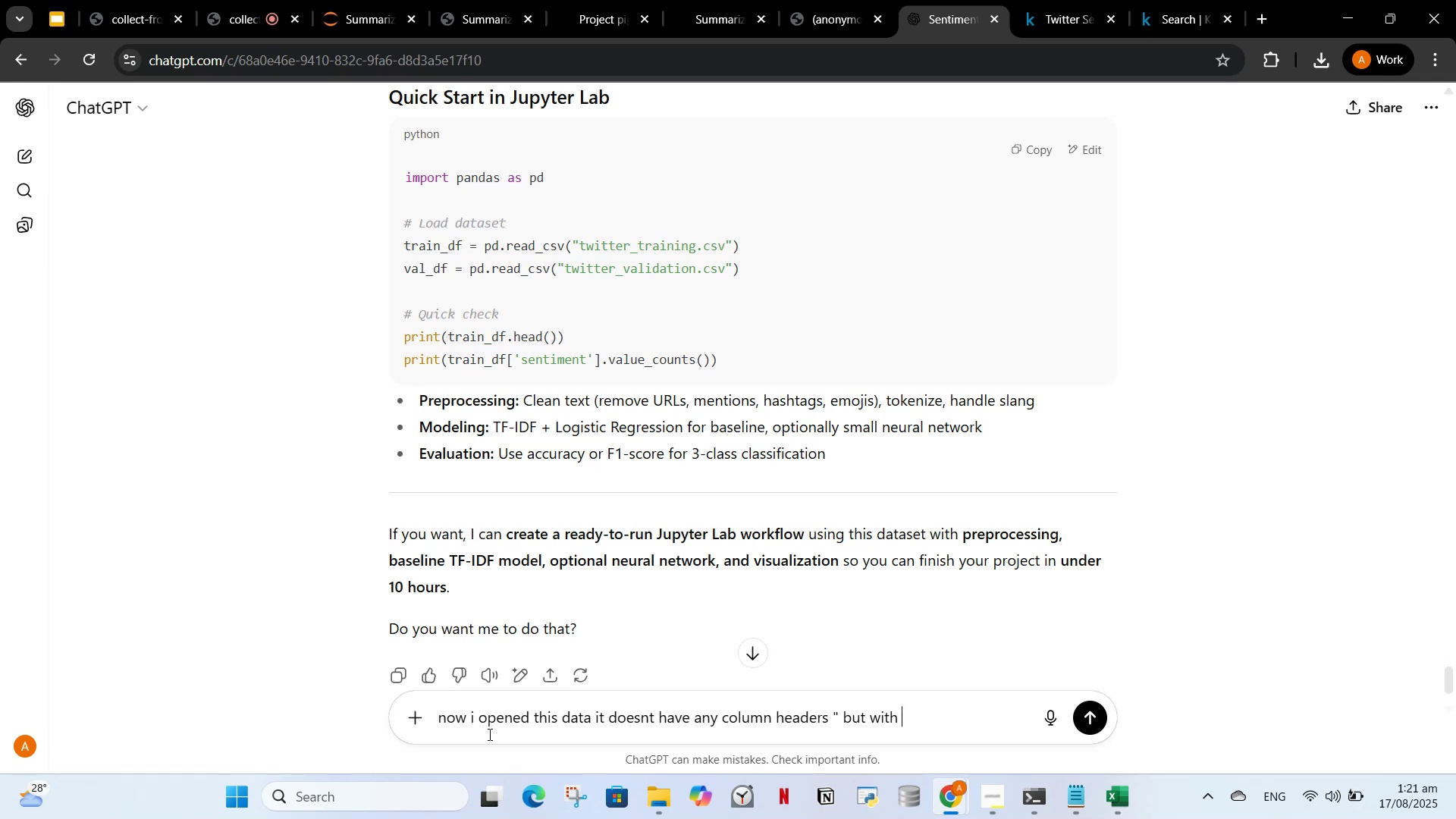 
key(Backspace)
key(Backspace)
key(Backspace)
key(Backspace)
key(Backspace)
type(IN FIRSTC)
key(Backspace)
type( COLUMN Y)
key(Backspace)
type(THERE IS )
 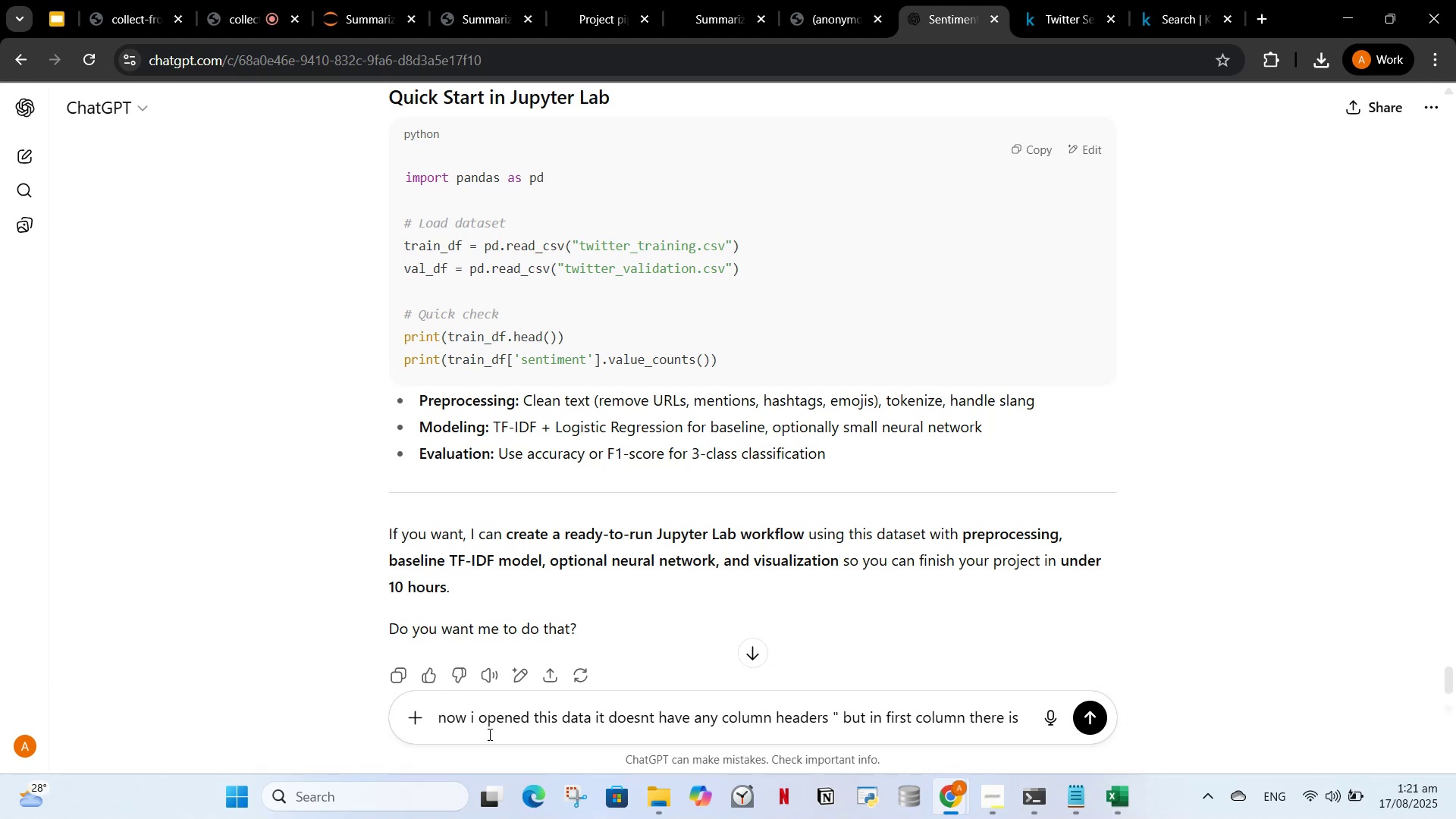 
type(ID< )
 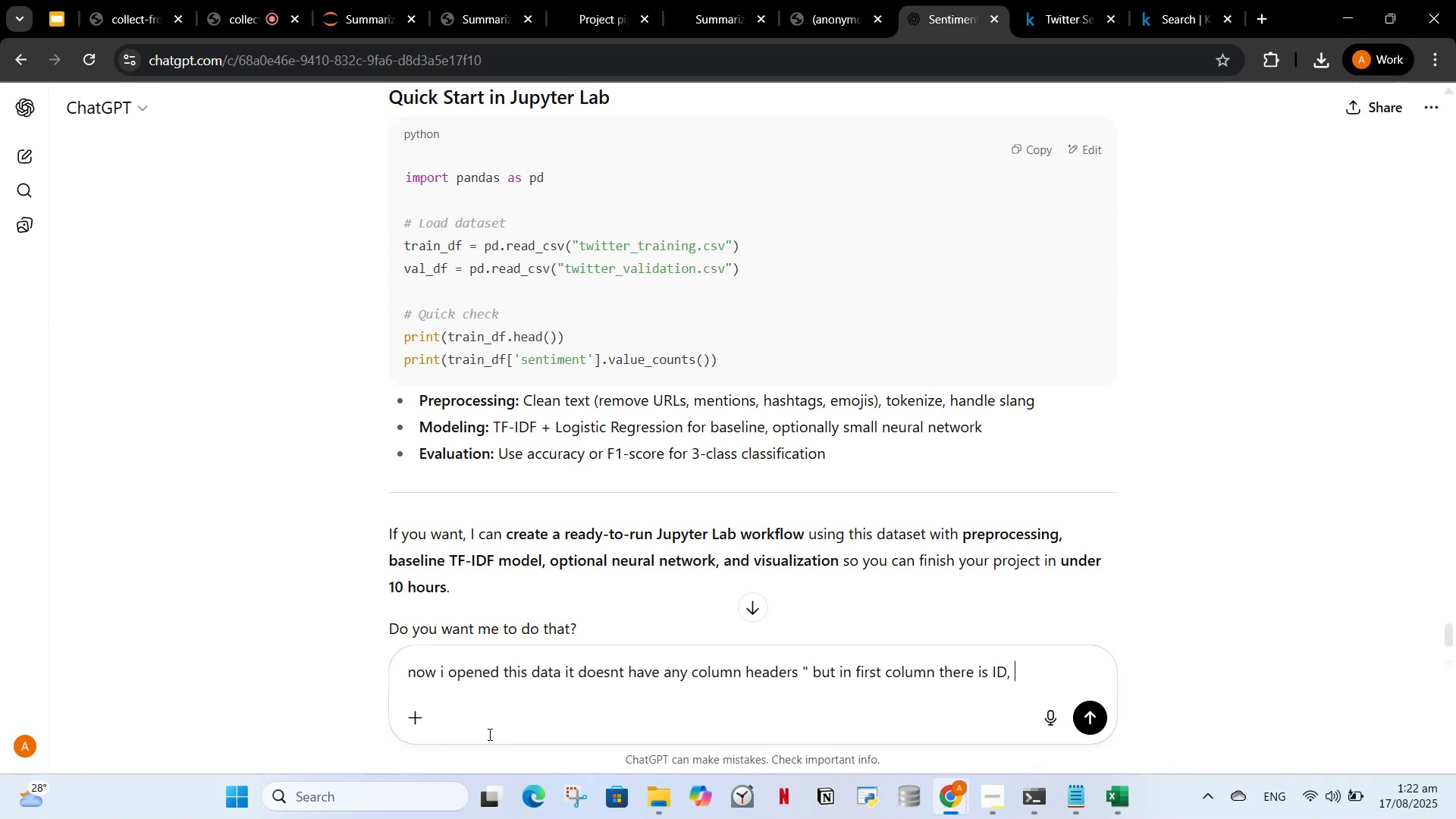 
wait(11.44)
 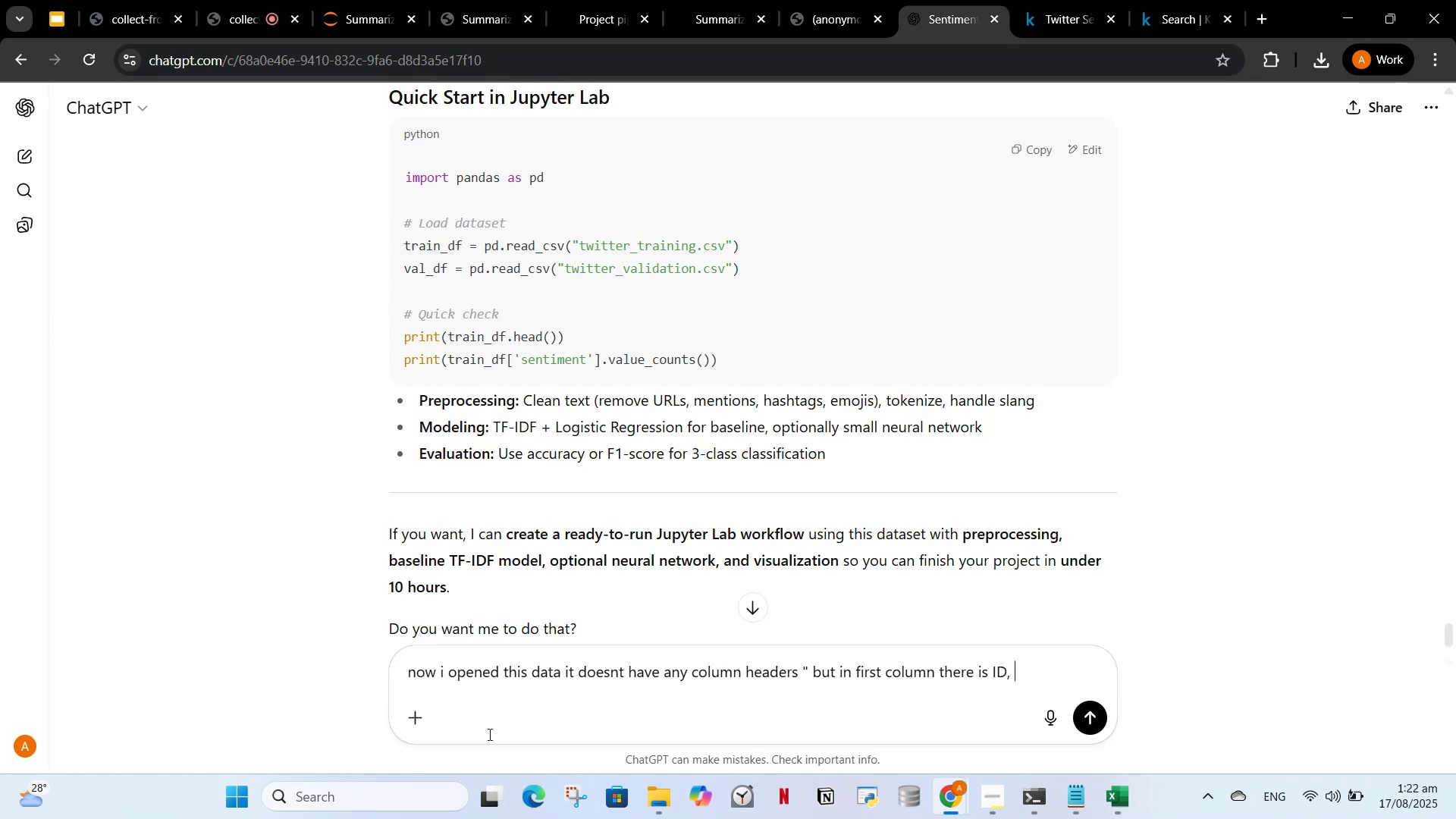 
key(CapsLock)
 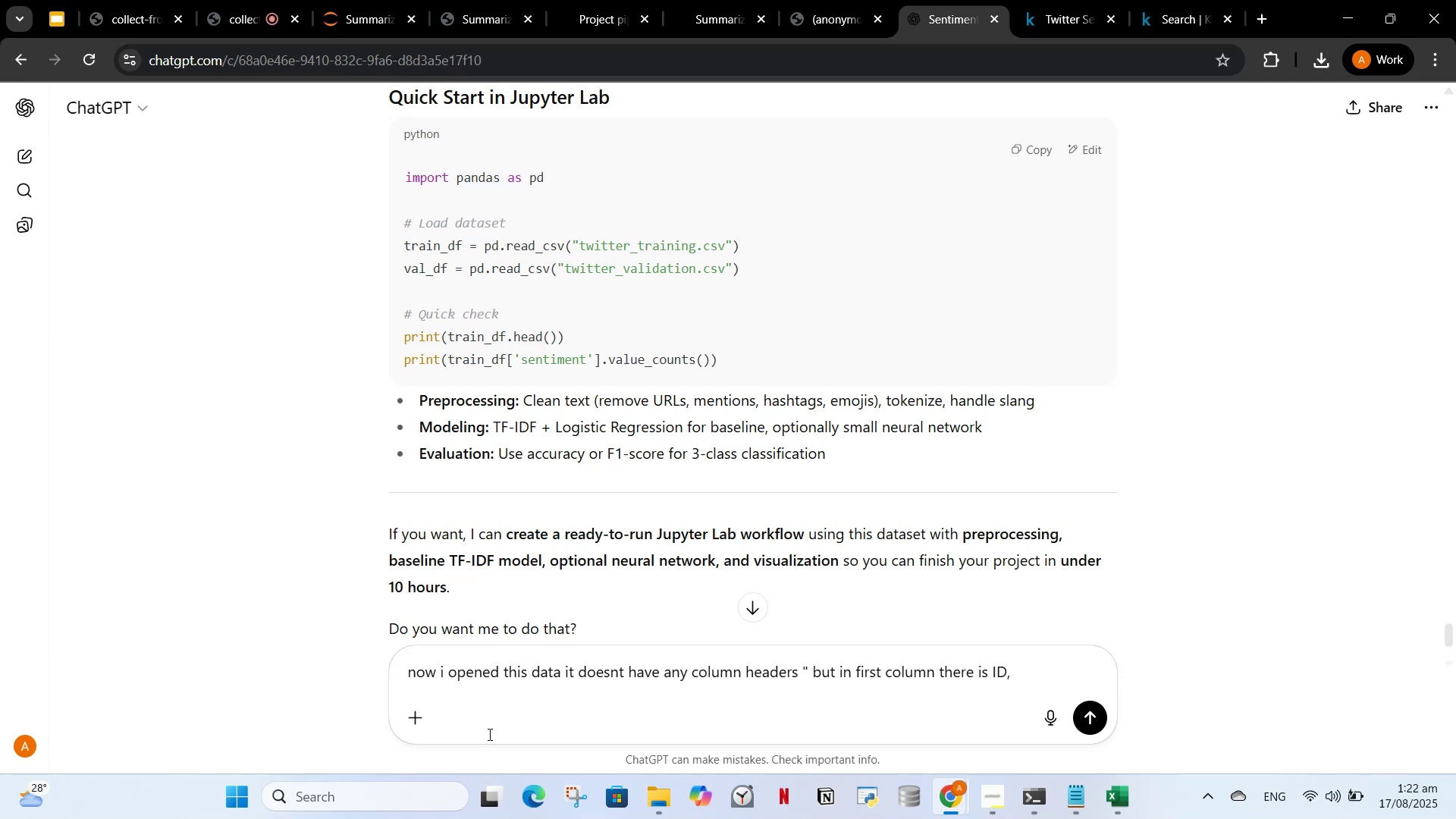 
type(Company , Sentiment ,  tweer)
key(Backspace)
type(t)
 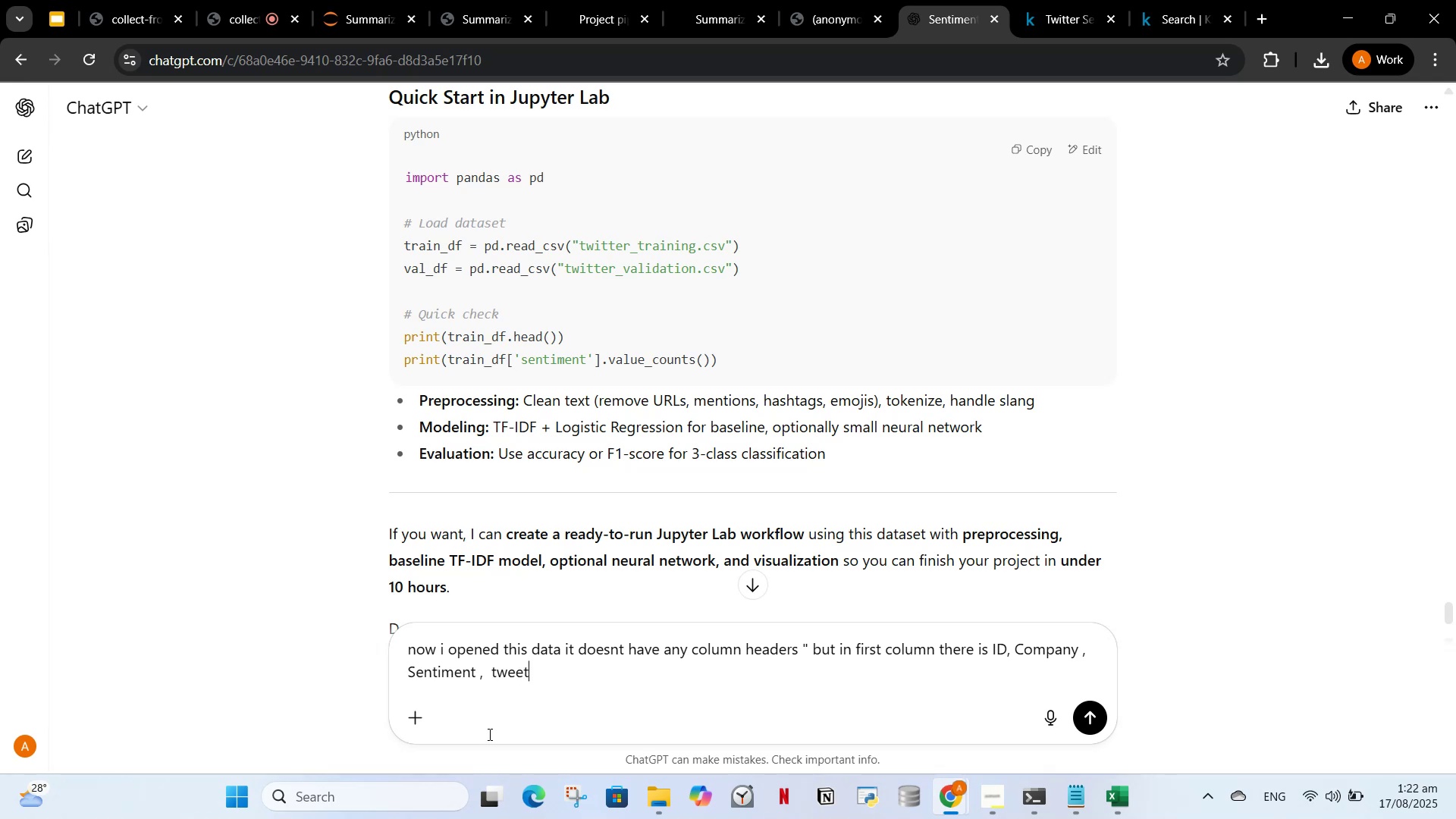 
key(Enter)
 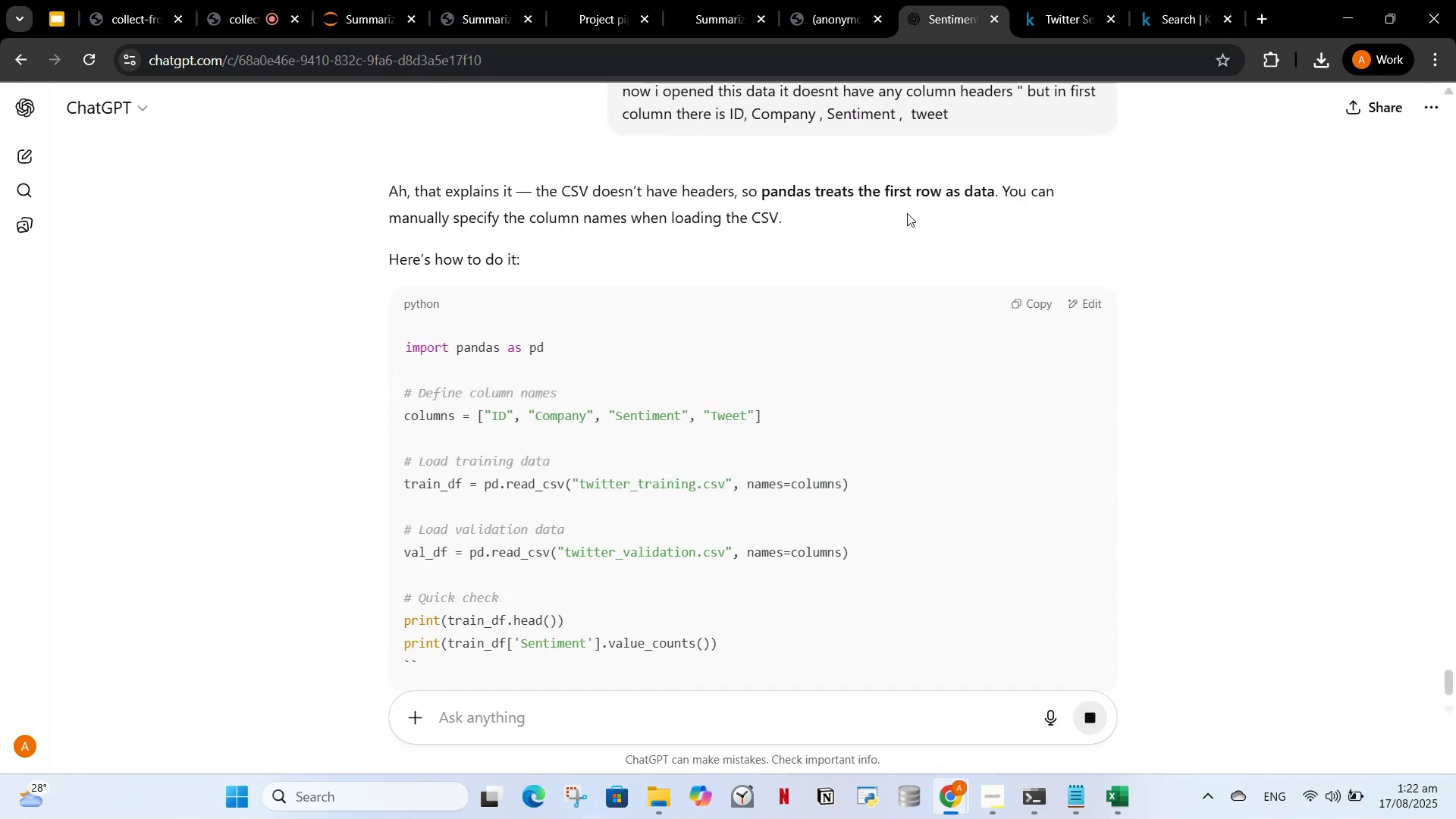 
scroll: coordinate [920, 319], scroll_direction: down, amount: 3.0
 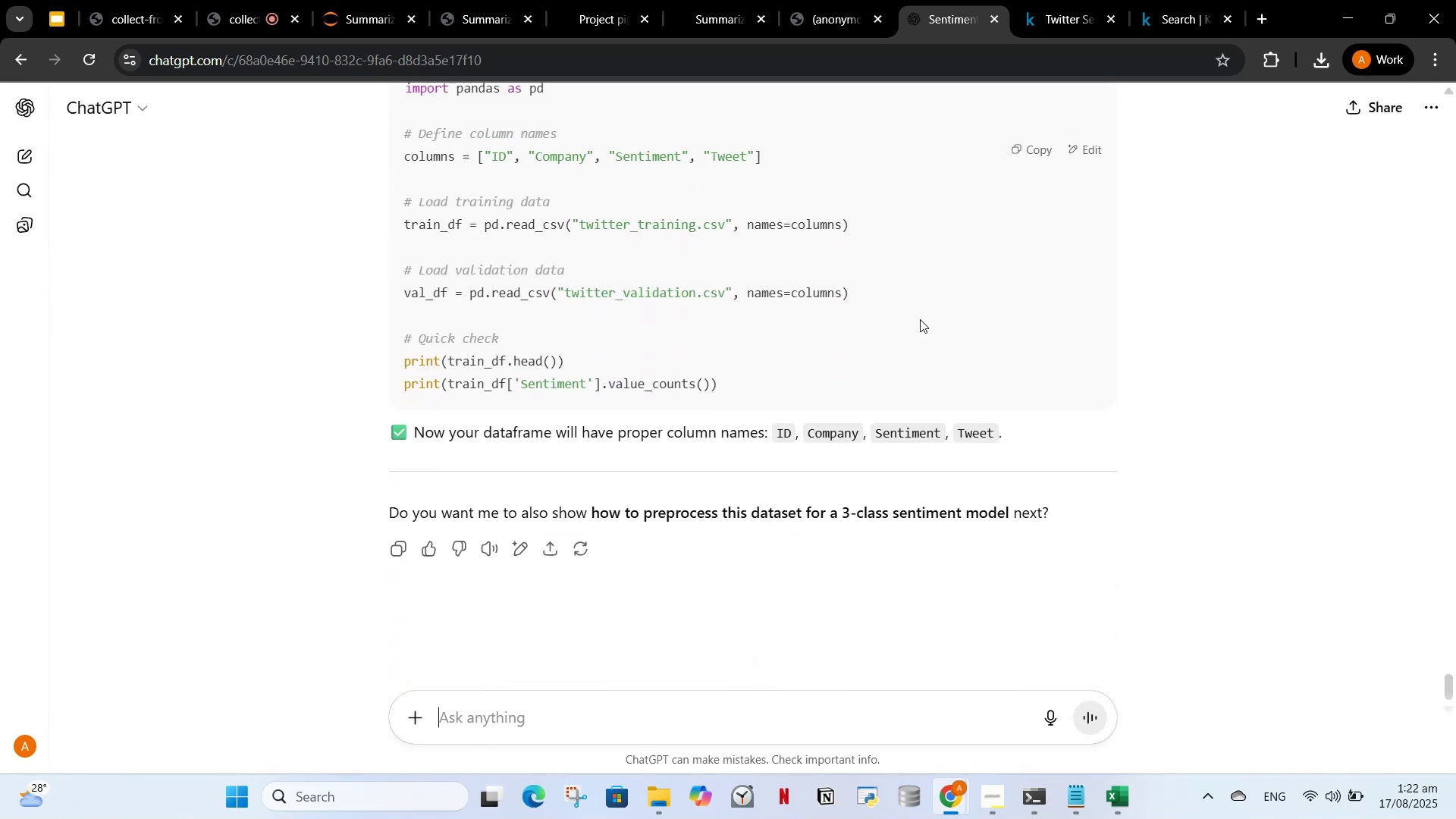 
scroll: coordinate [920, 319], scroll_direction: up, amount: 1.0
 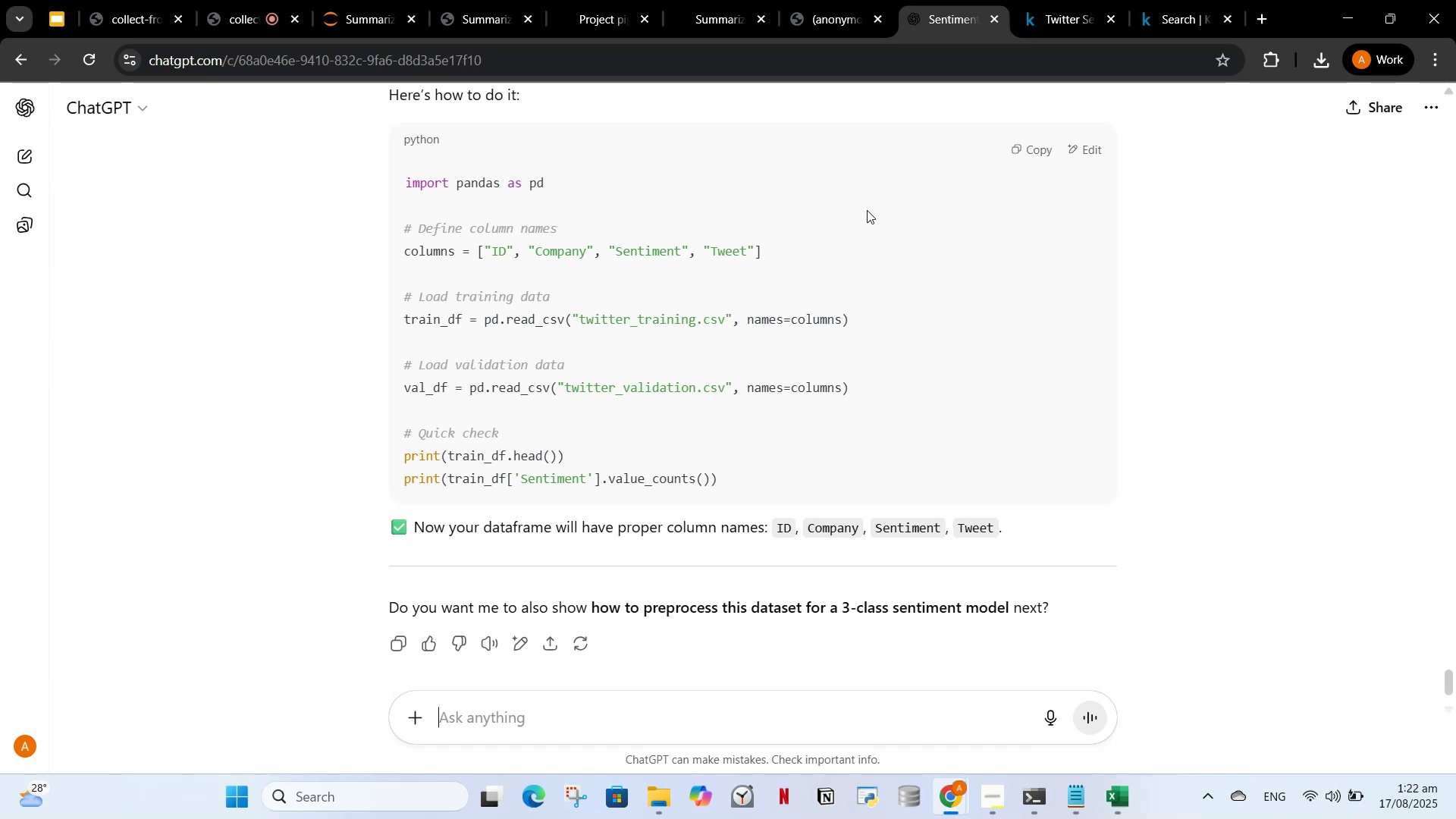 
wait(10.12)
 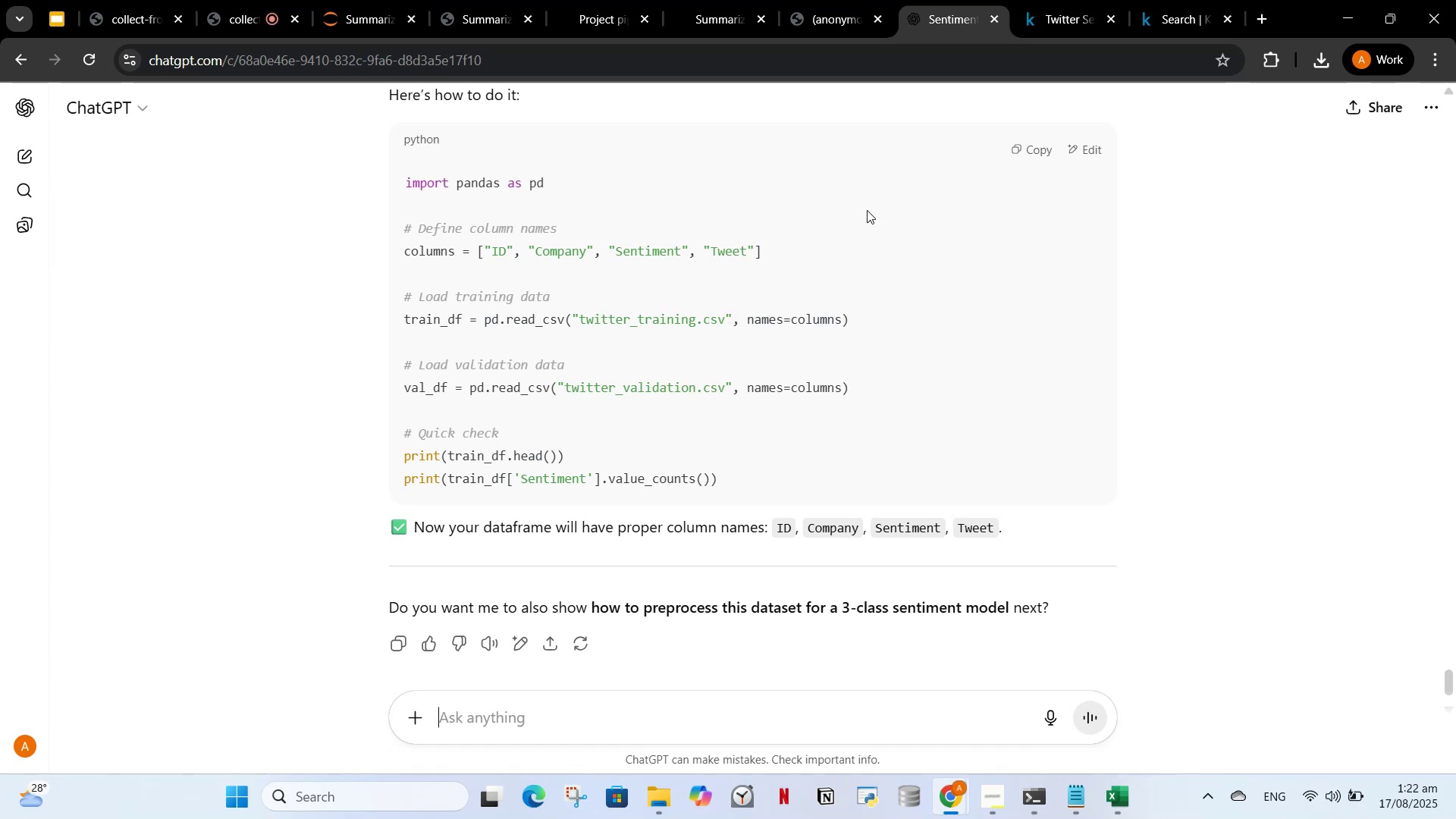 
left_click([560, 243])
 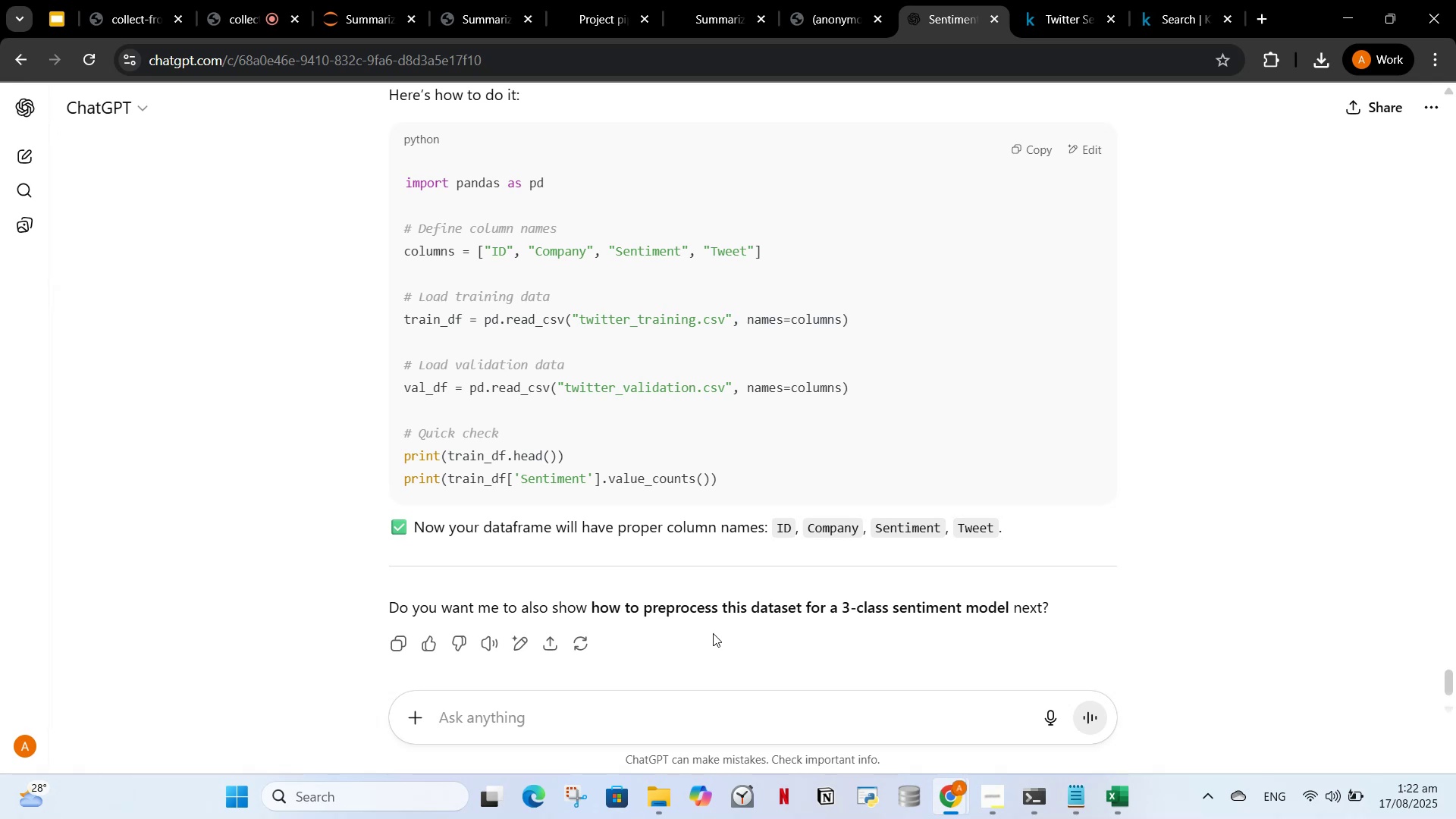 
wait(5.77)
 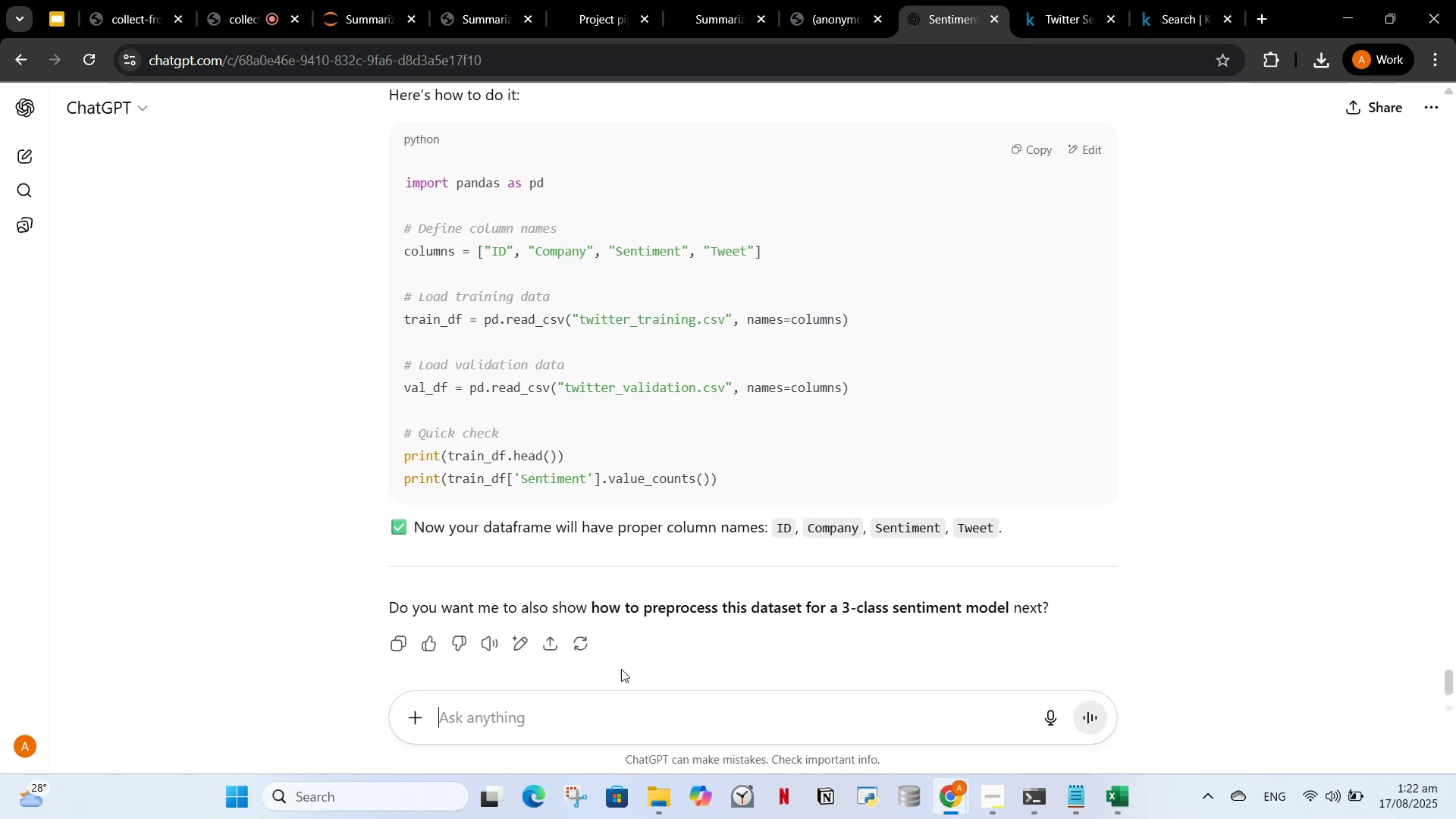 
type(do we need ID ab)
key(Backspace)
type(nd Company because out)
key(Backspace)
type(r [p)
key(Backspace)
key(Backspace)
key(Backspace)
type( primary )
 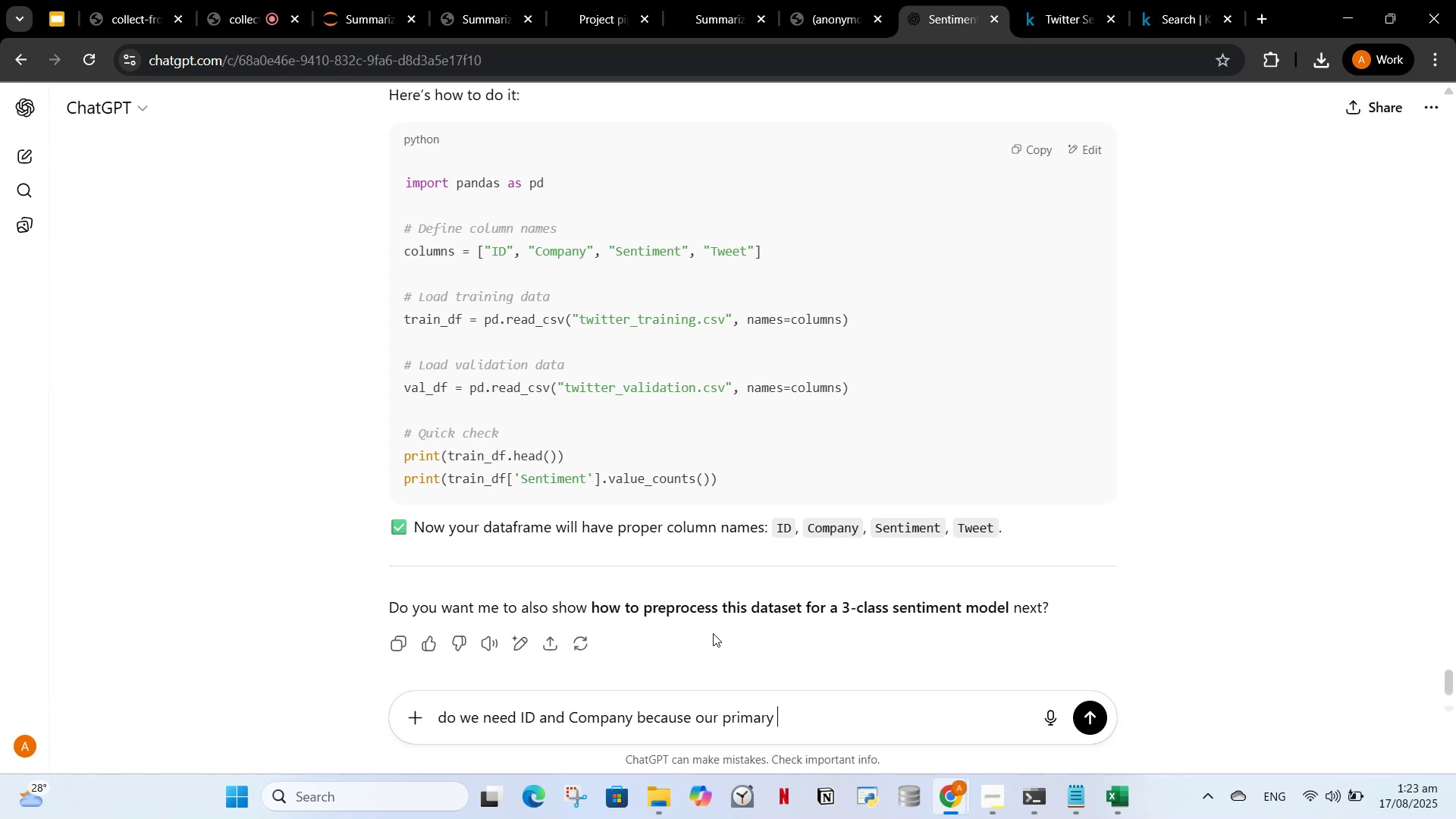 
wait(8.42)
 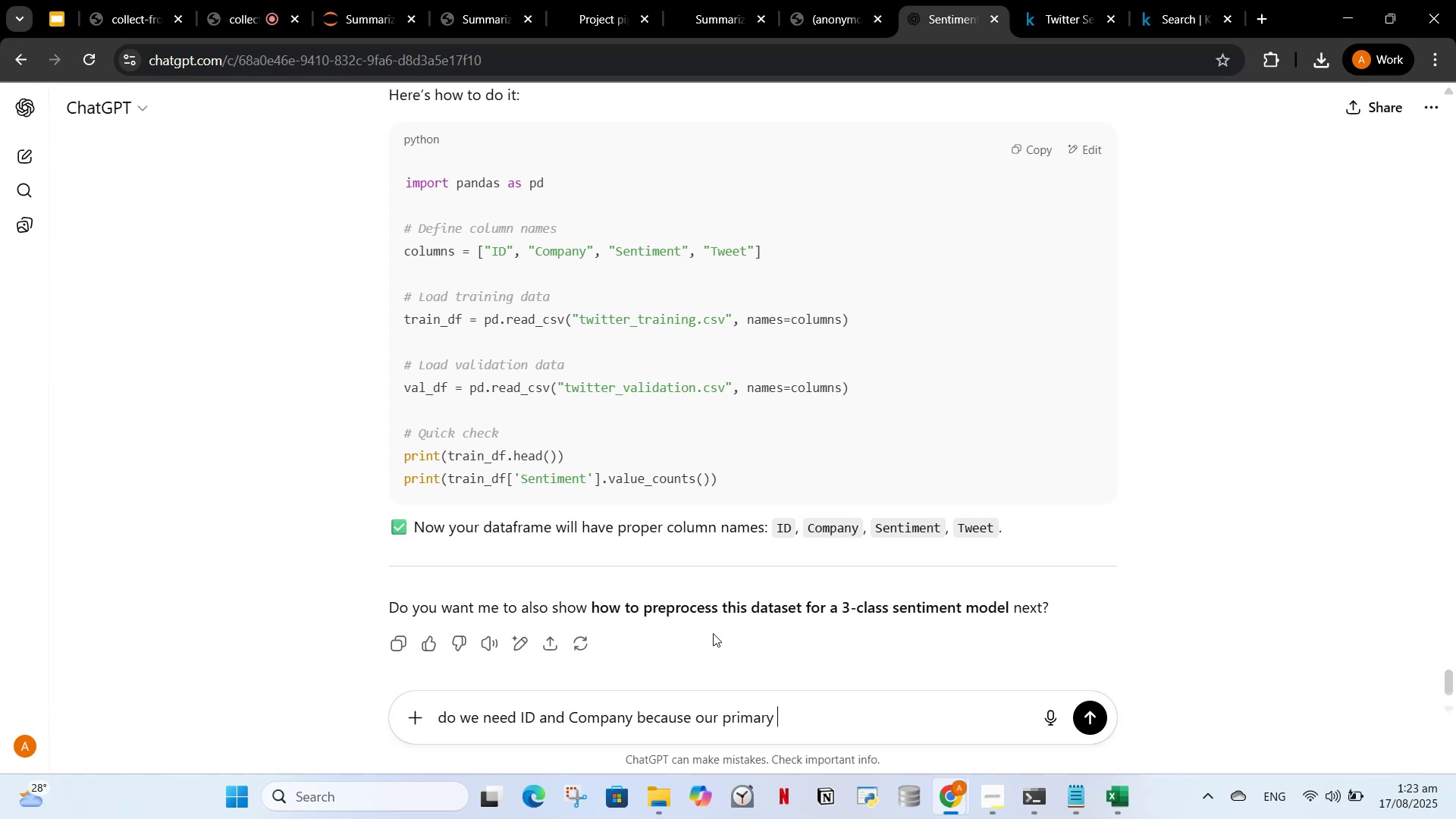 
type(task is sentiment analysis right)
 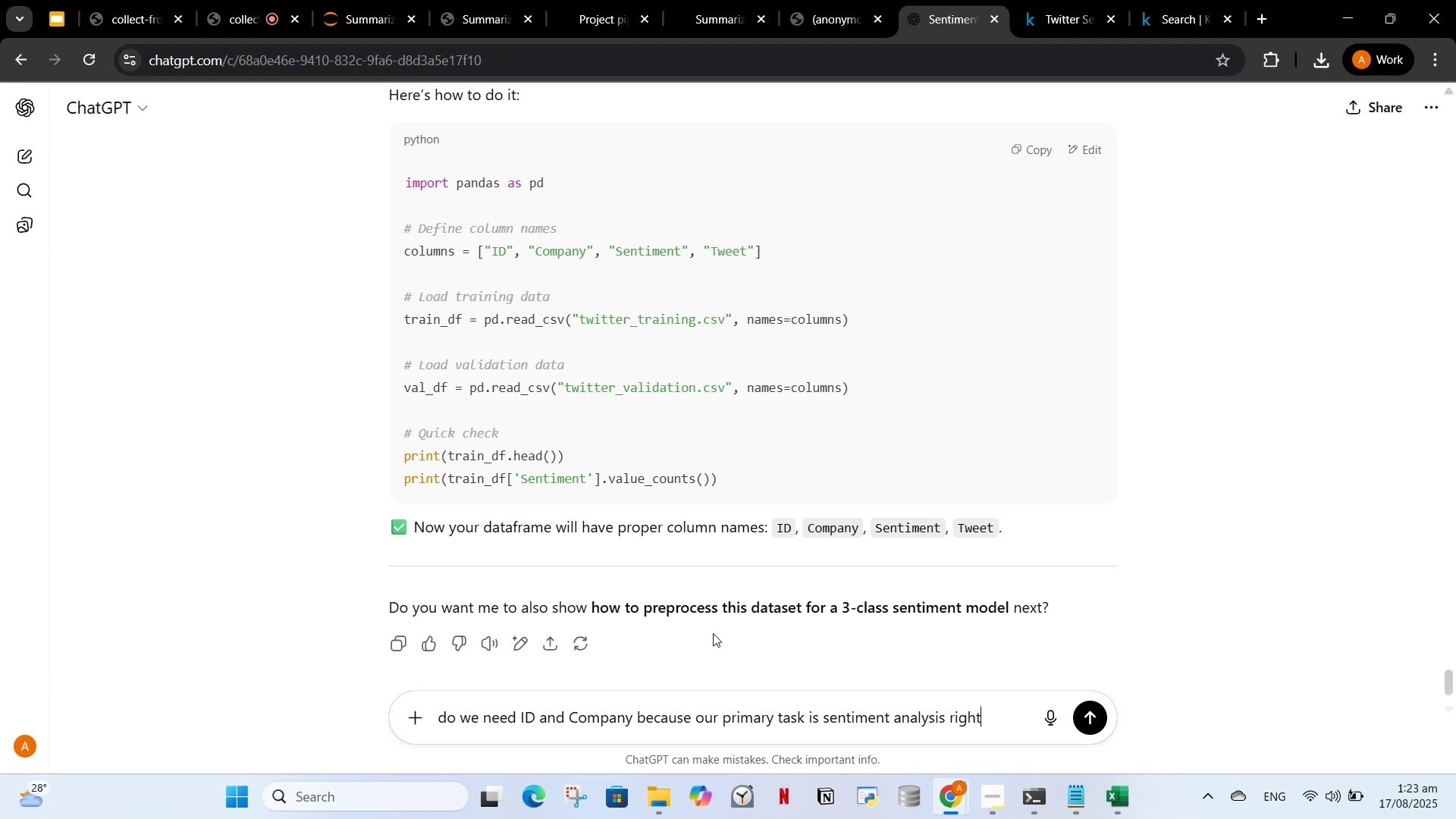 
key(Enter)
 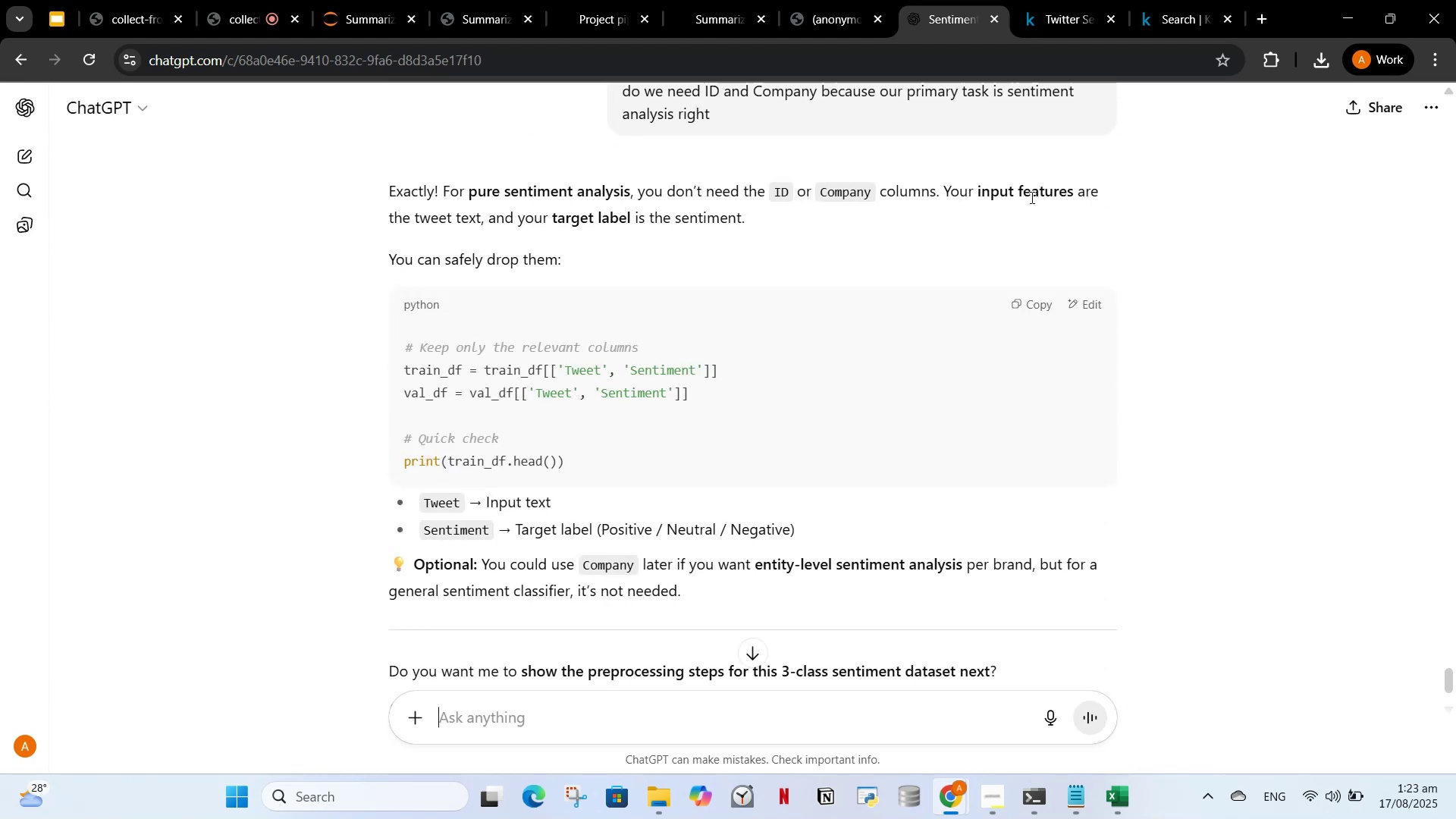 
wait(7.94)
 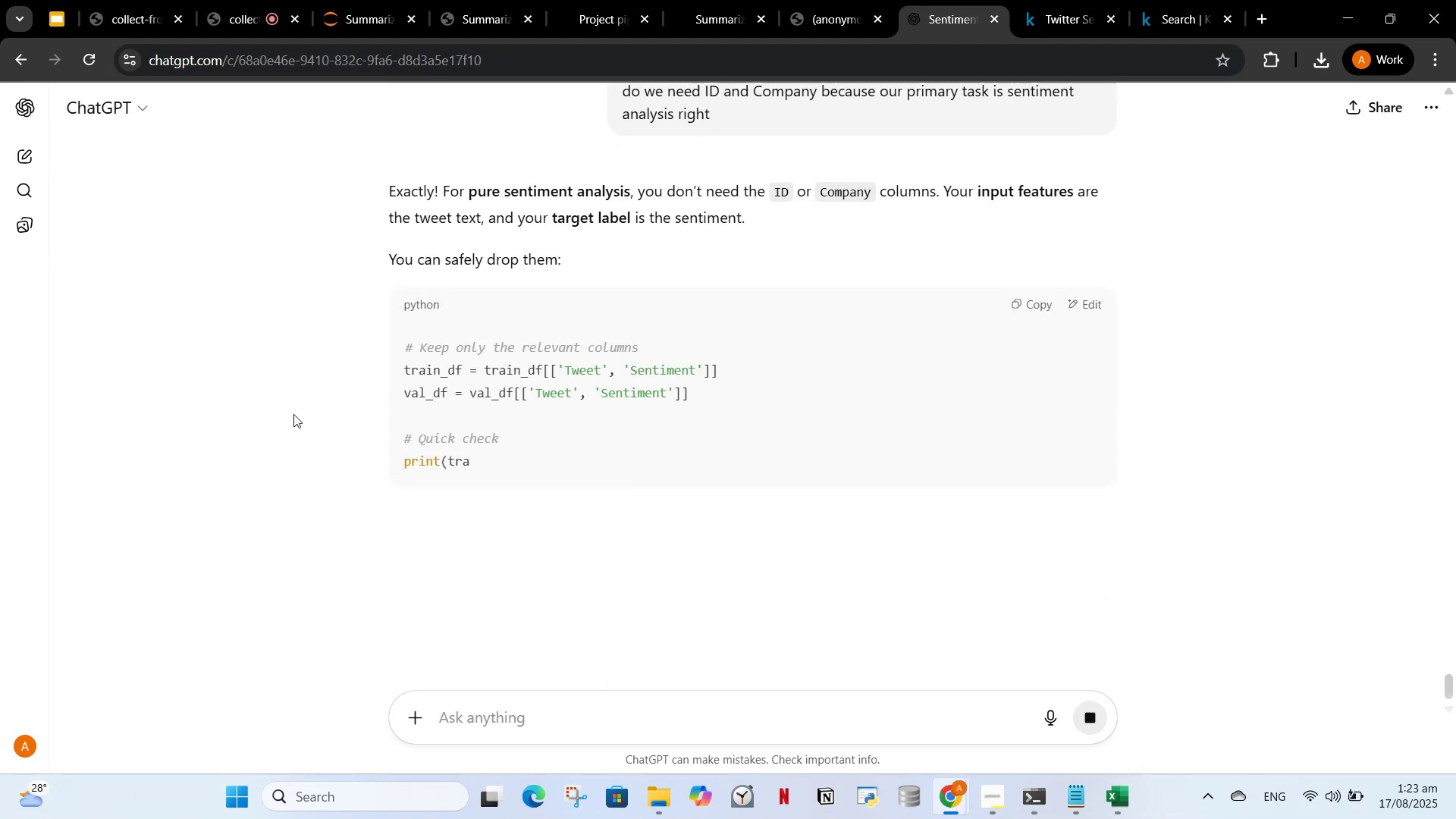 
scroll: coordinate [788, 355], scroll_direction: down, amount: 1.0
 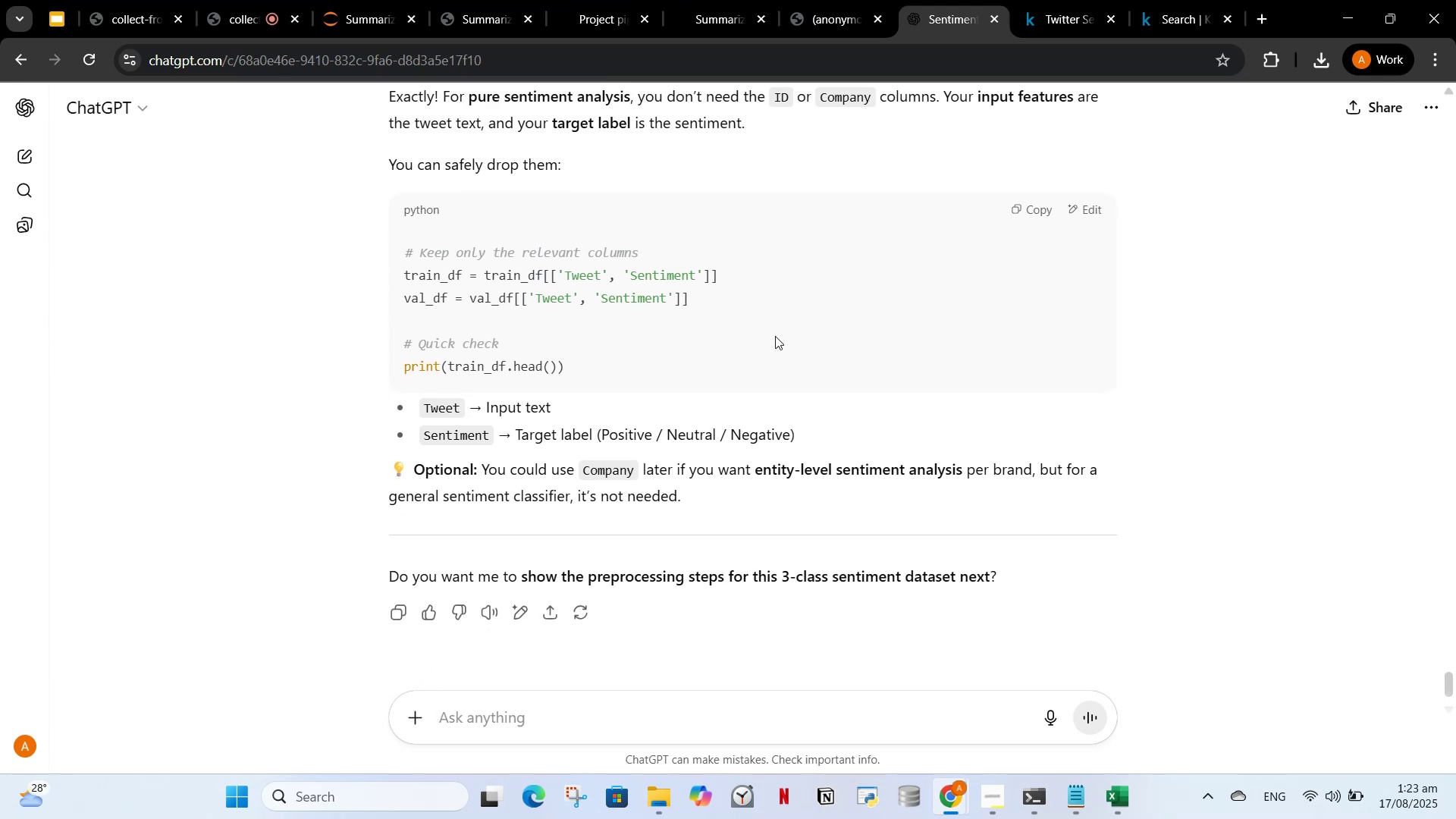 
wait(8.78)
 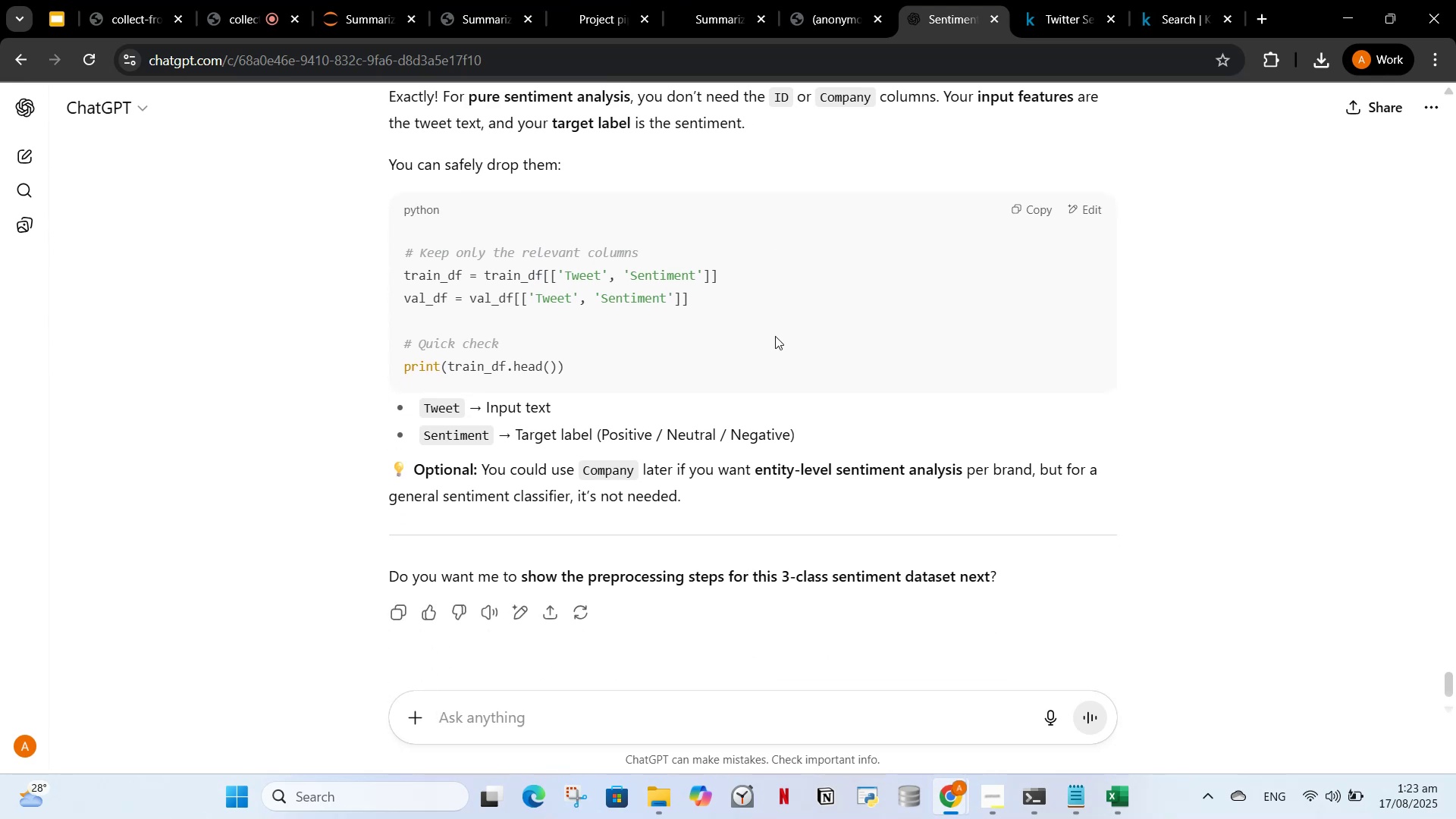 
double_click([582, 375])
 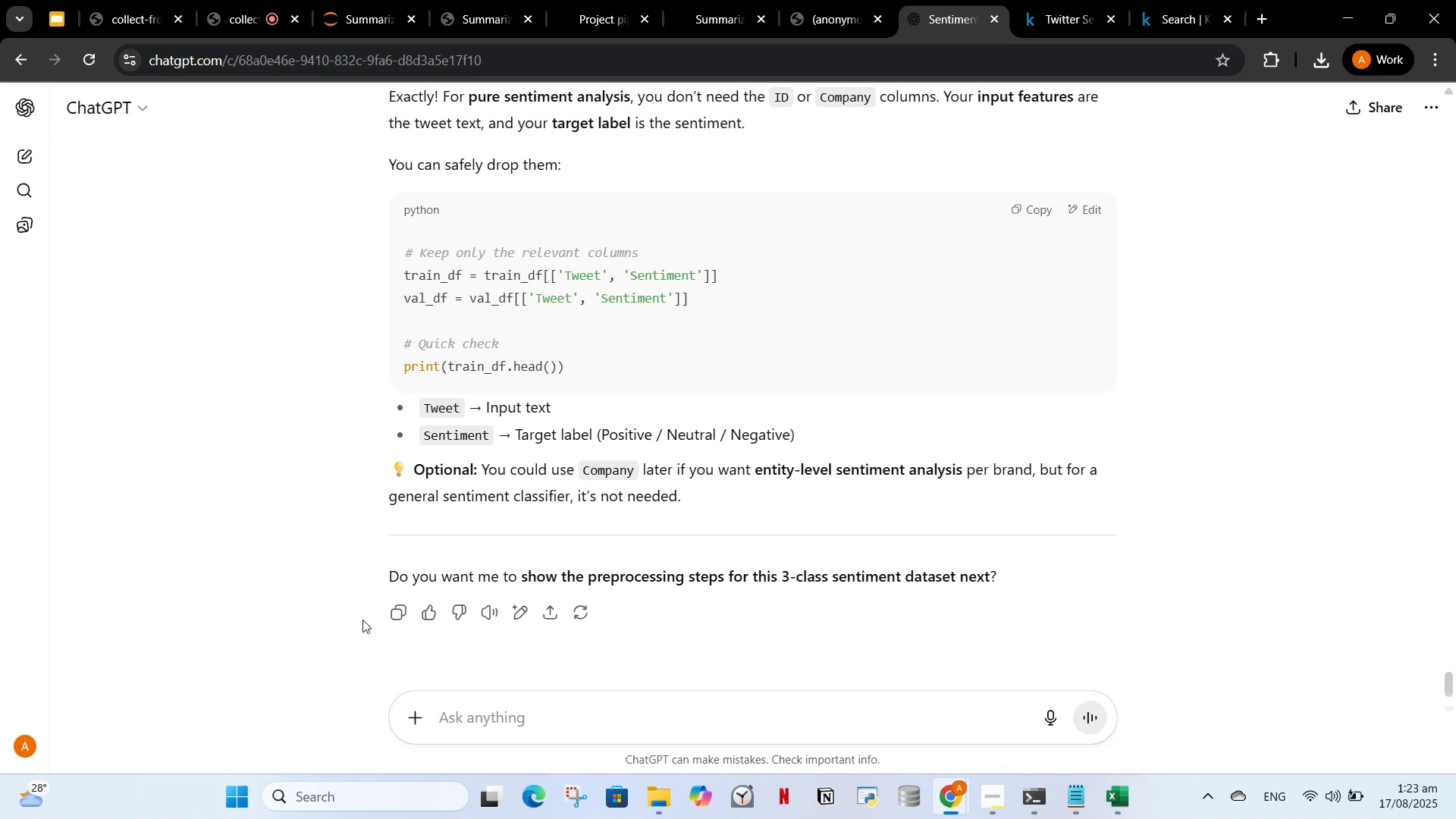 
left_click([547, 704])
 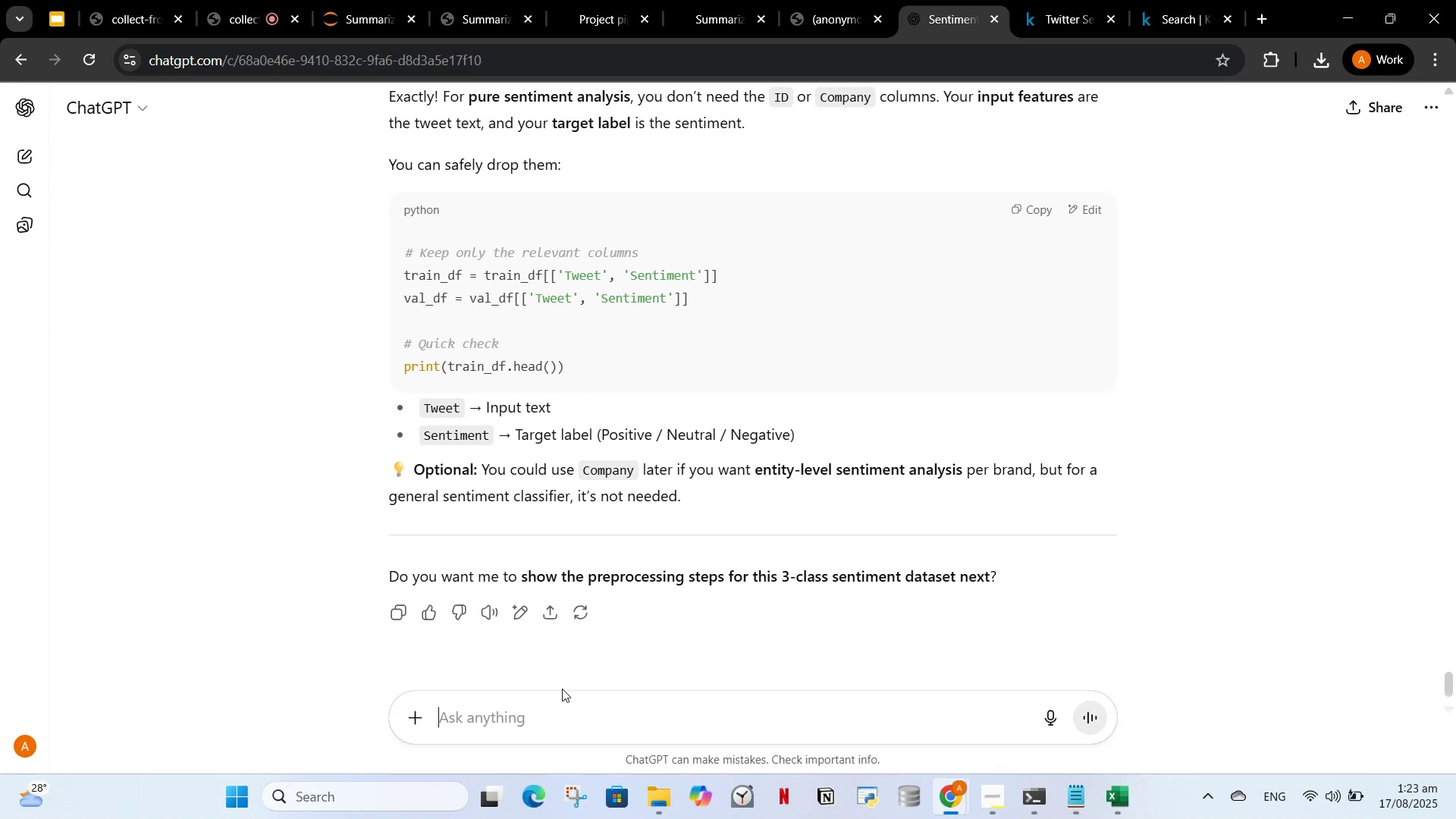 
type(butr t)
key(Backspace)
key(Backspace)
key(Backspace)
type( training has)
 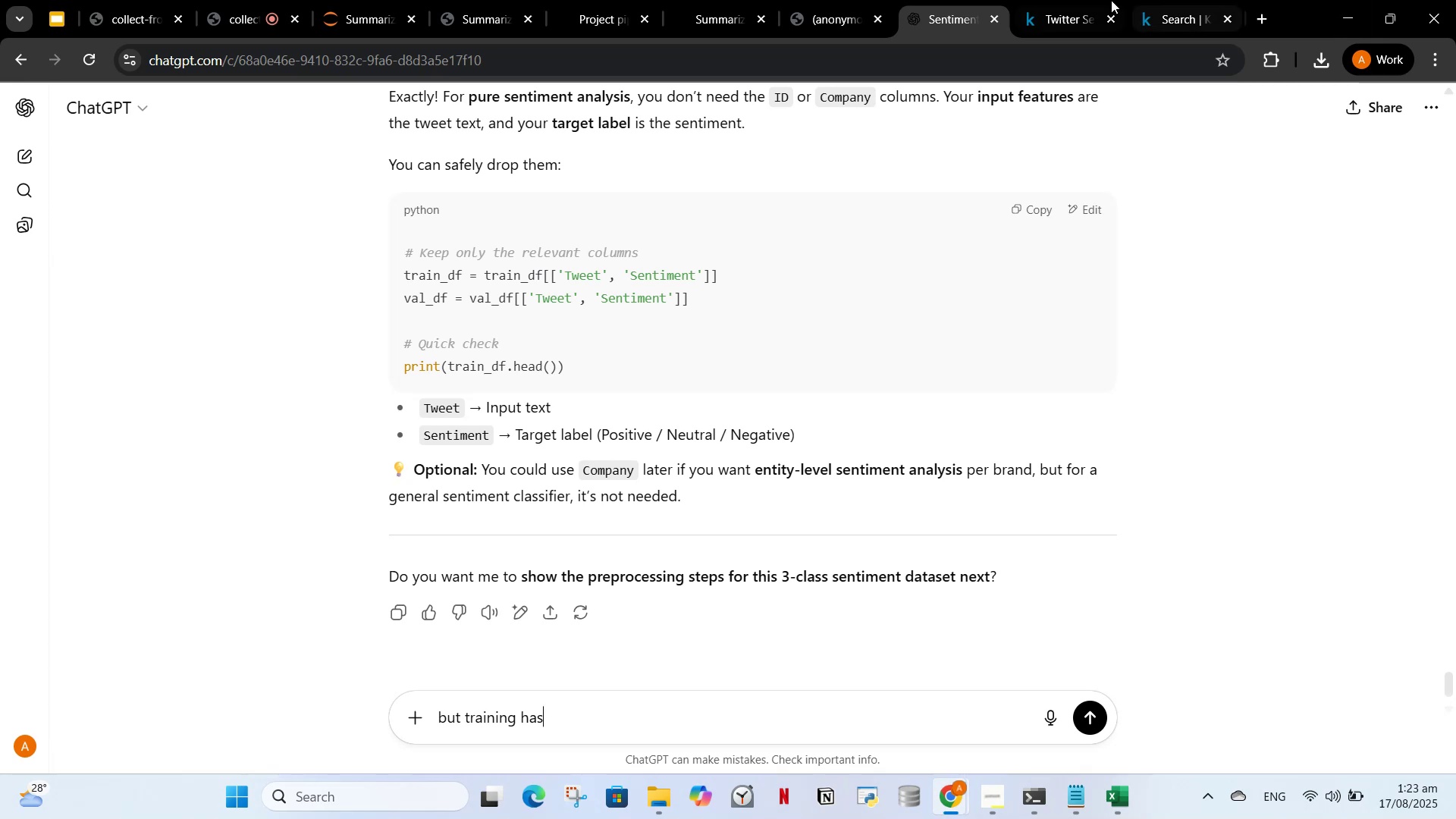 
left_click([1165, 0])
 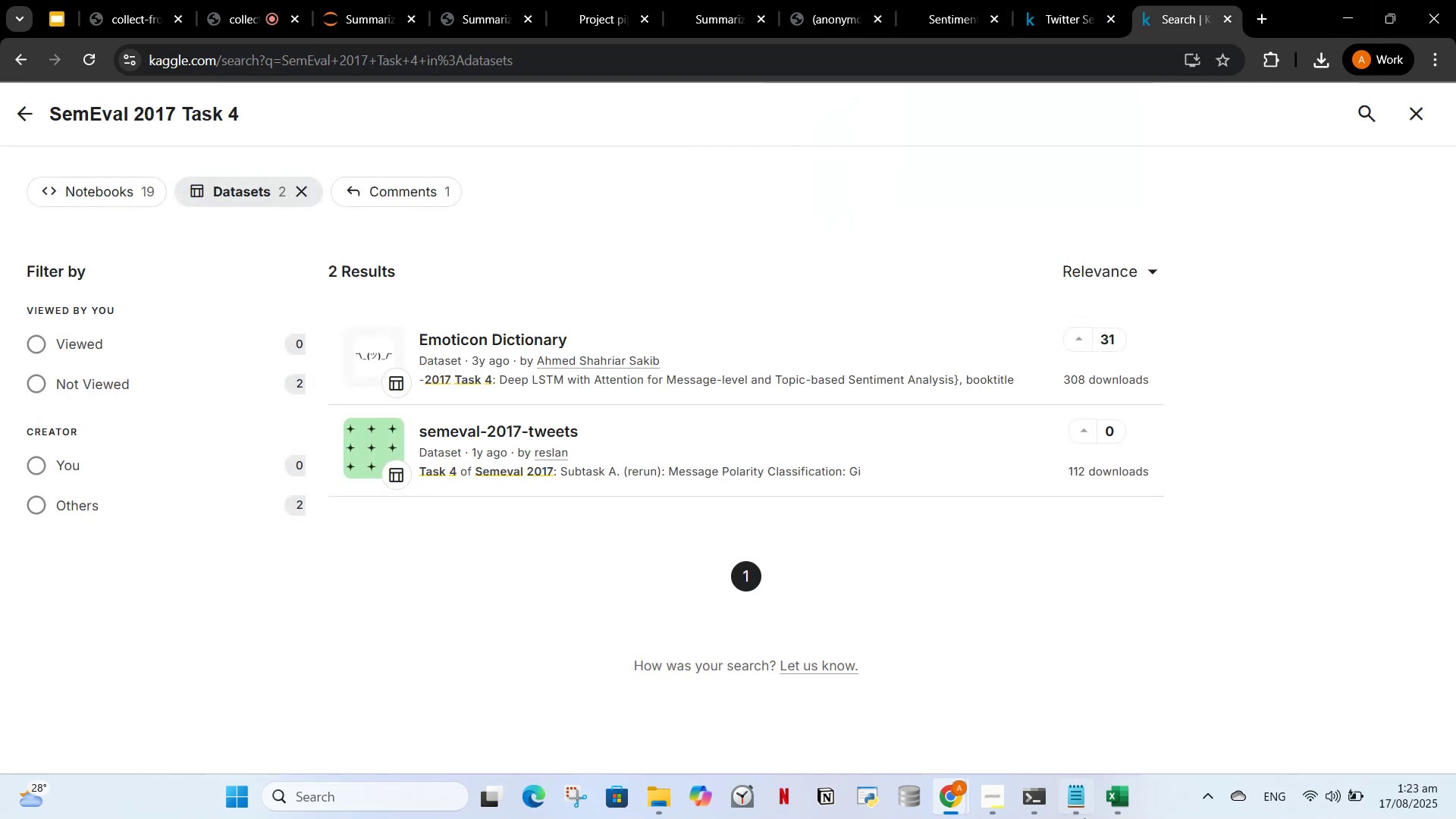 
left_click([1109, 805])
 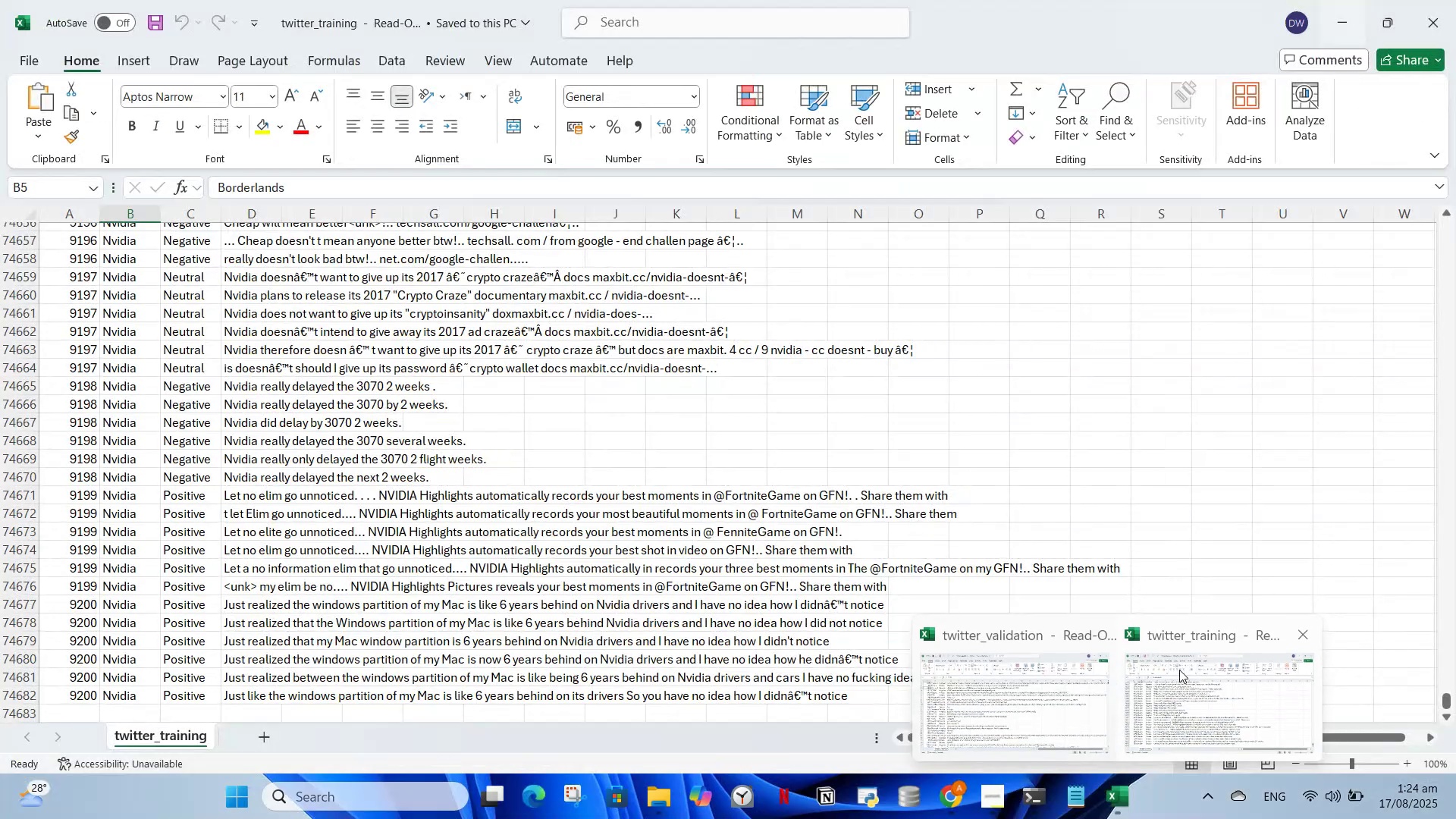 
left_click([1179, 670])
 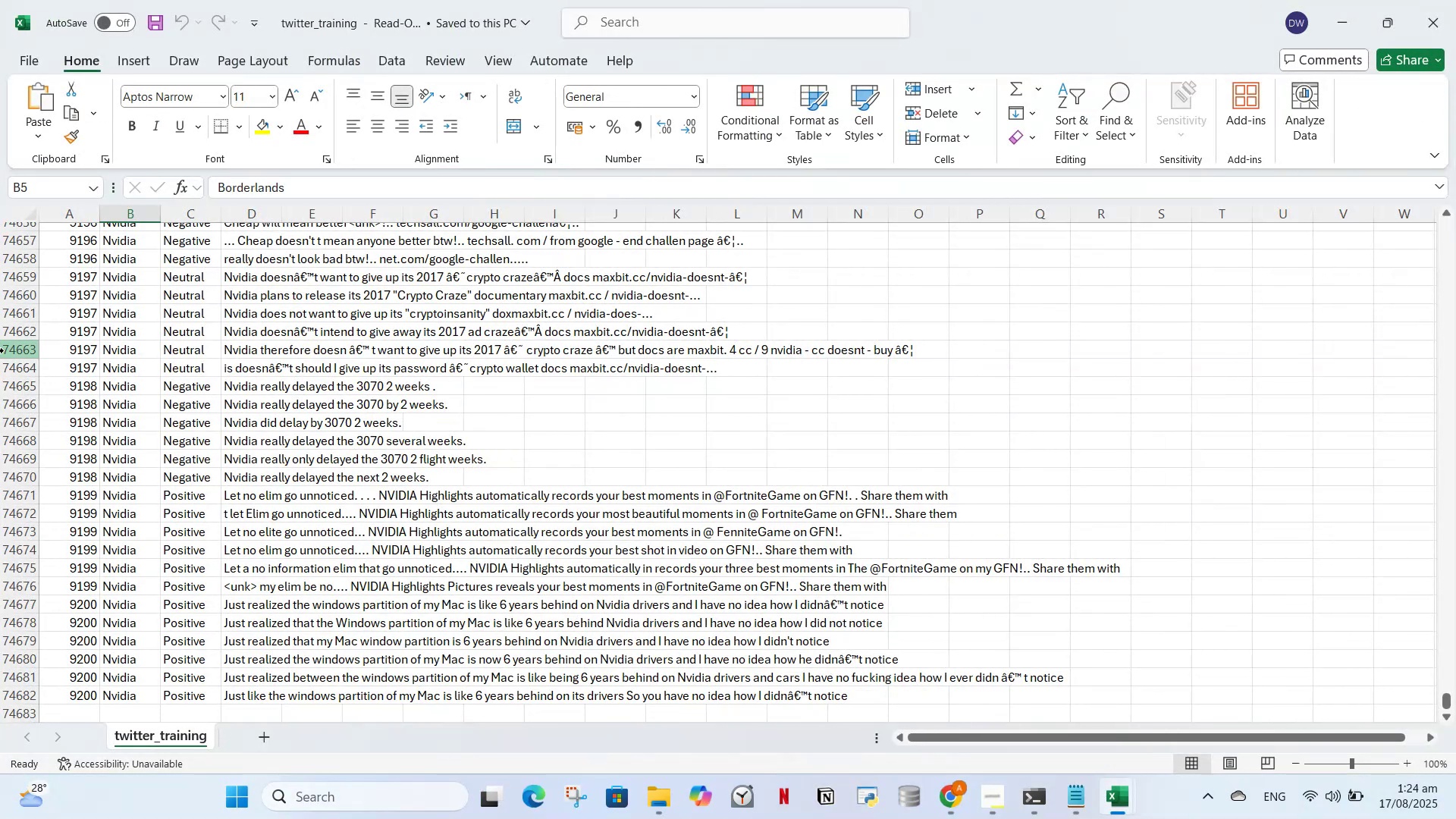 
scroll: coordinate [54, 407], scroll_direction: down, amount: 6.0
 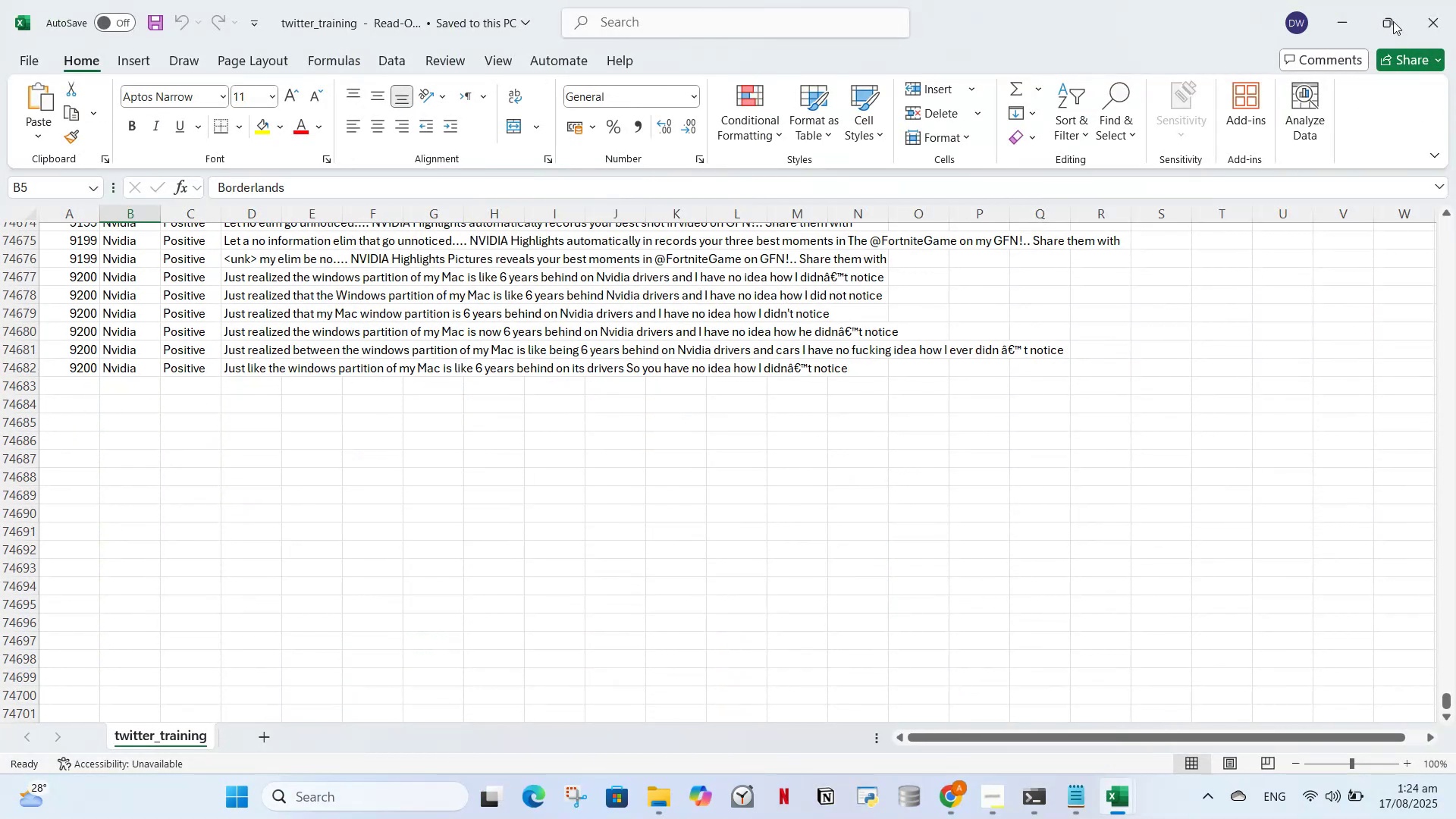 
left_click([1345, 20])
 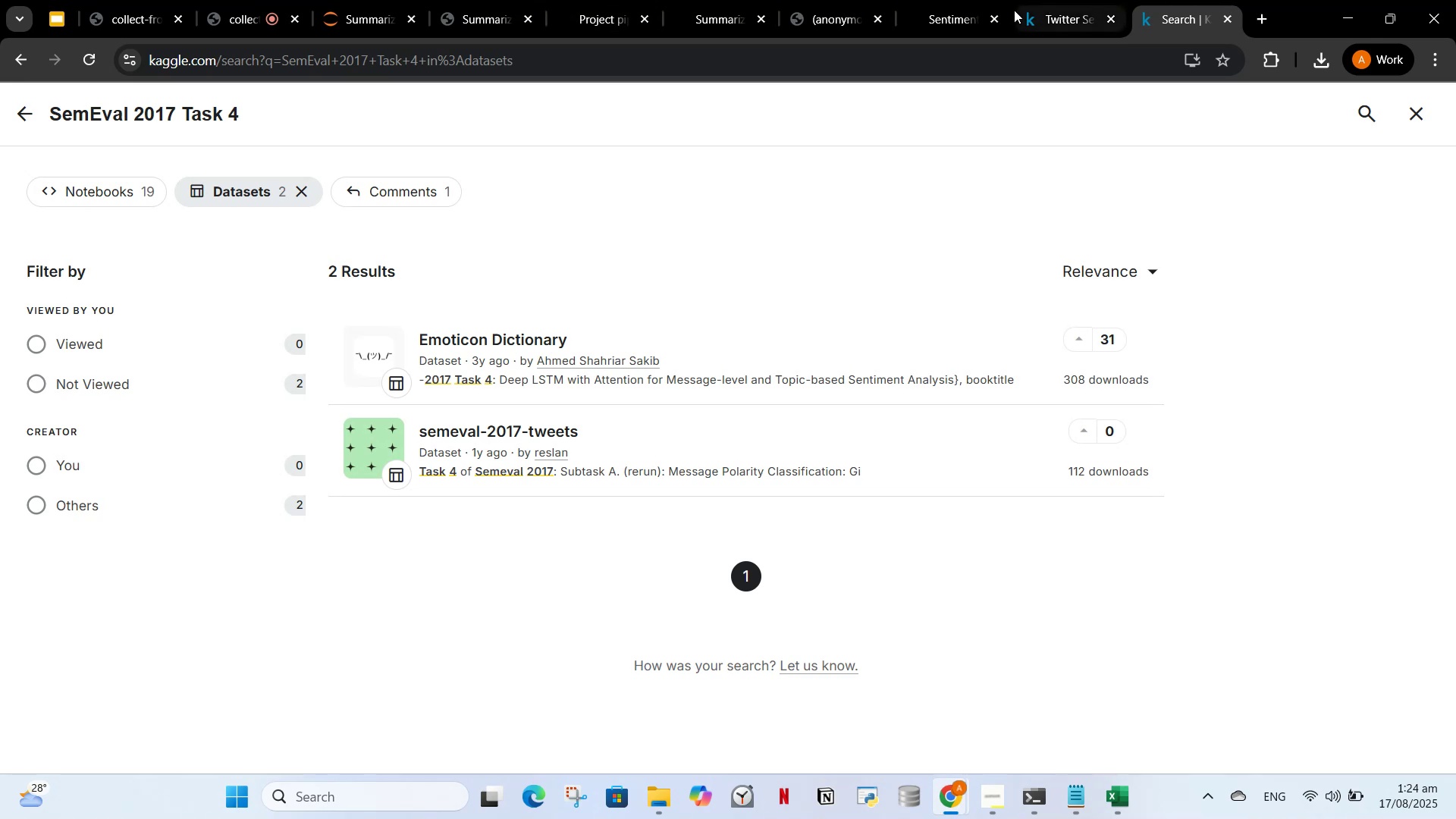 
left_click([937, 11])
 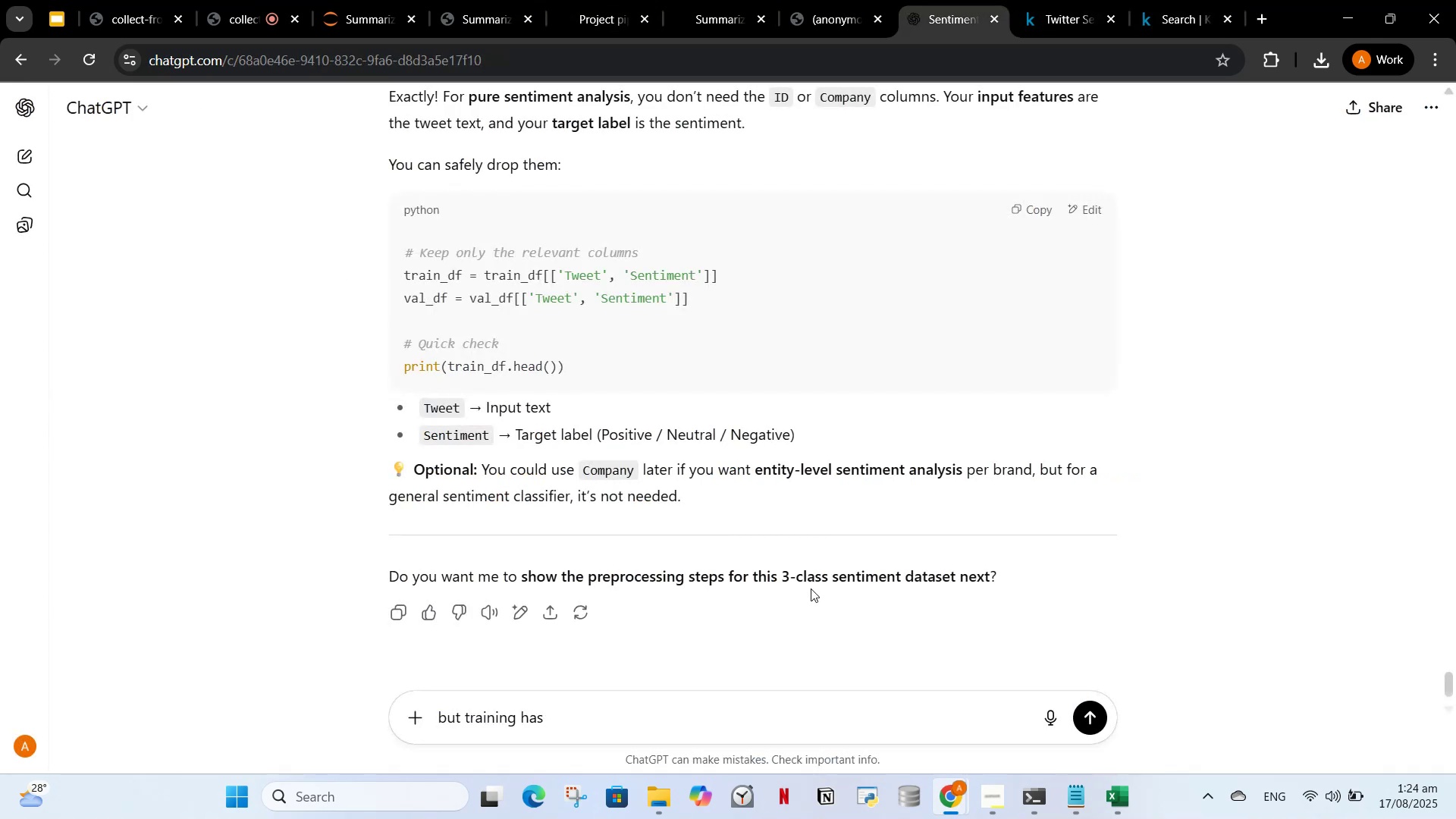 
type( 7500 )
key(Backspace)
type(0 tweets in training data )
 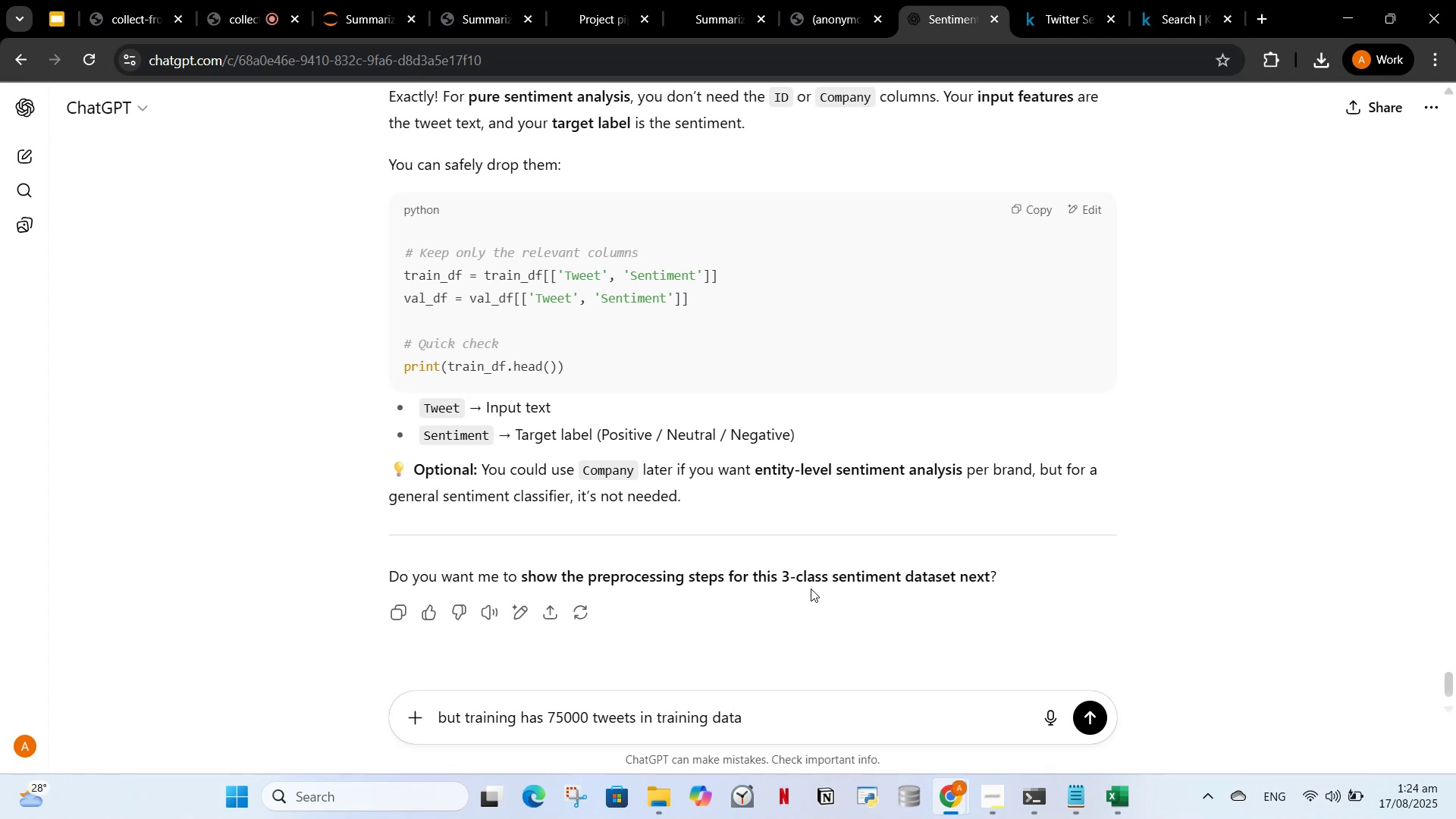 
key(Enter)
 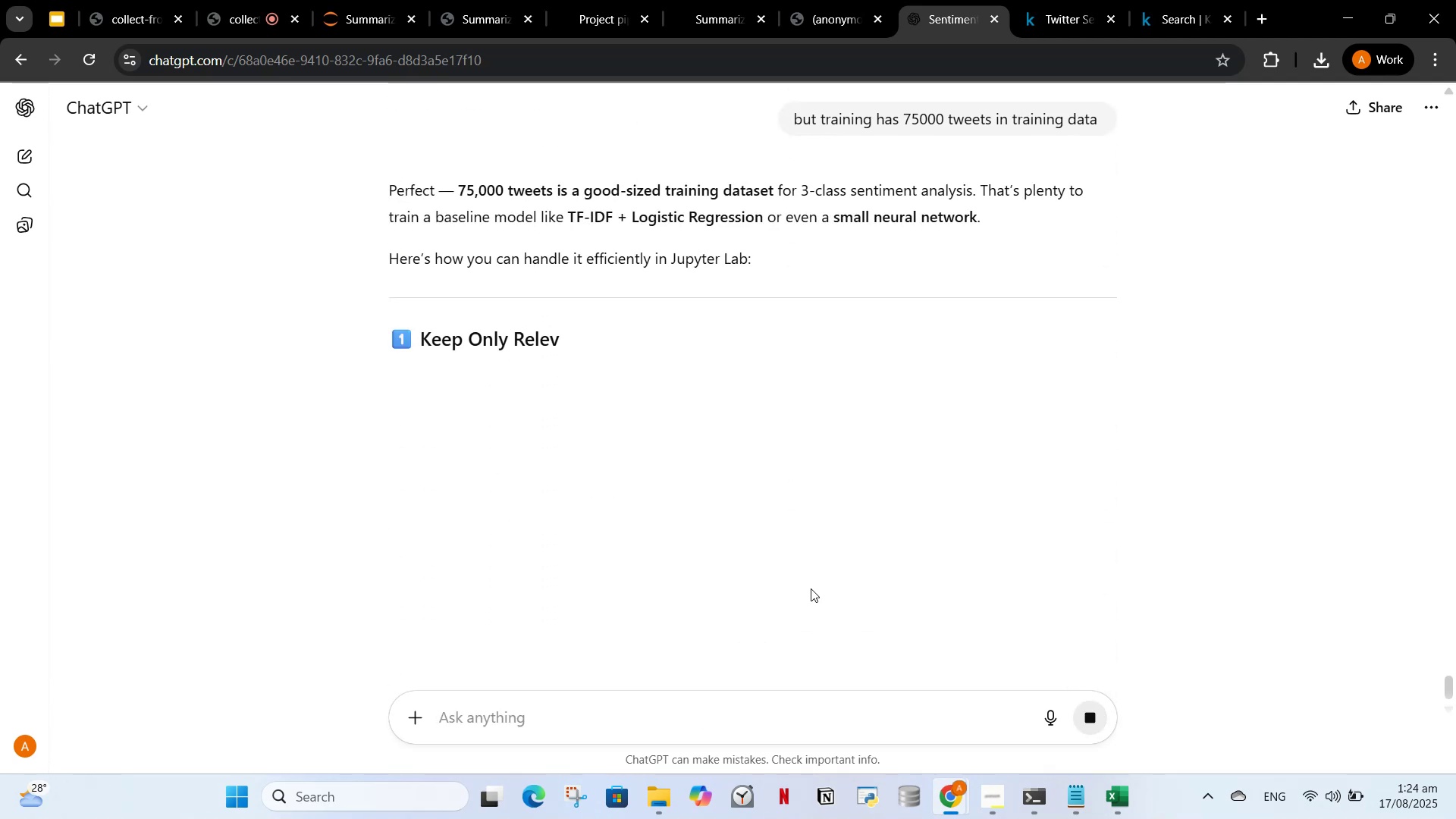 
wait(9.03)
 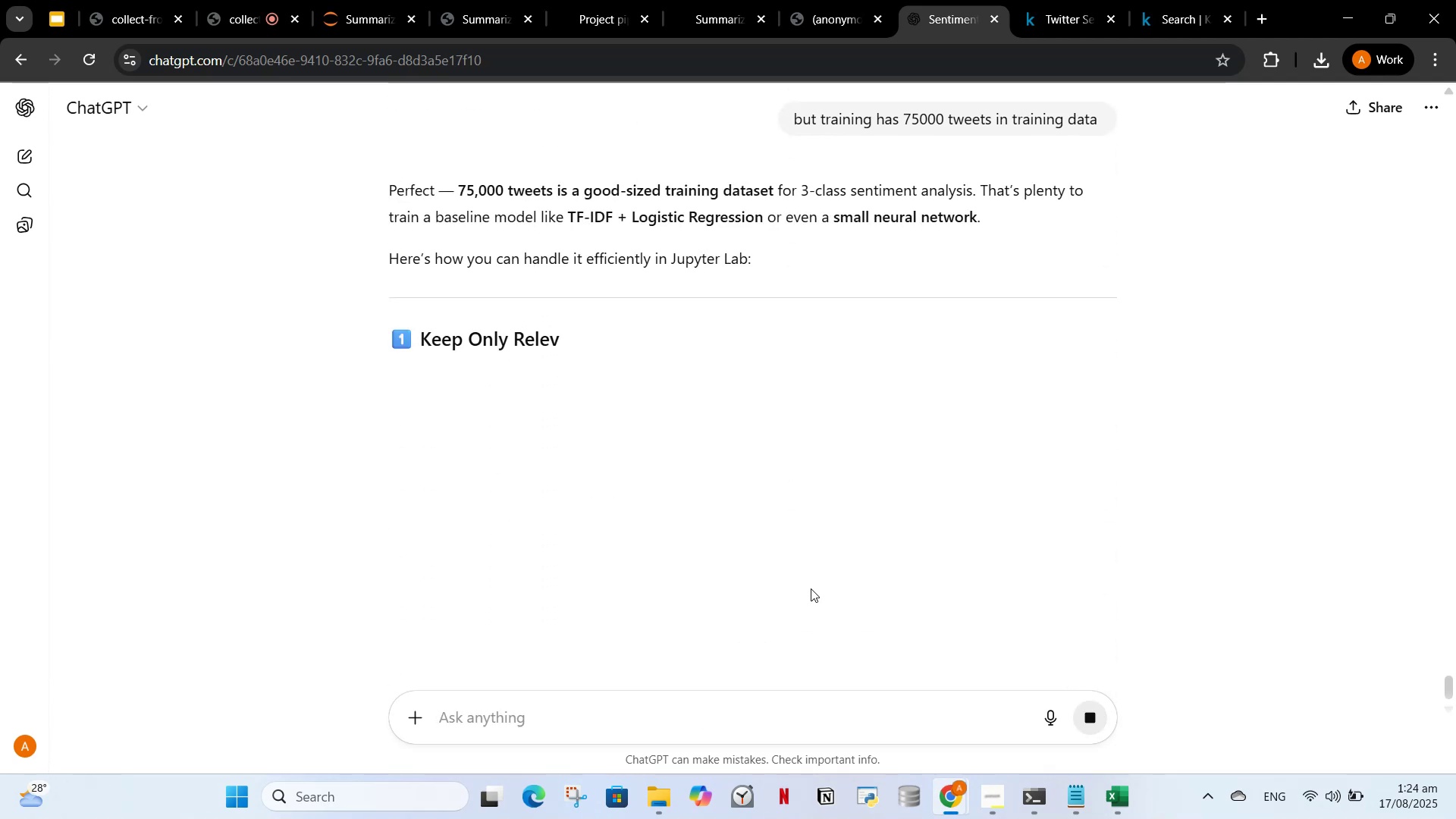 
scroll: coordinate [824, 479], scroll_direction: down, amount: 7.0
 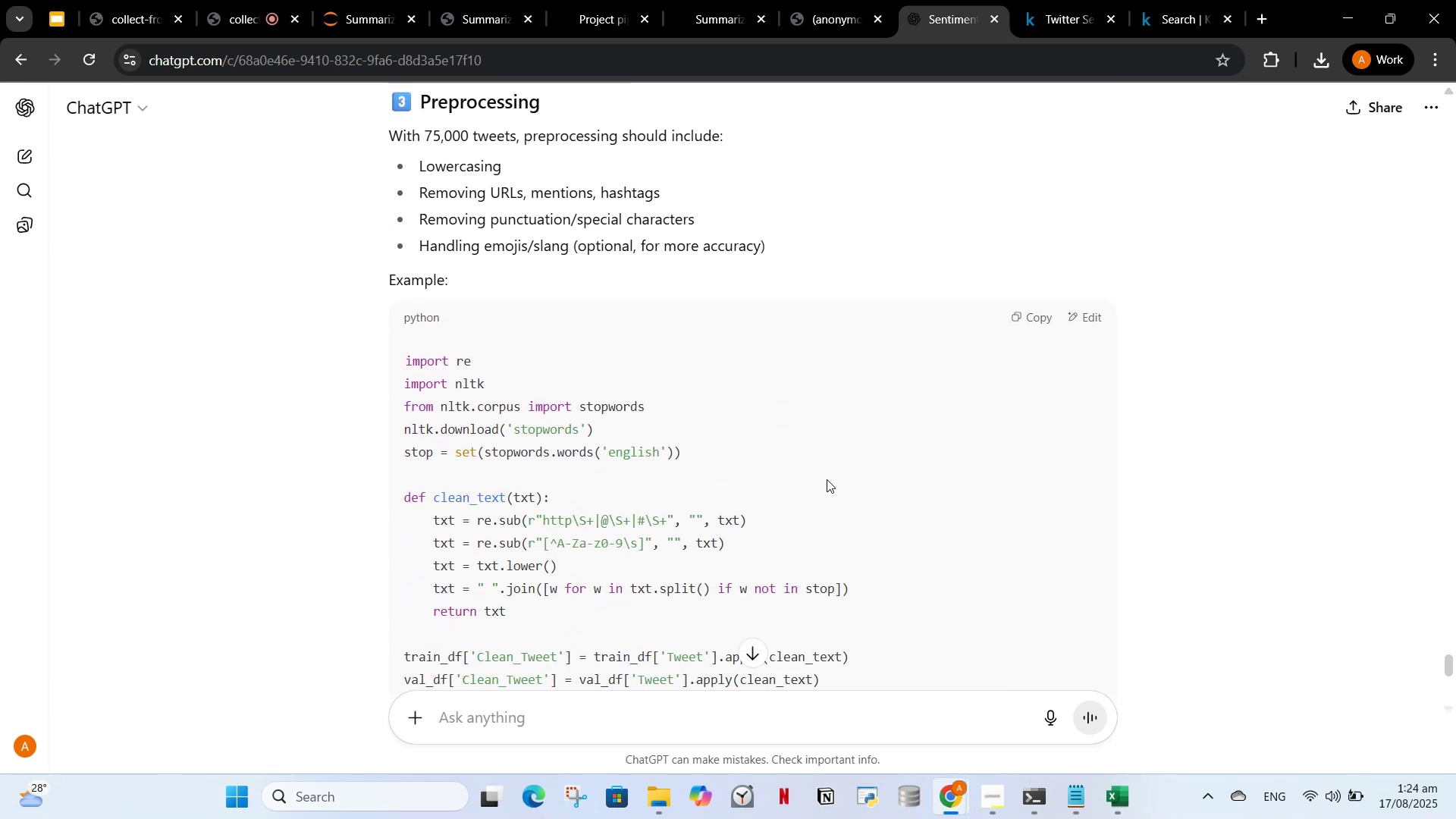 
scroll: coordinate [827, 479], scroll_direction: up, amount: 5.0
 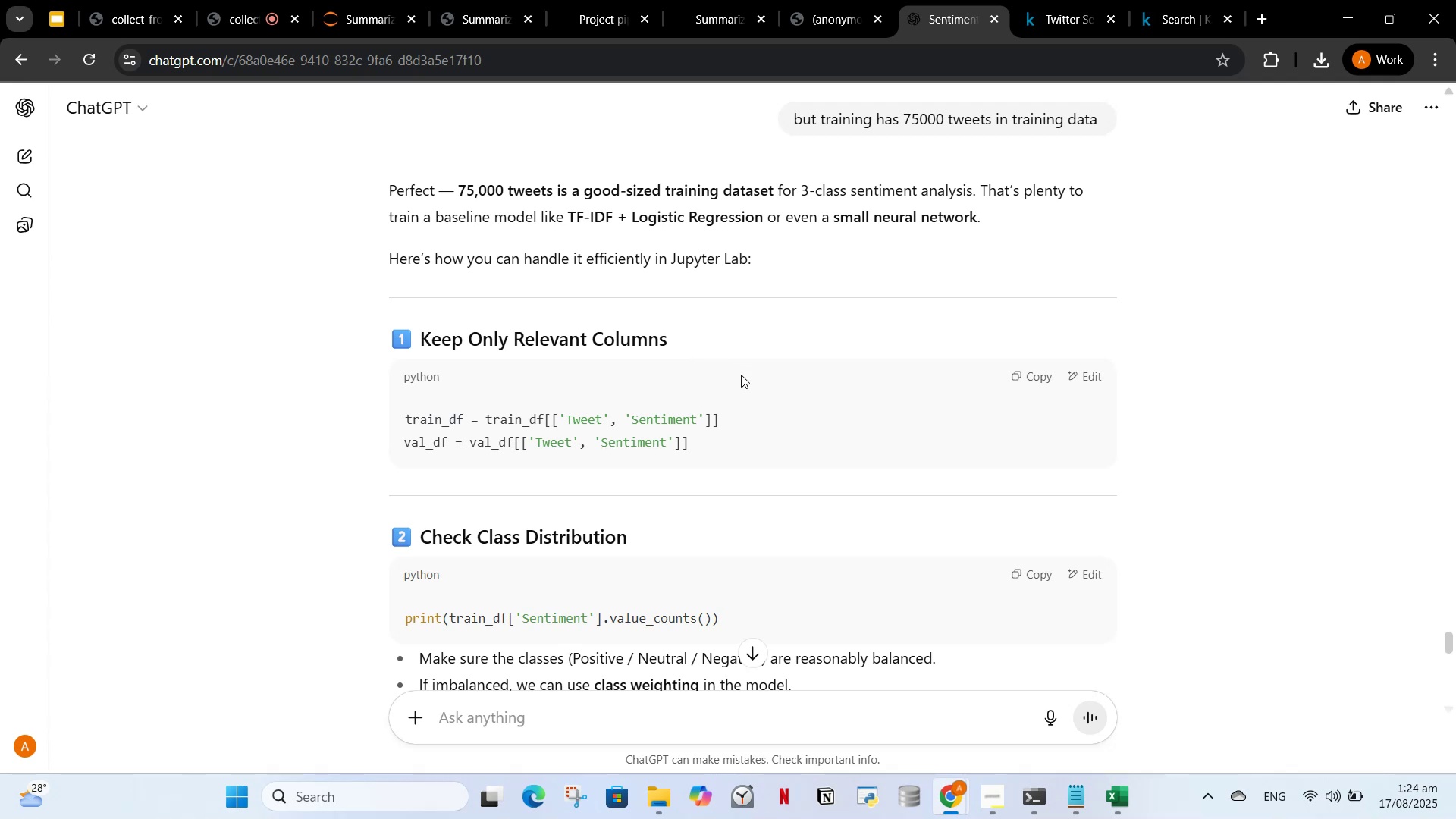 
scroll: coordinate [759, 425], scroll_direction: down, amount: 5.0
 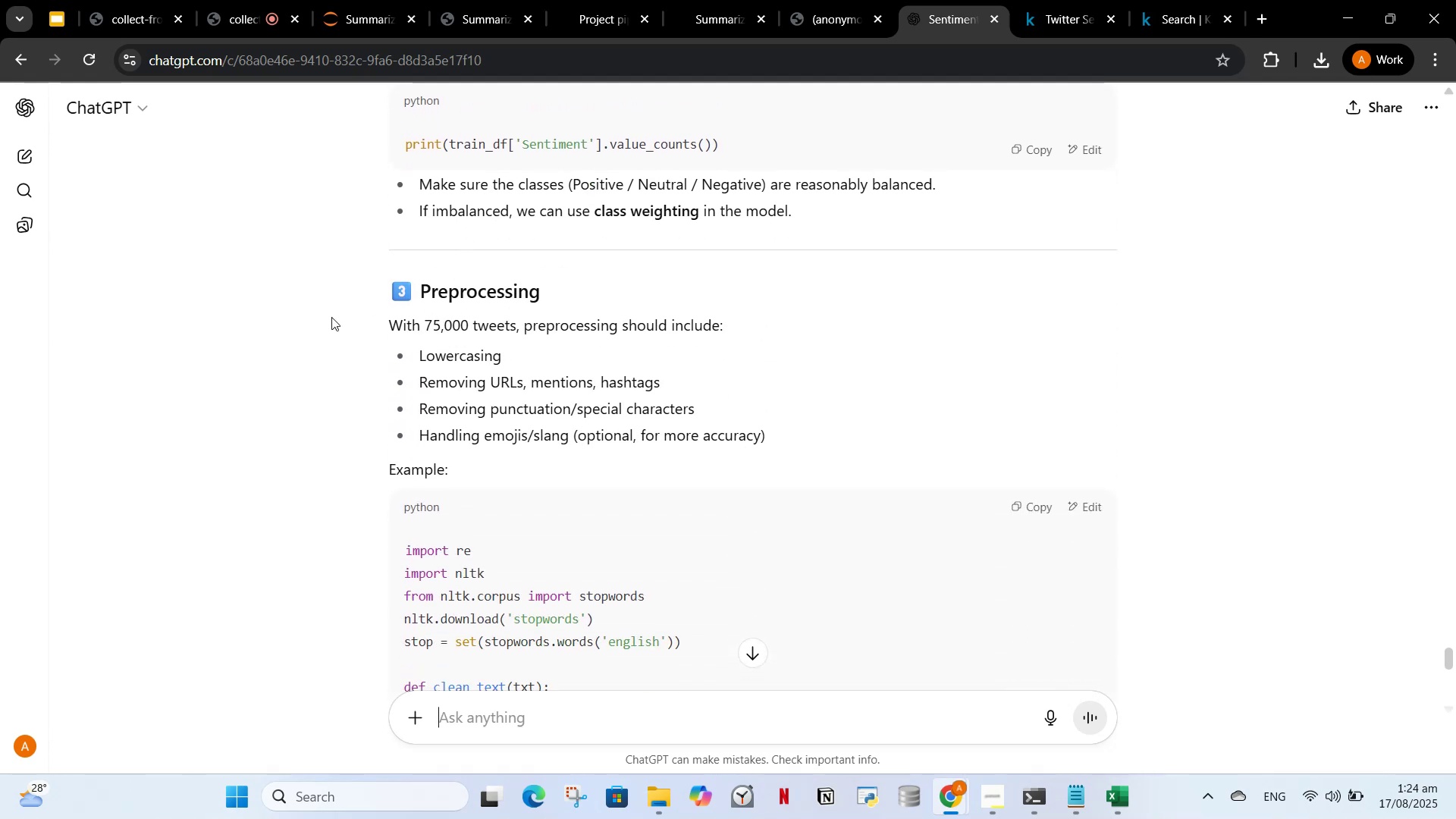 
left_click([411, 322])
 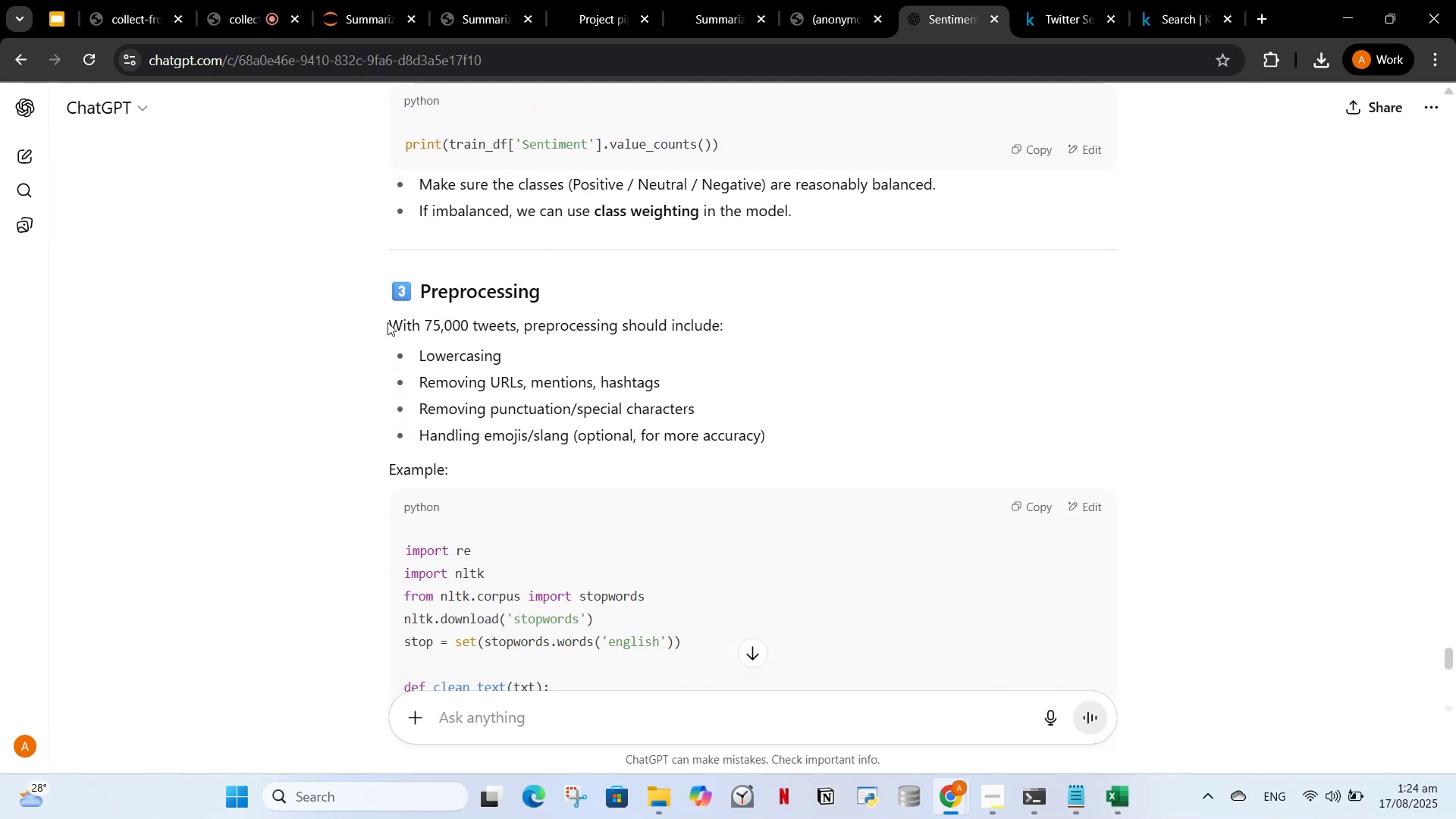 
left_click_drag(start_coordinate=[388, 322], to_coordinate=[786, 479])
 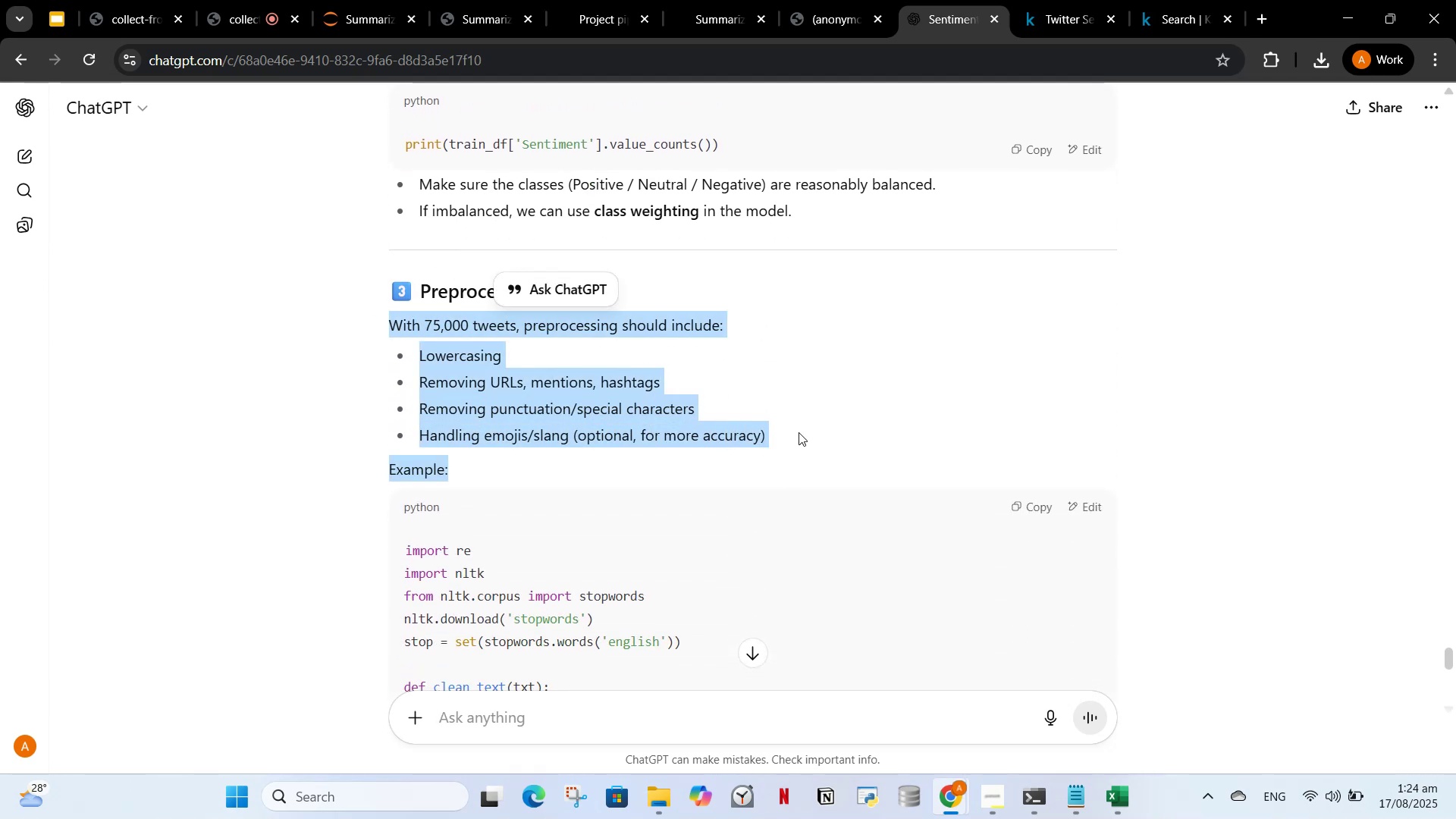 
left_click([799, 432])
 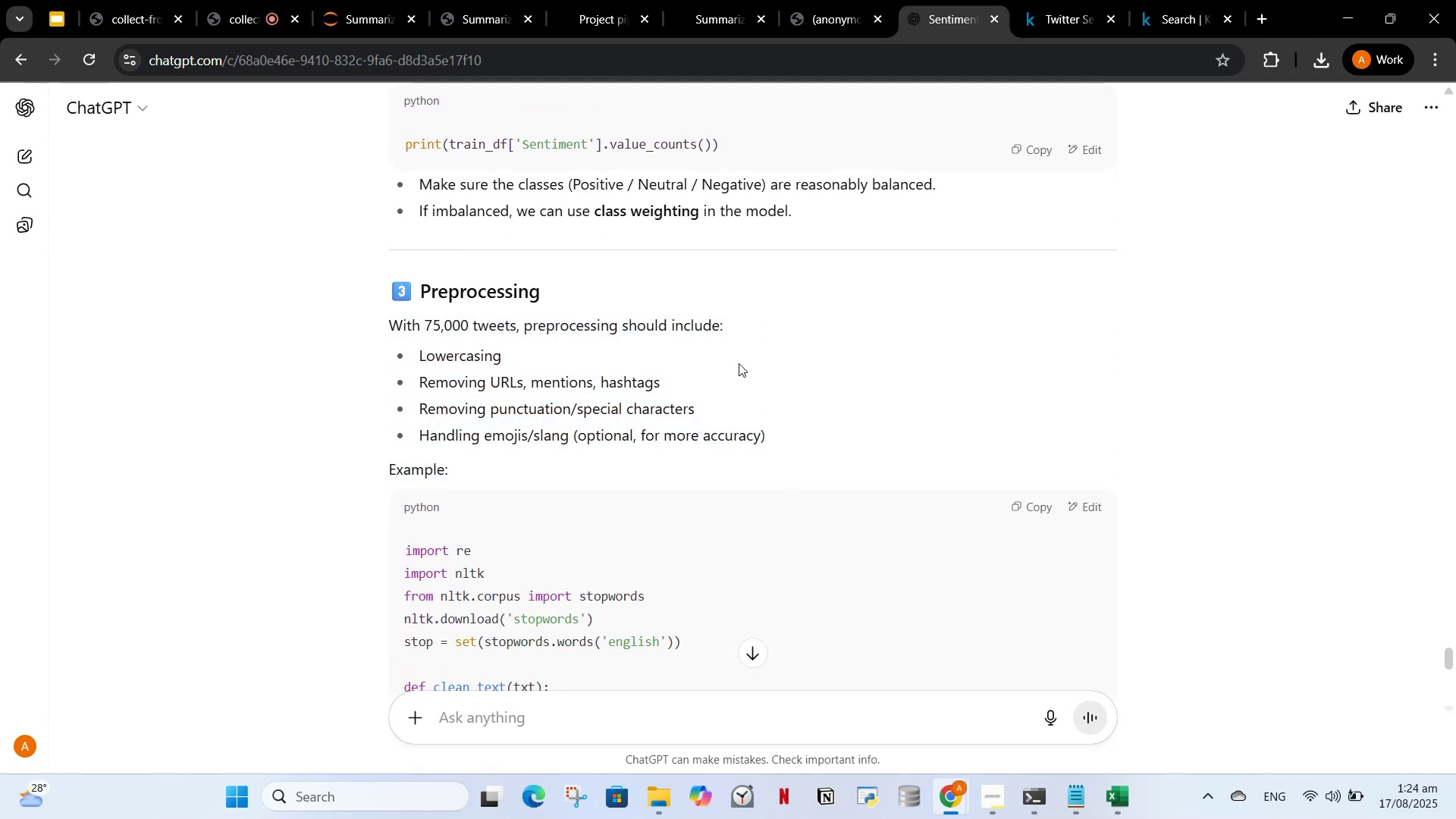 
scroll: coordinate [762, 359], scroll_direction: down, amount: 2.0
 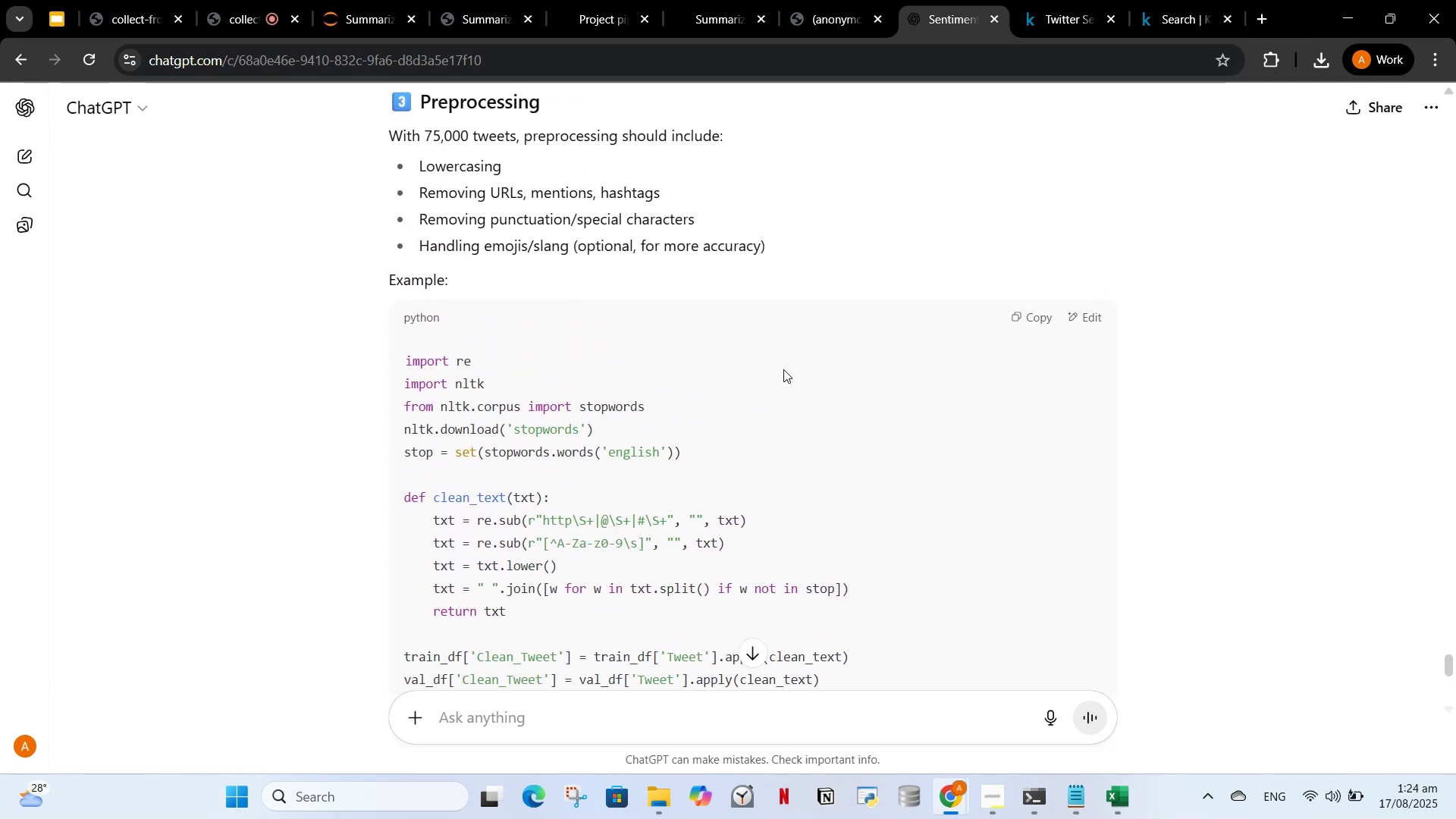 
scroll: coordinate [776, 369], scroll_direction: none, amount: 0.0
 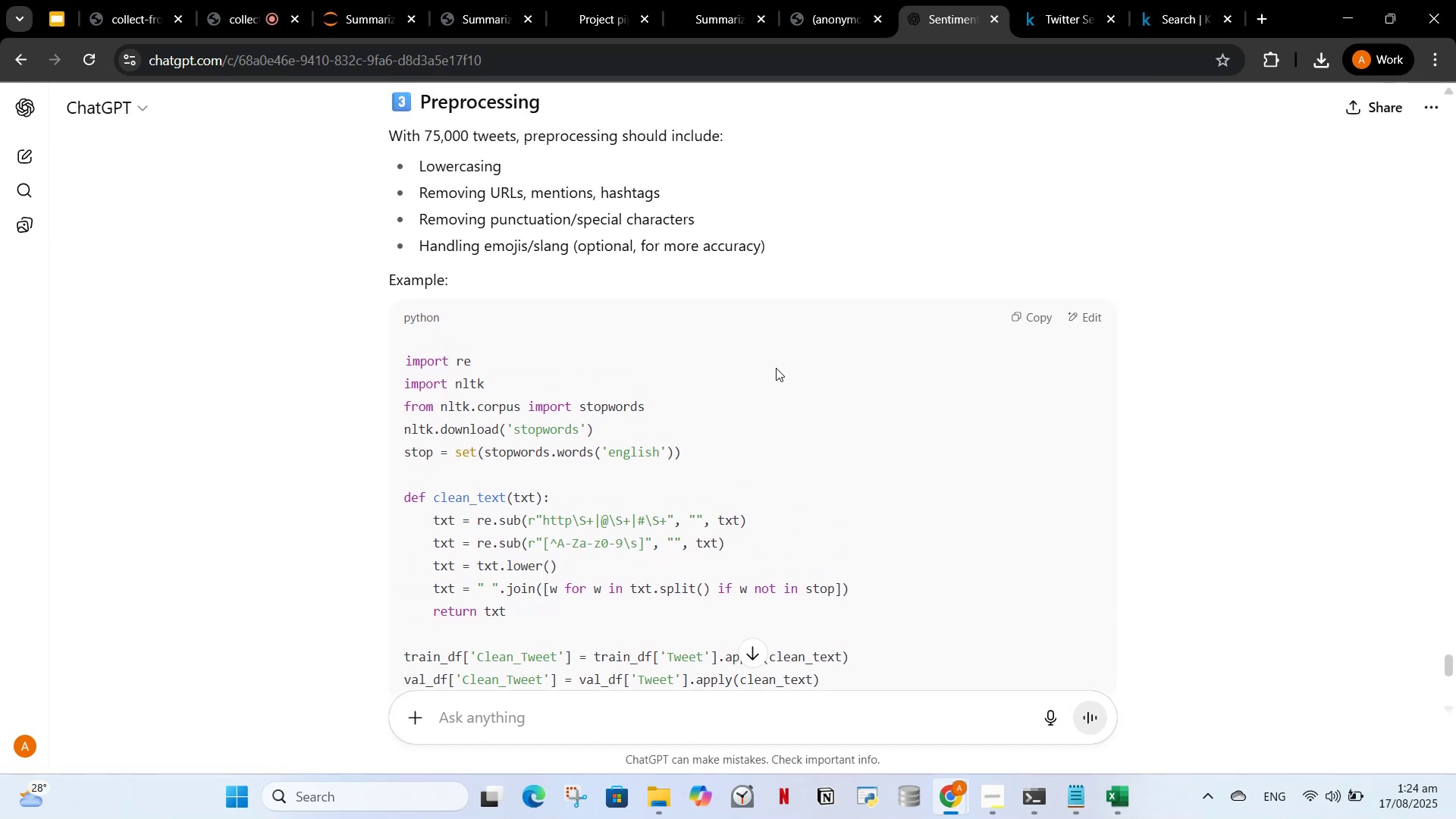 
scroll: coordinate [796, 366], scroll_direction: down, amount: 5.0
 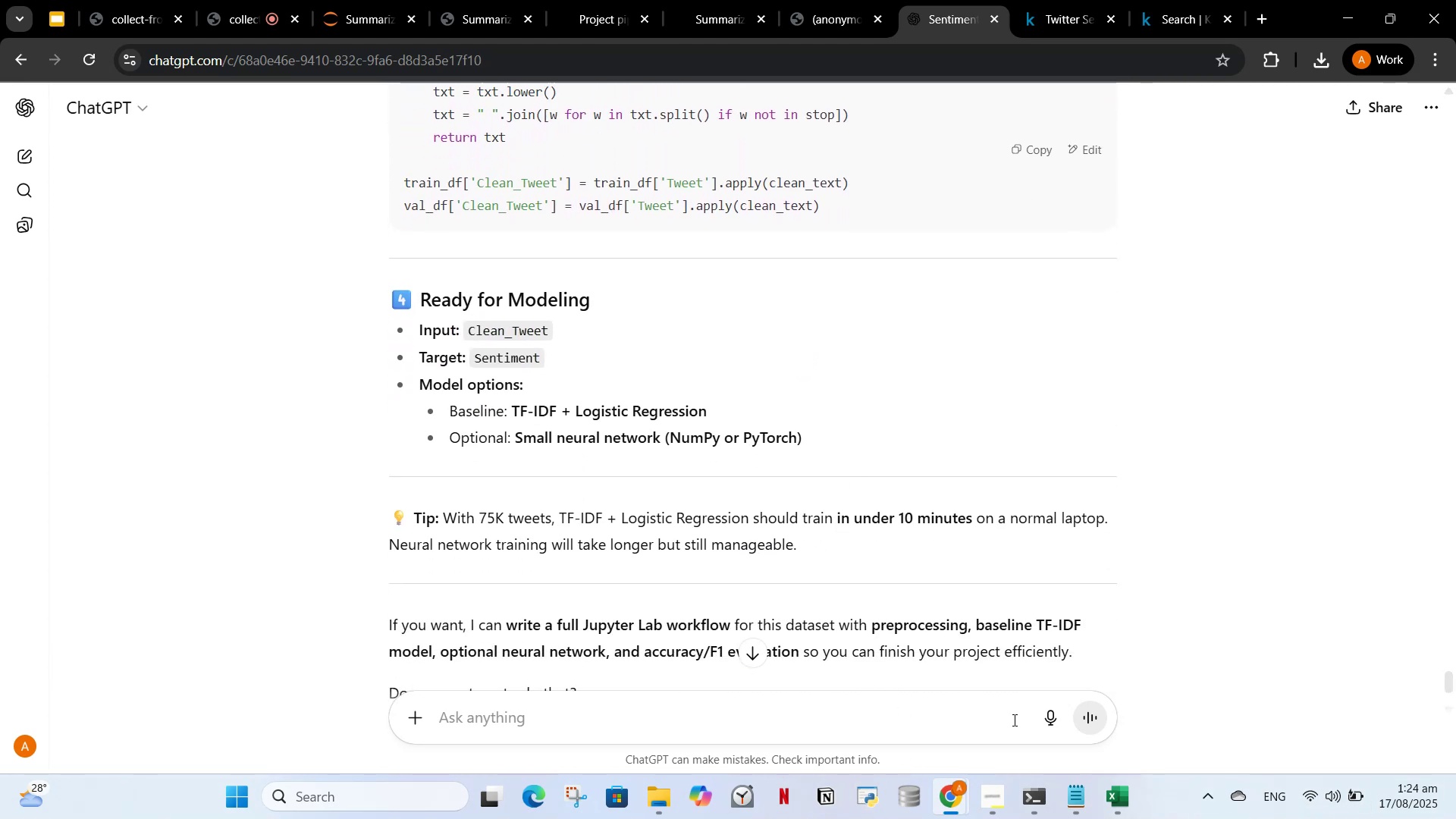 
left_click([1064, 811])
 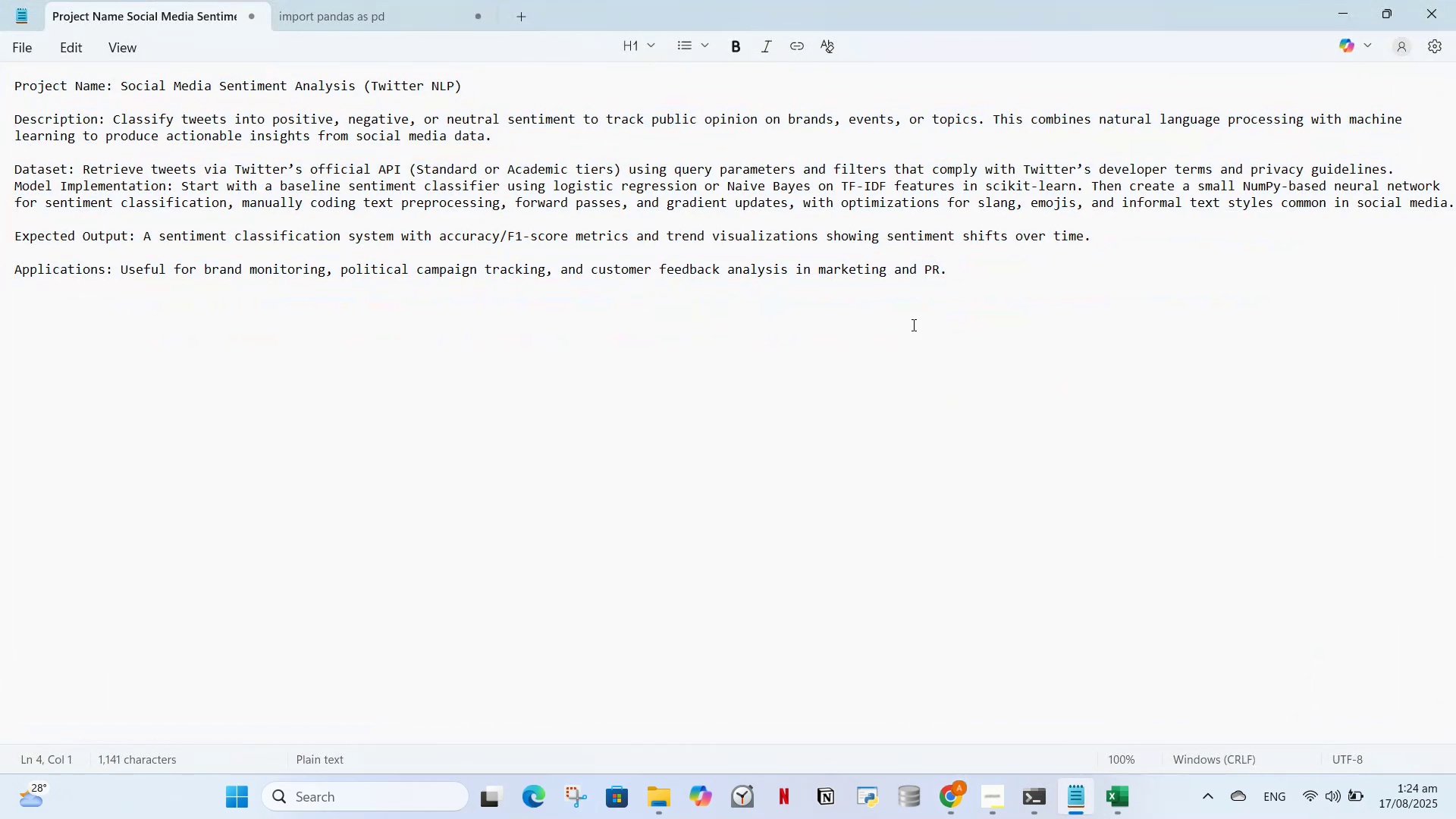 
left_click_drag(start_coordinate=[988, 279], to_coordinate=[2, 37])
 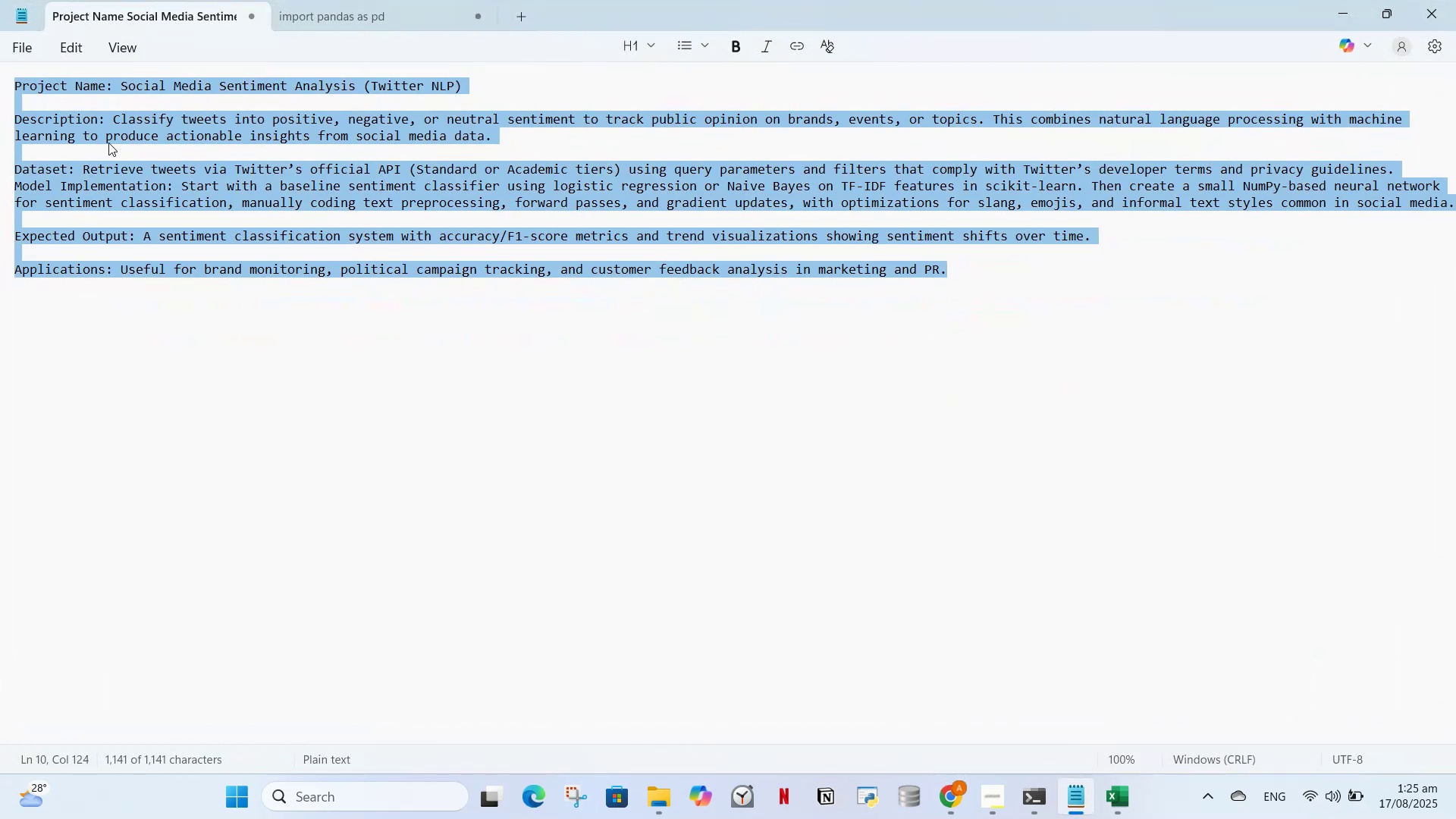 
left_click([108, 143])
 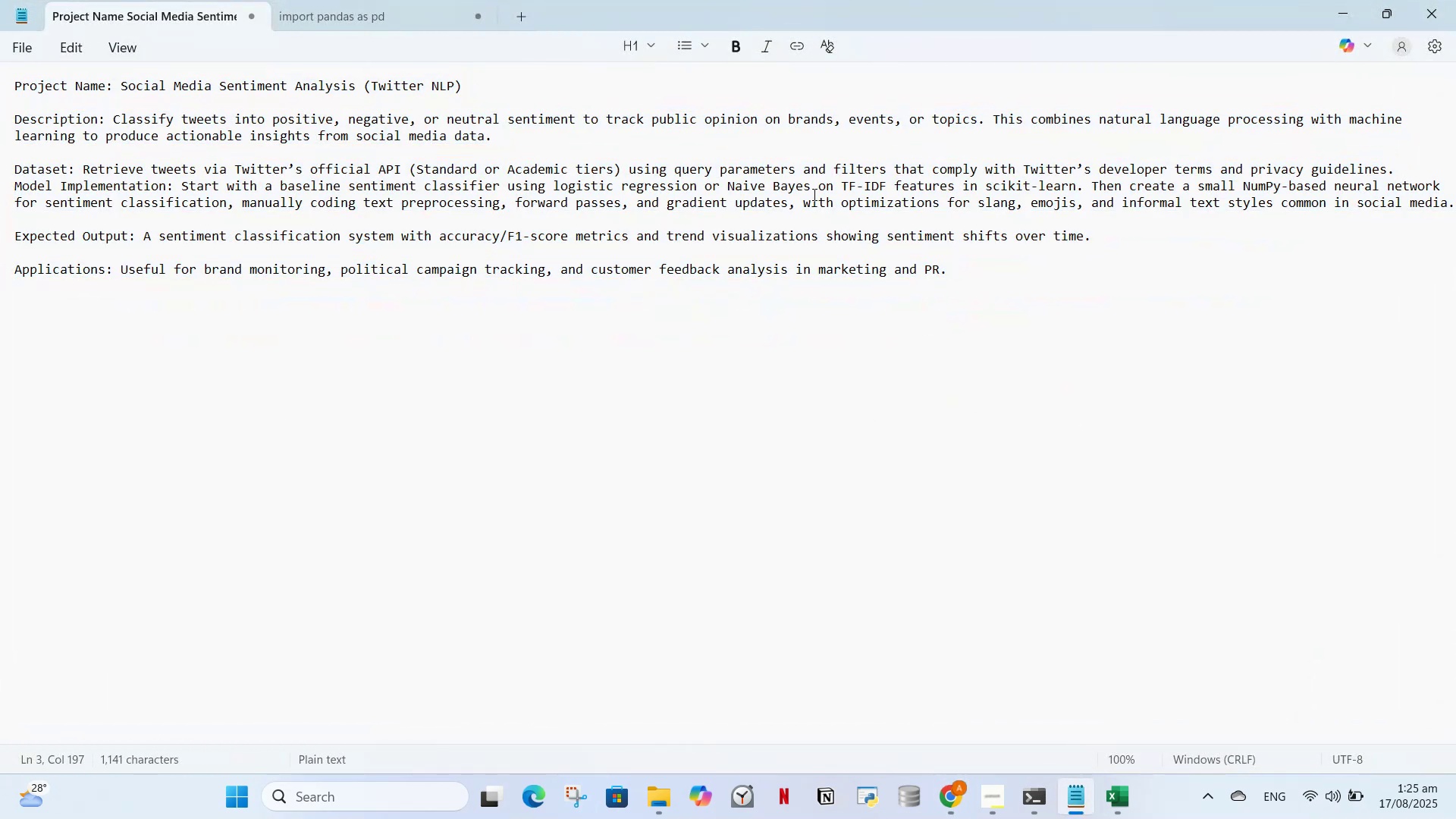 
left_click_drag(start_coordinate=[1097, 330], to_coordinate=[0, 0])
 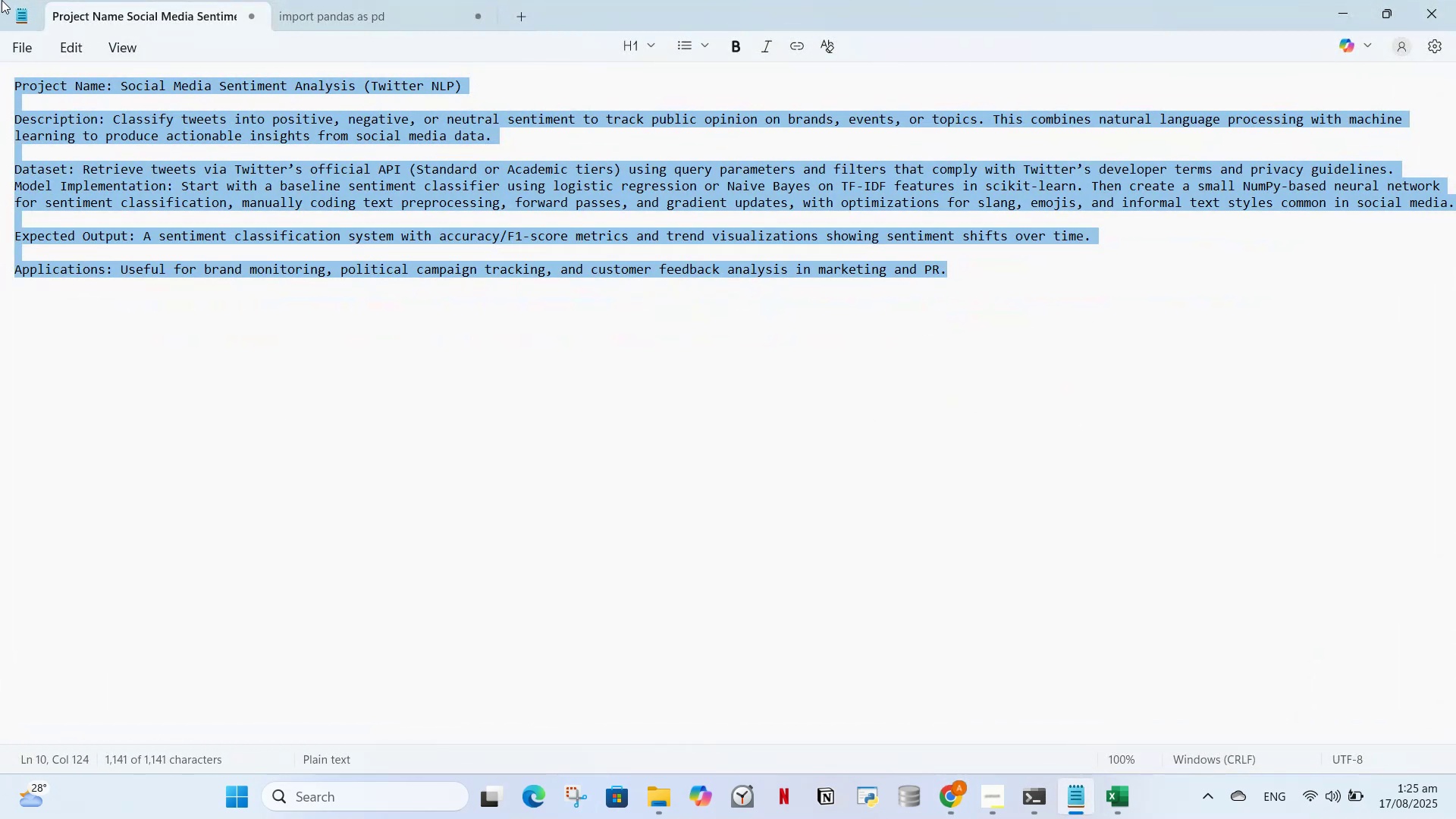 
key(Control+C)
 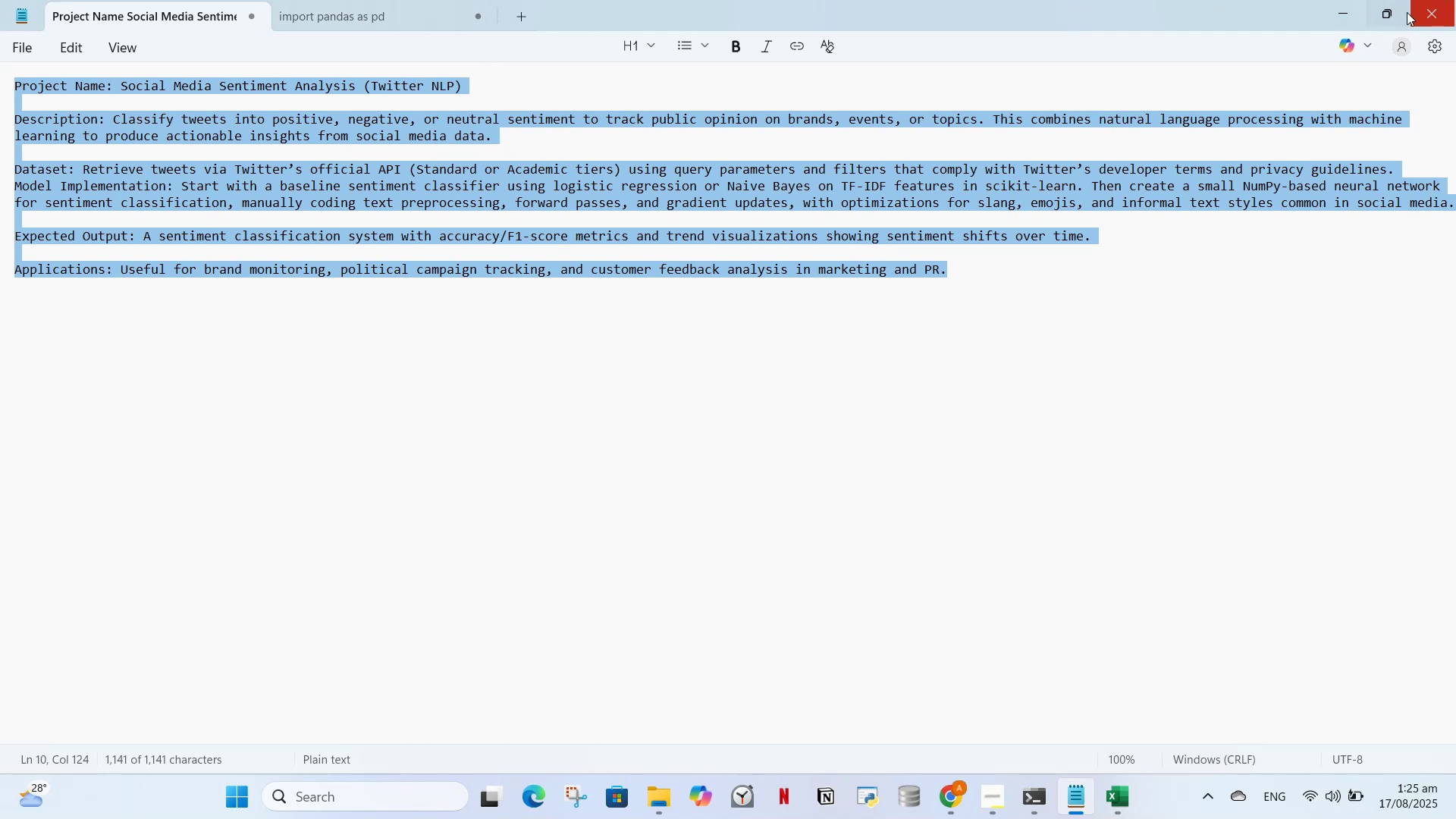 
left_click([1331, 20])
 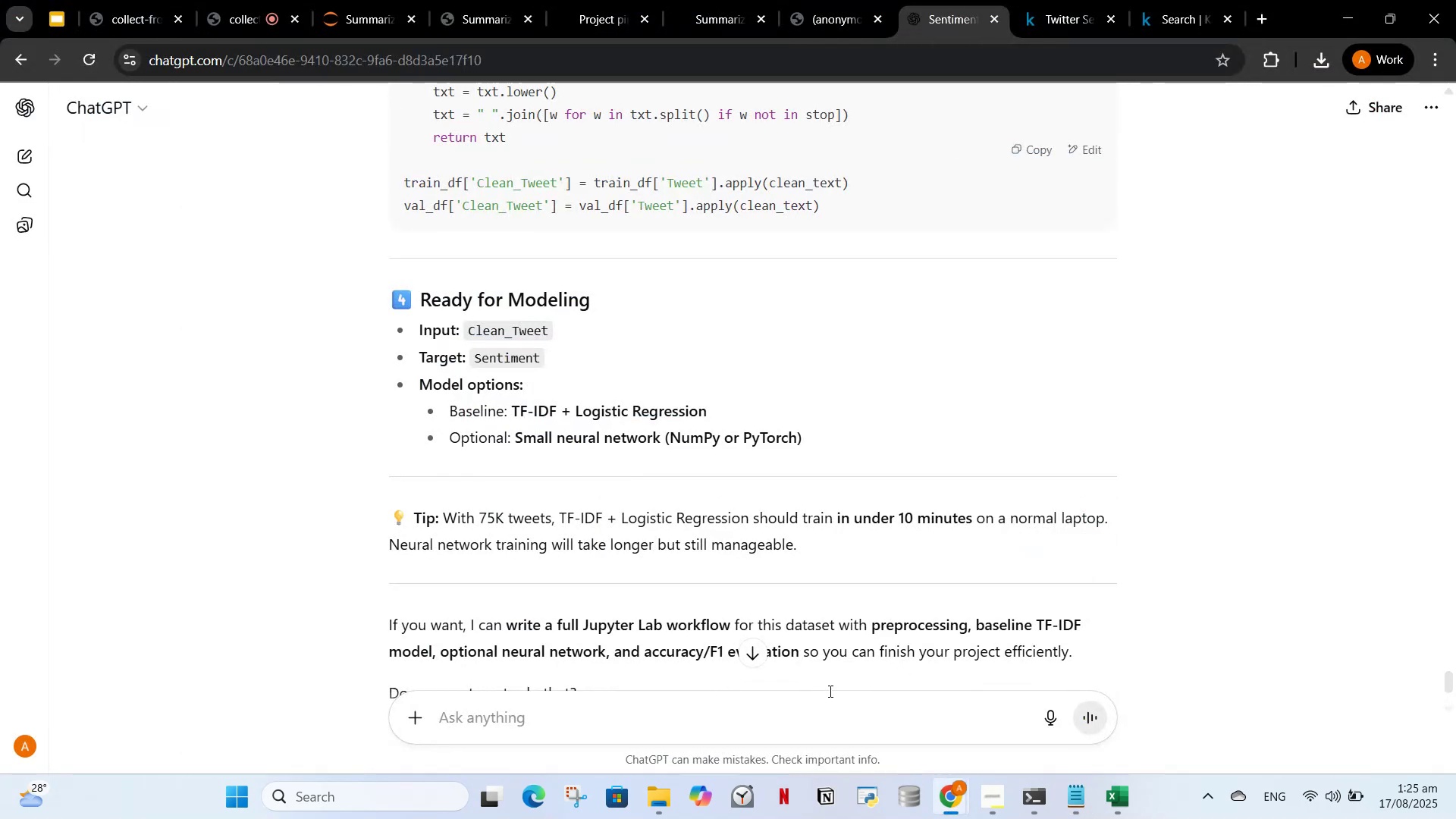 
key(Control+V)
 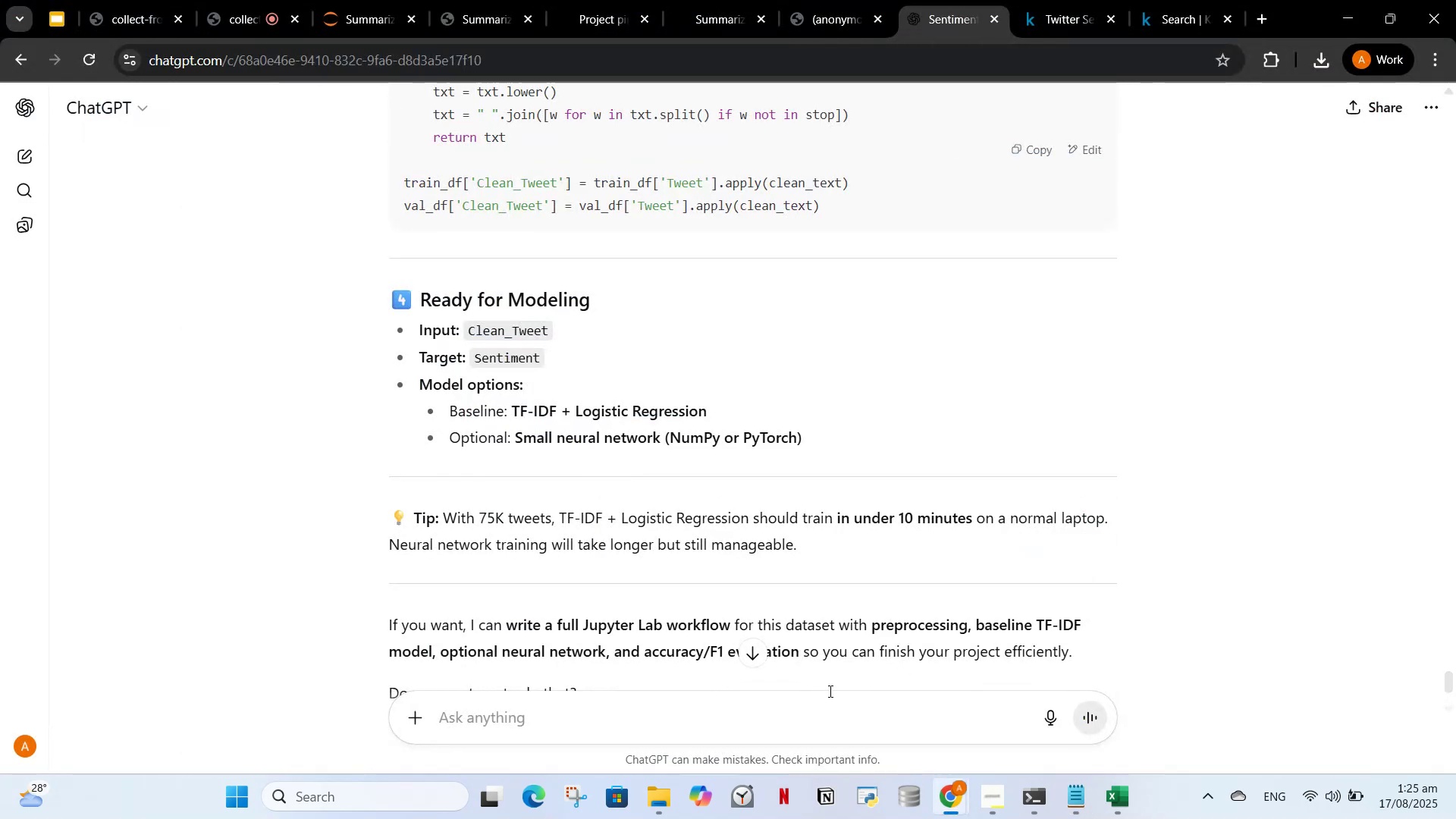 
key(Comma)
 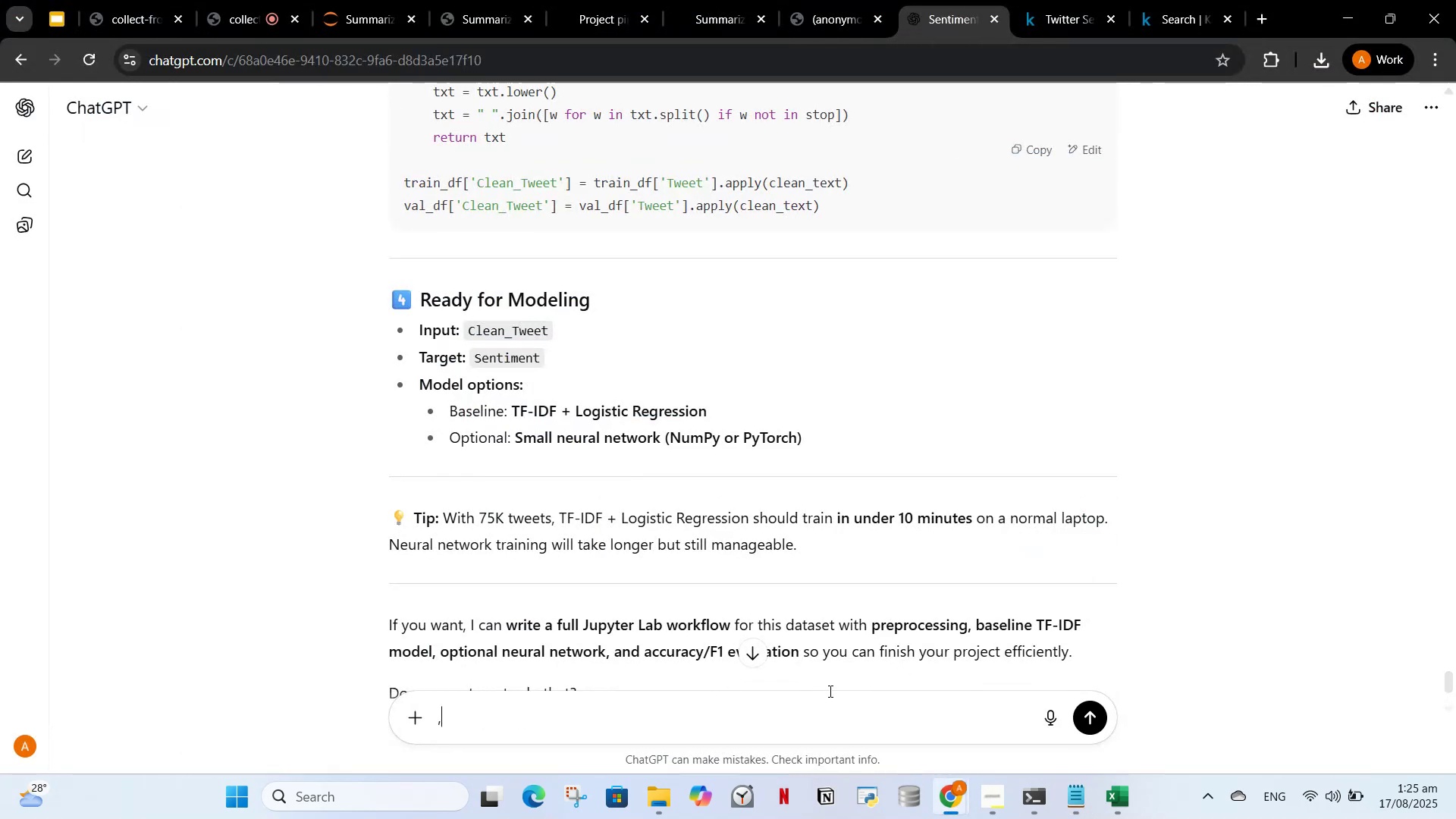 
key(Space)
 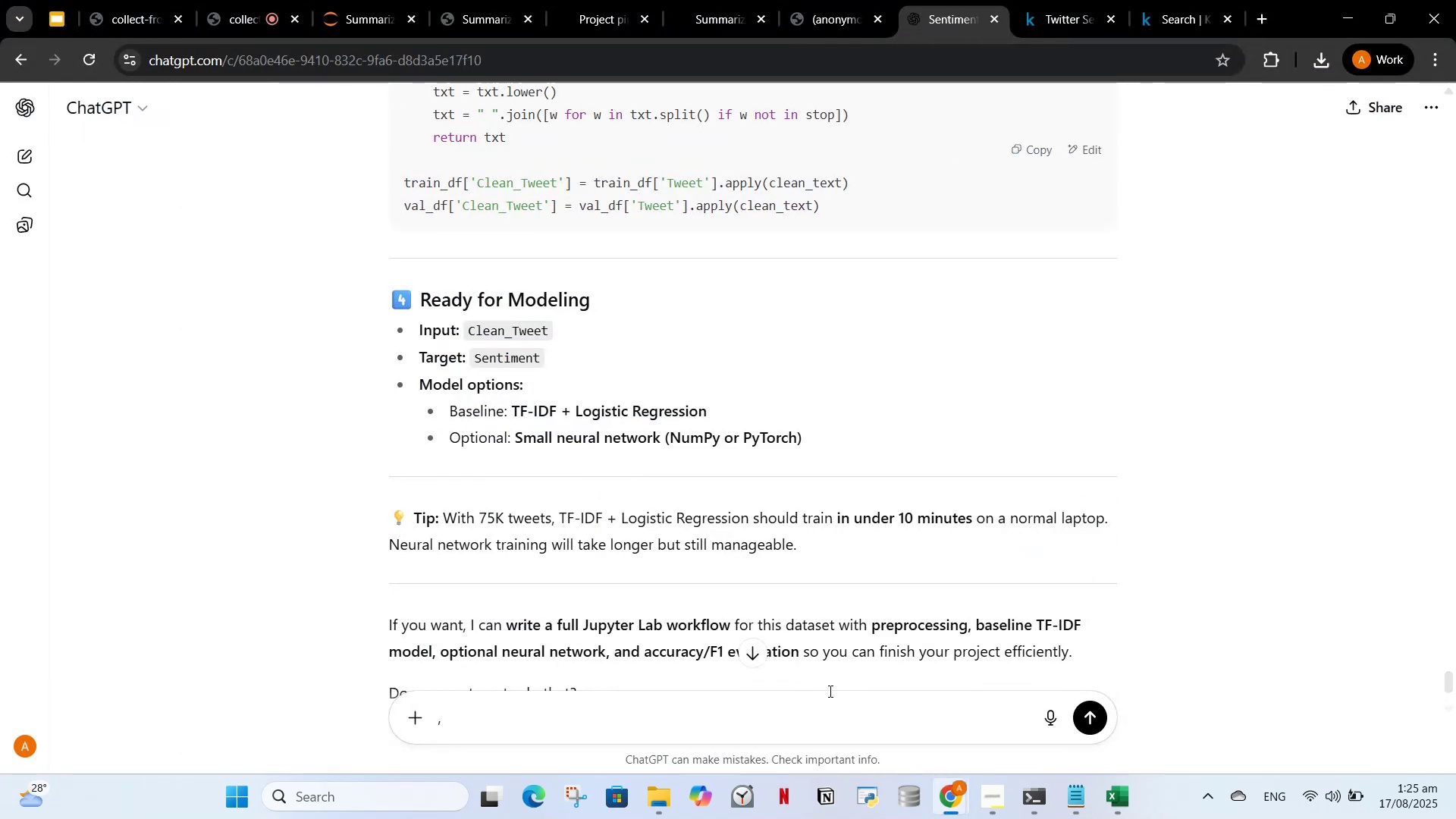 
key(Backspace)
 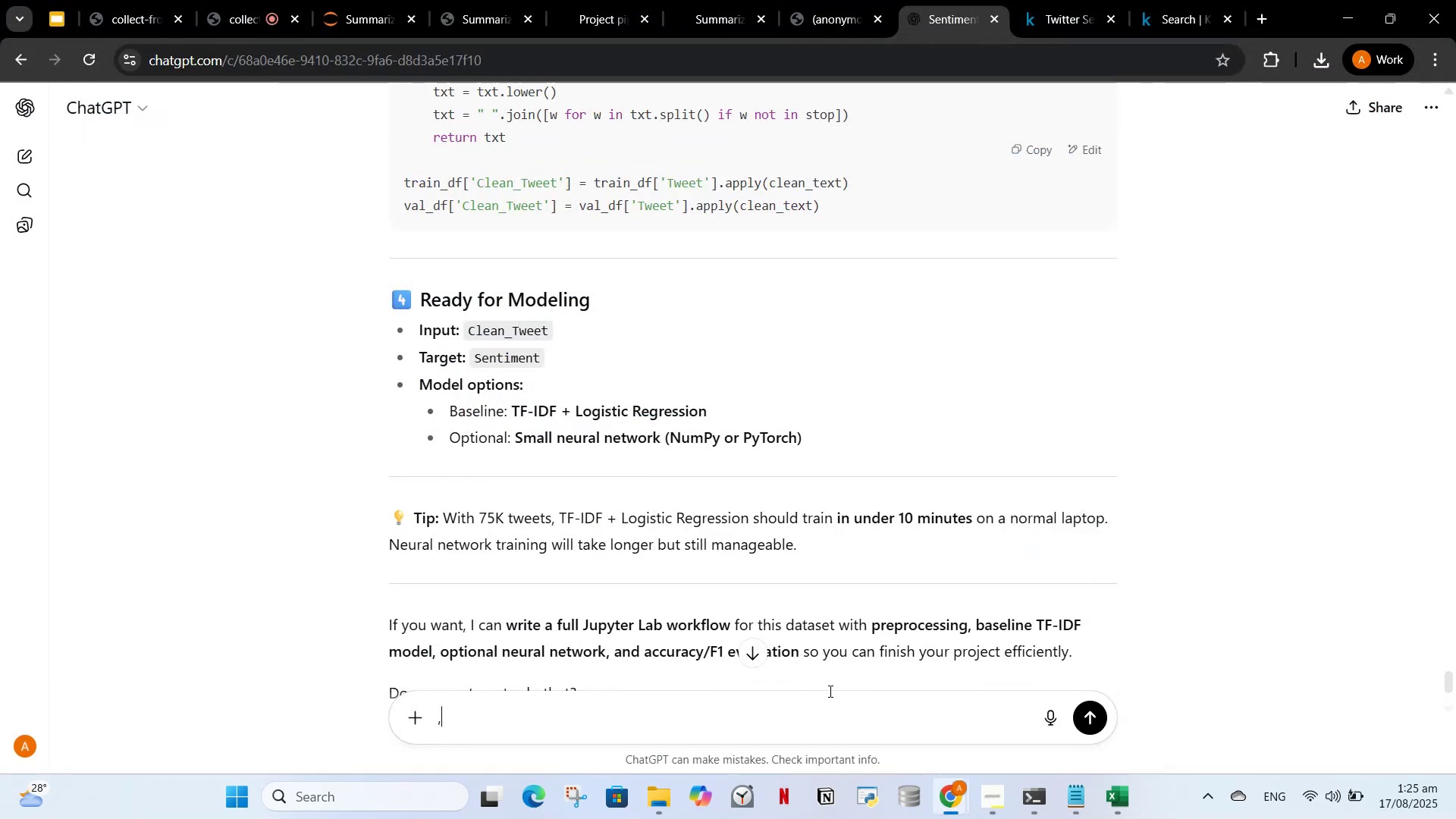 
key(Backspace)
 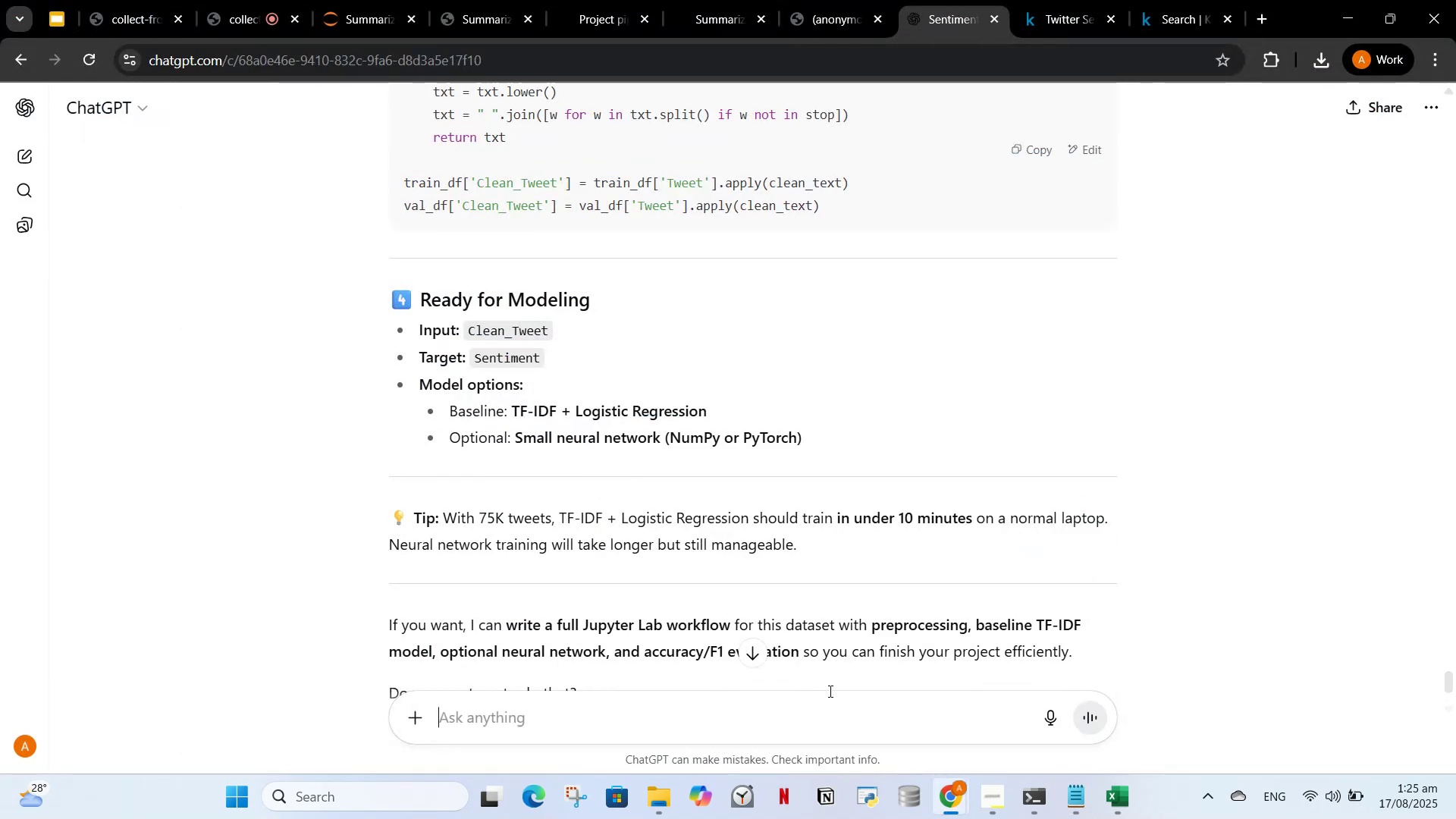 
key(Backspace)
 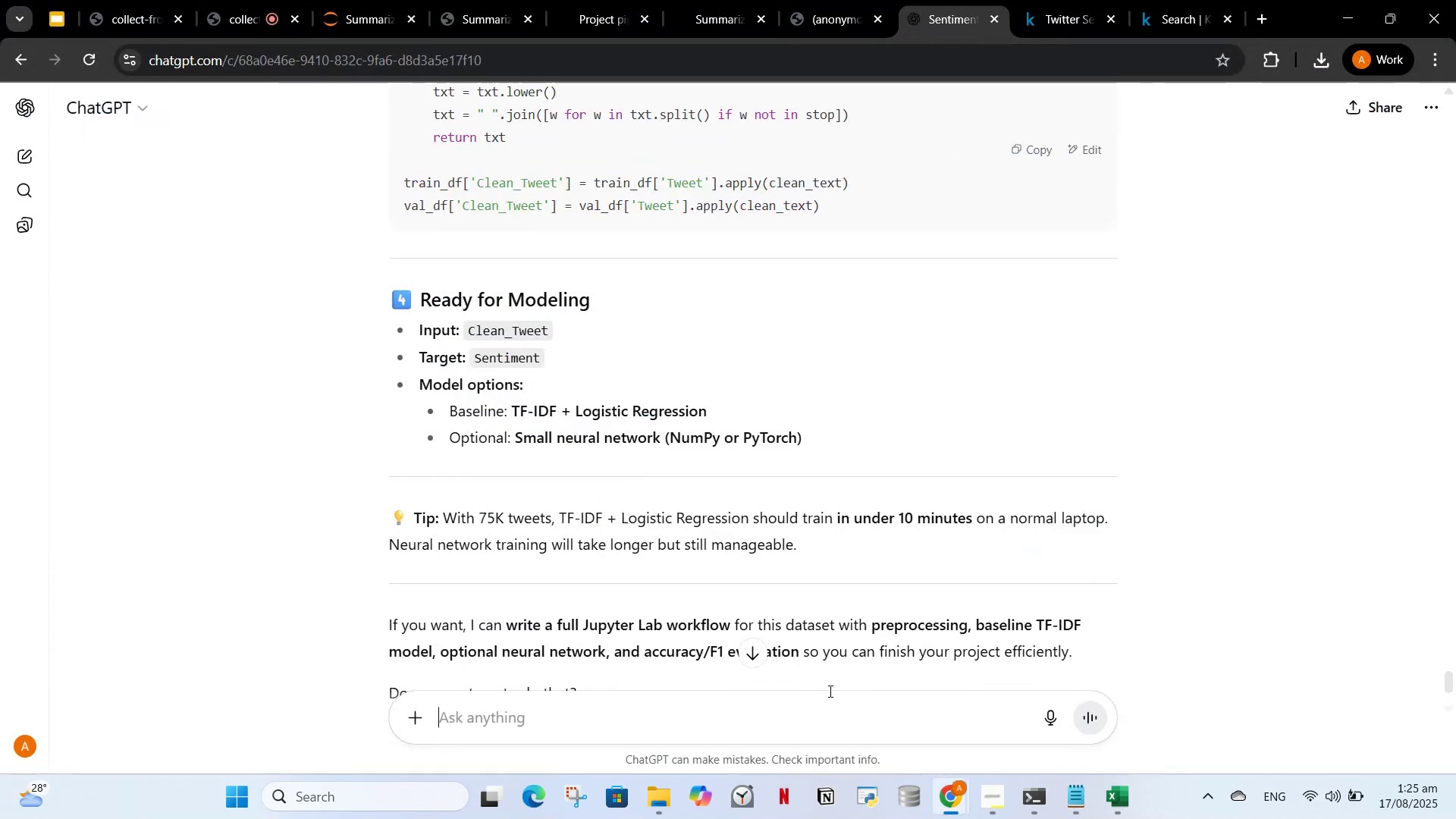 
key(Control+V)
 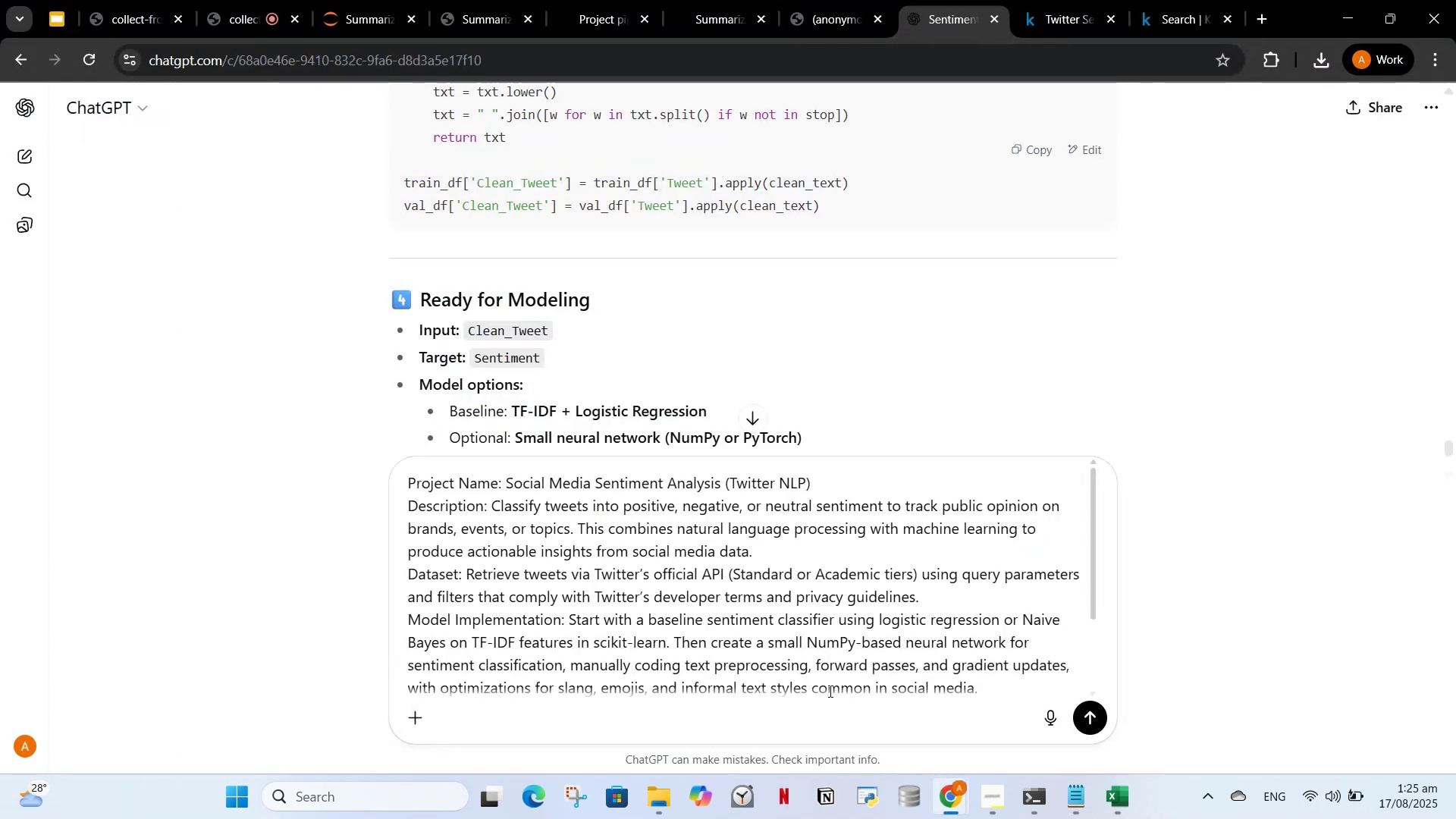 
type(, using this dataset)
 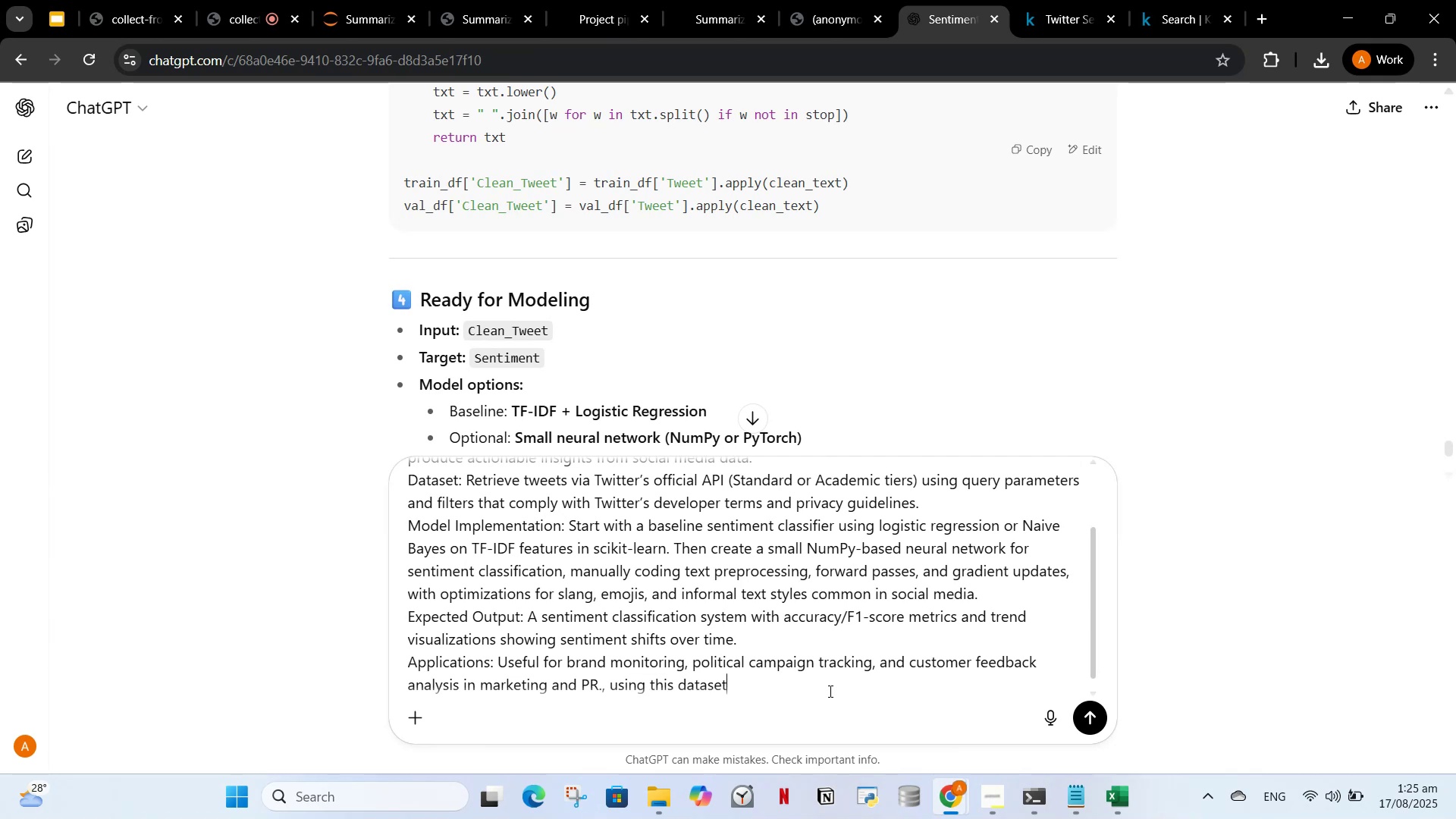 
key(Enter)
 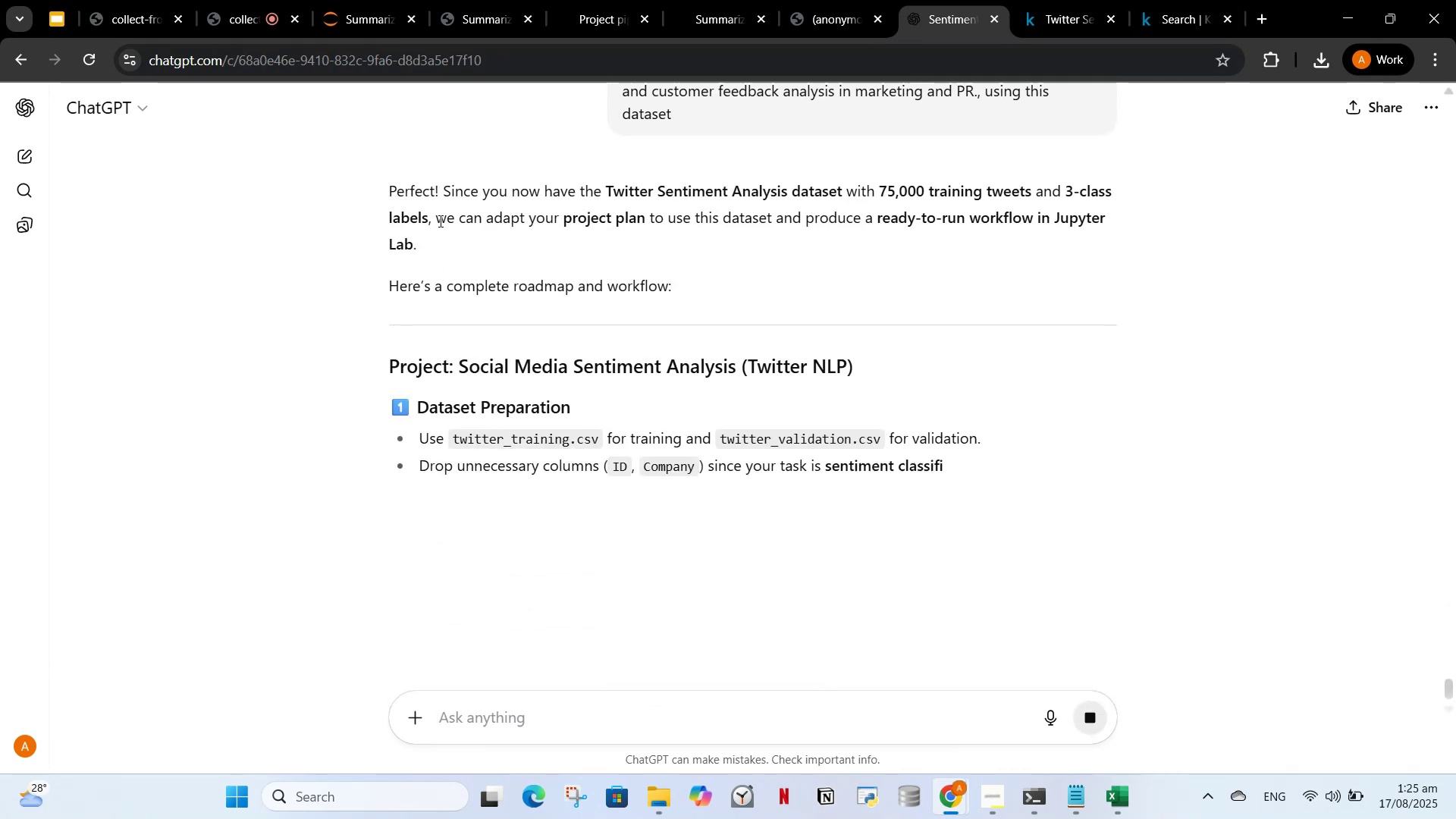 
scroll: coordinate [597, 357], scroll_direction: down, amount: 4.0
 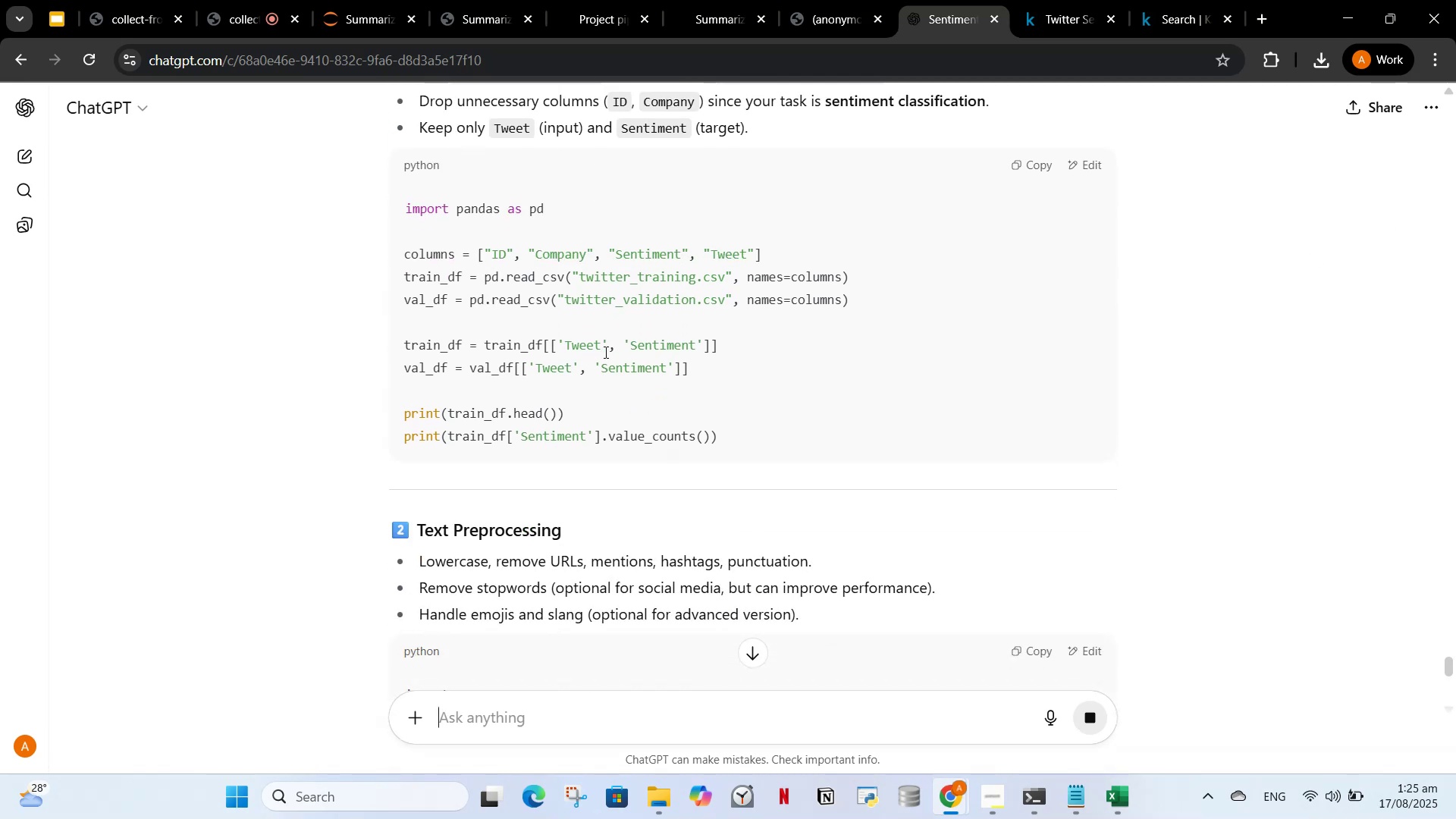 
scroll: coordinate [604, 352], scroll_direction: up, amount: 1.0
 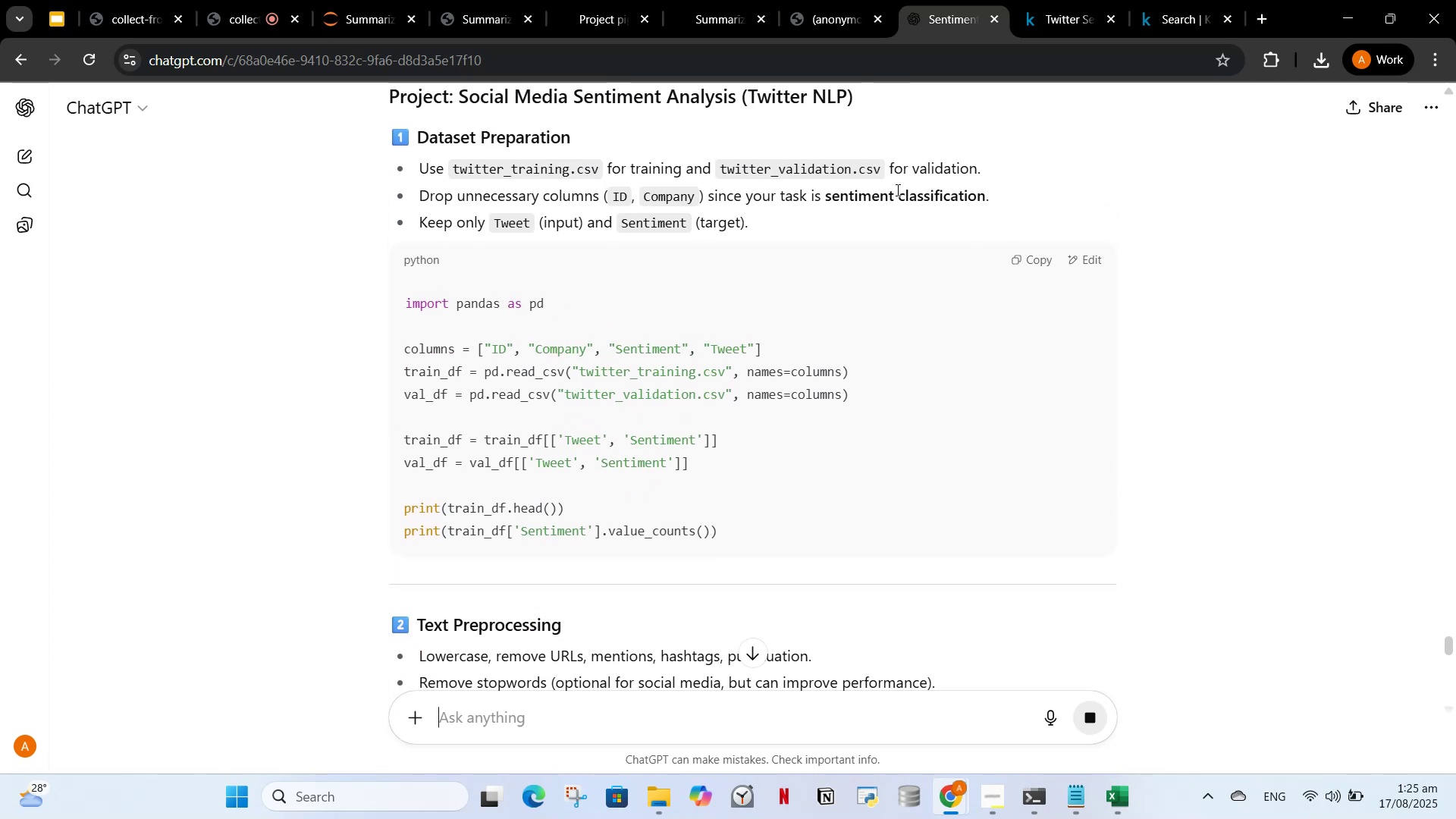 
scroll: coordinate [695, 313], scroll_direction: down, amount: 19.0
 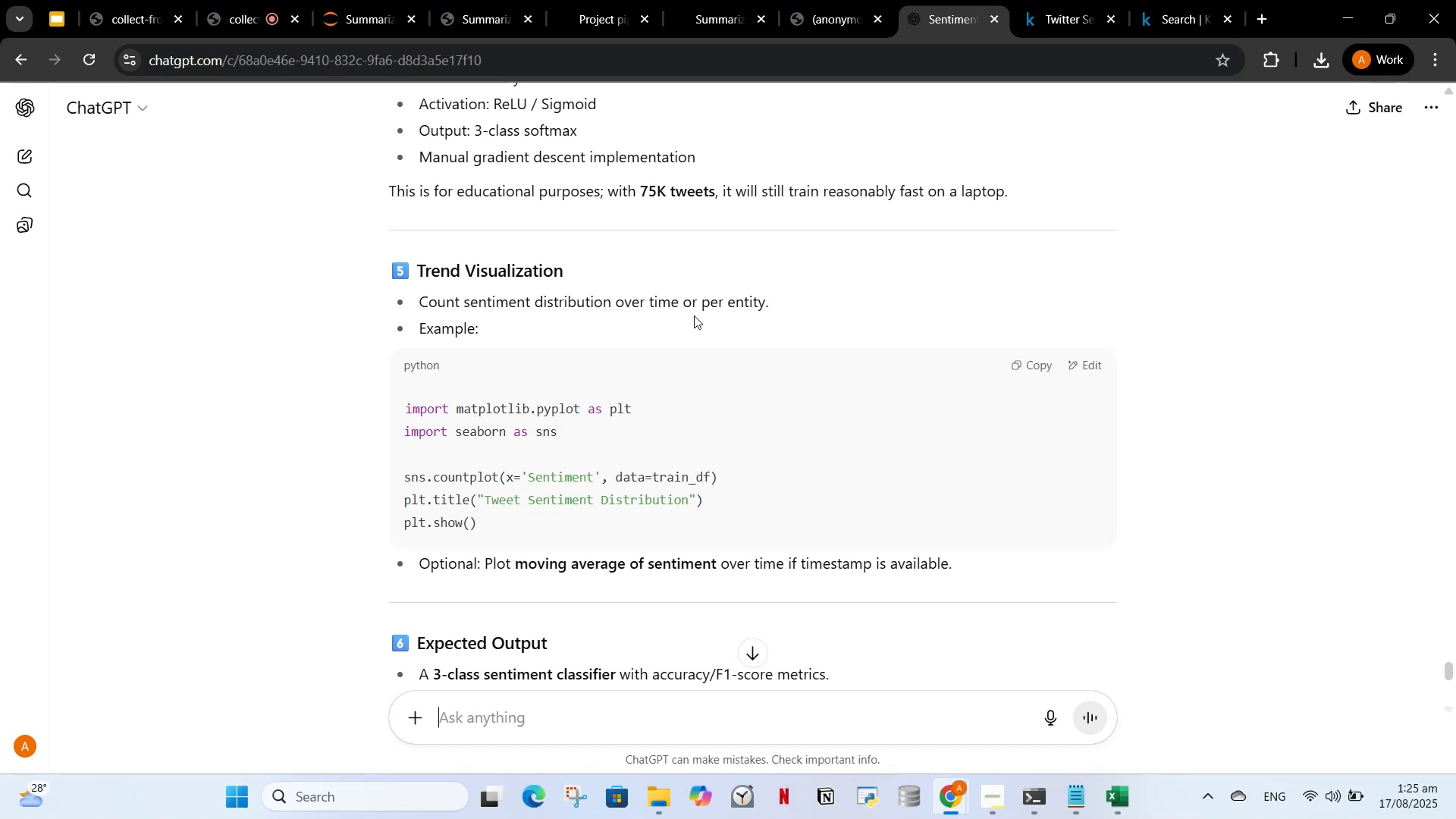 
scroll: coordinate [694, 315], scroll_direction: up, amount: 1.0
 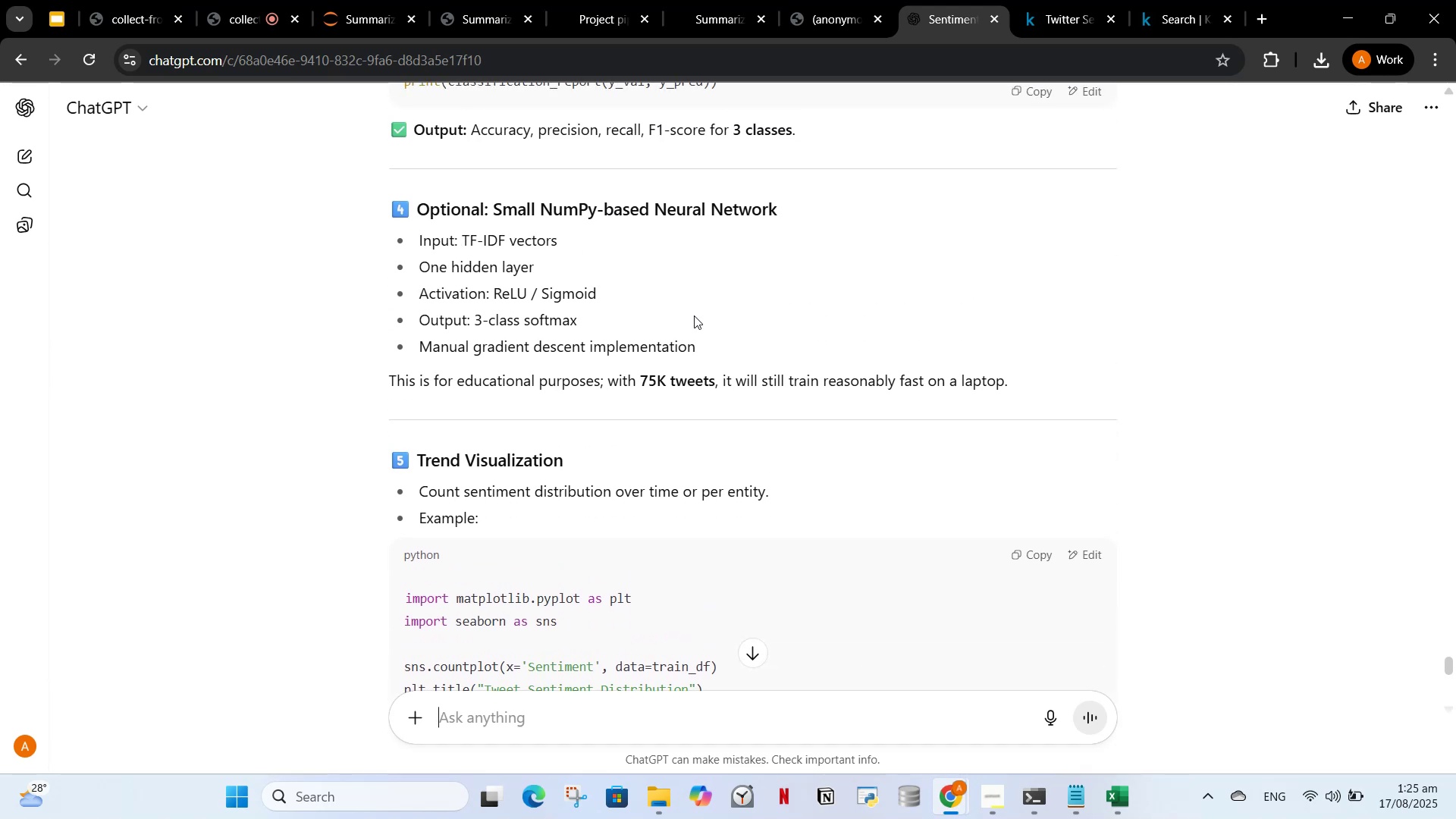 
scroll: coordinate [680, 328], scroll_direction: down, amount: 9.0
 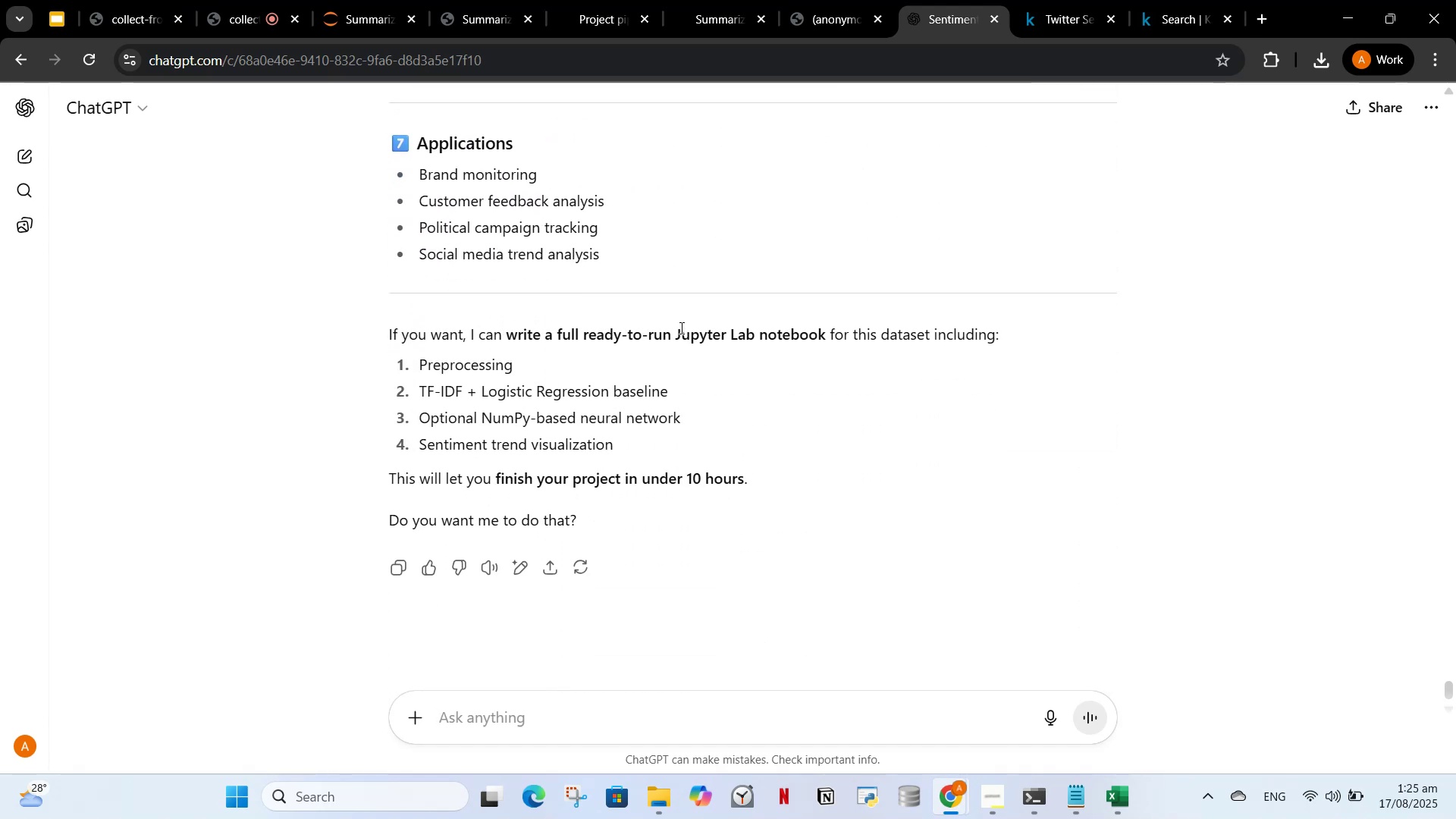 
type(what will be )
 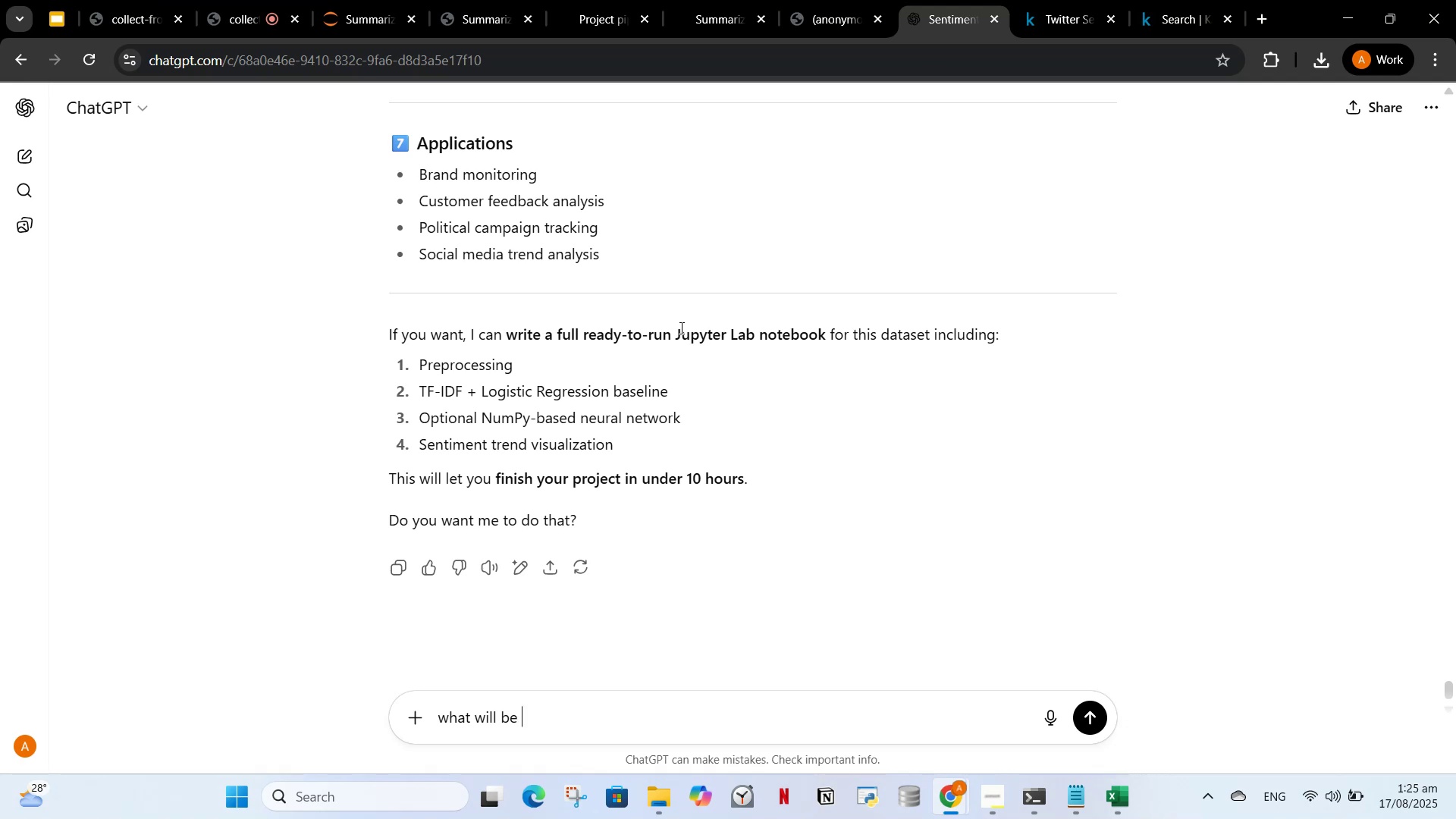 
type(the final outputs what we will get)
 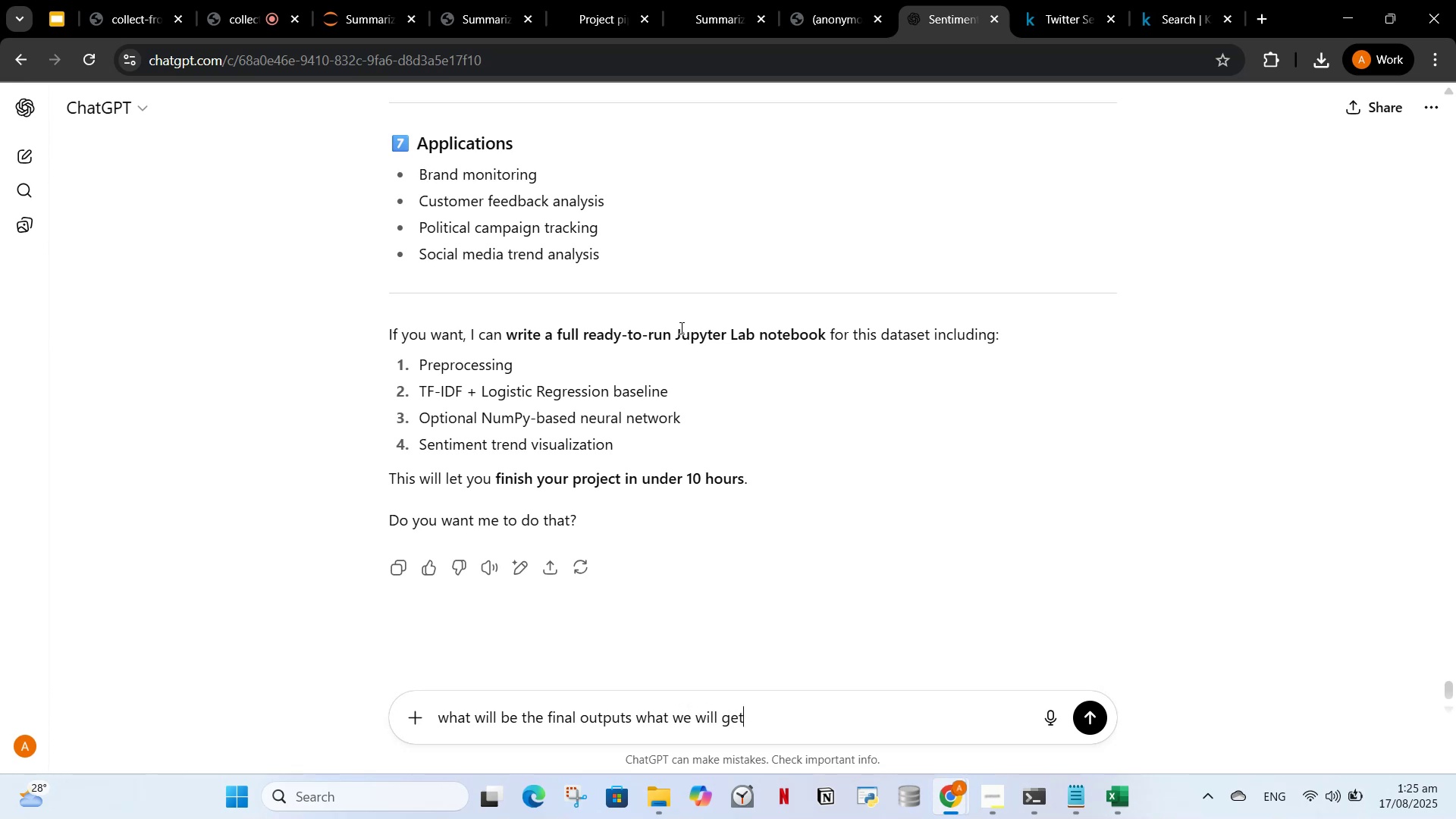 
key(Enter)
 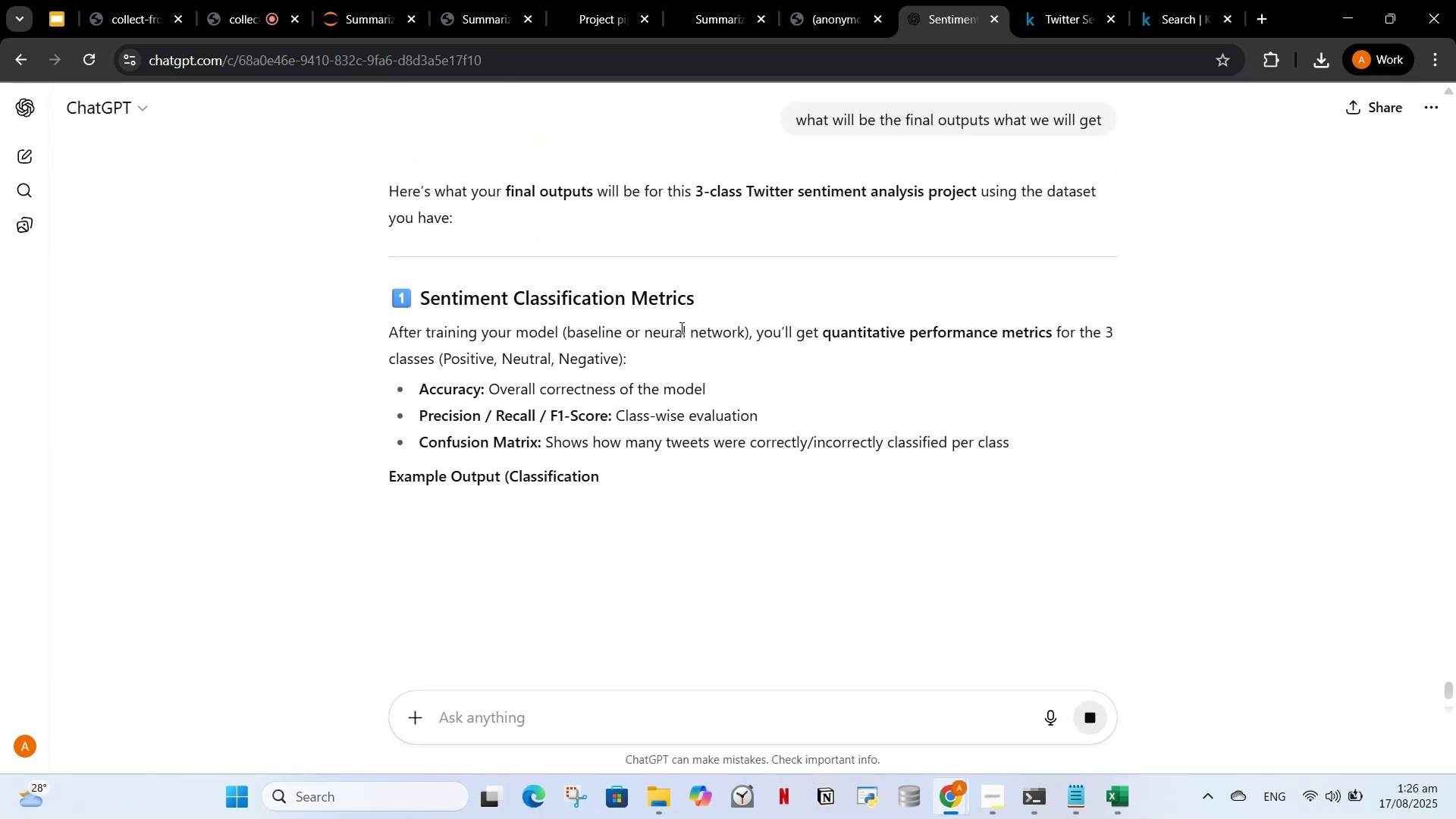 
wait(10.26)
 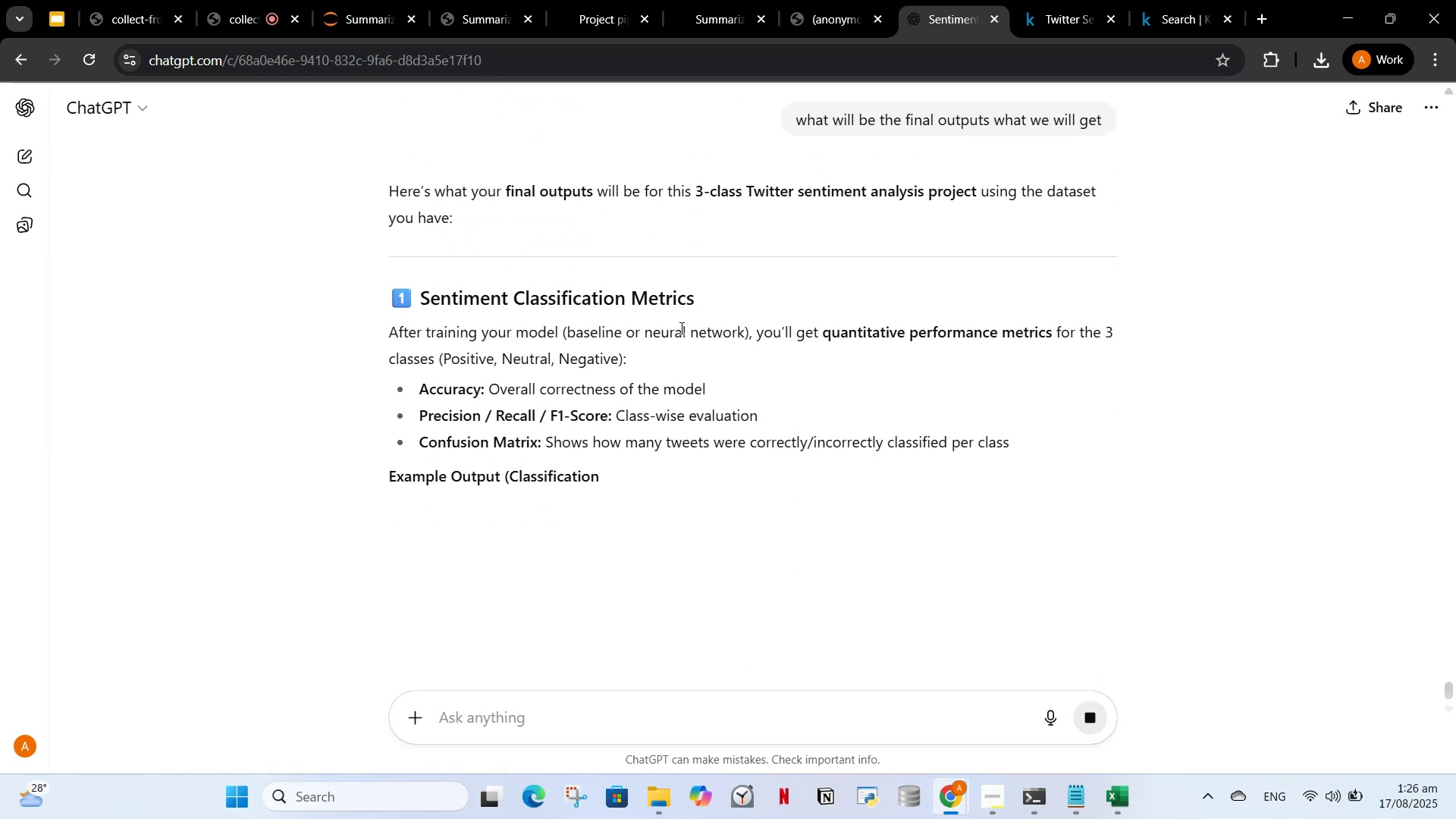 
scroll: coordinate [629, 459], scroll_direction: down, amount: 6.0
 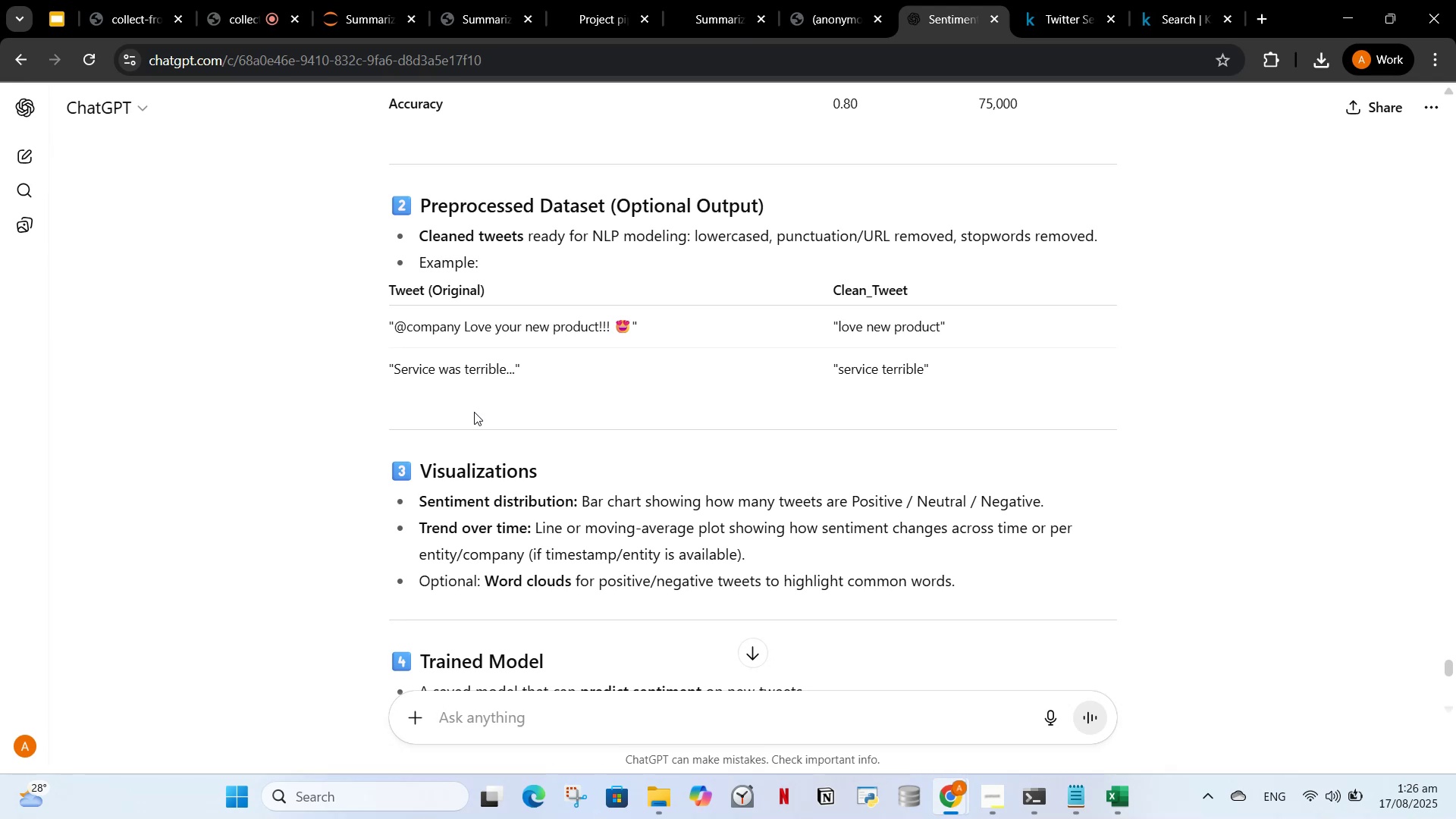 
wait(7.36)
 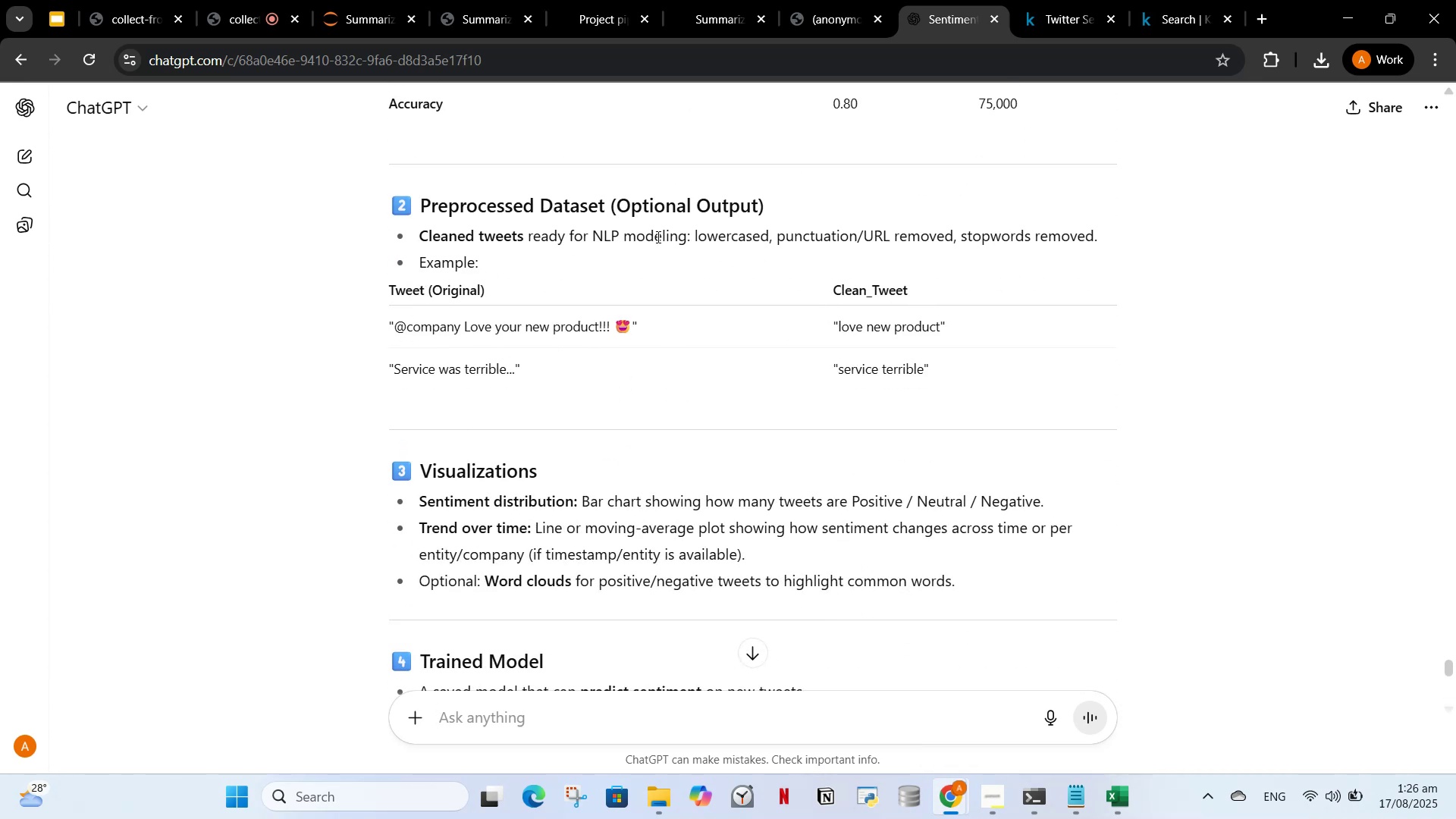 
scroll: coordinate [492, 535], scroll_direction: down, amount: 4.0
 